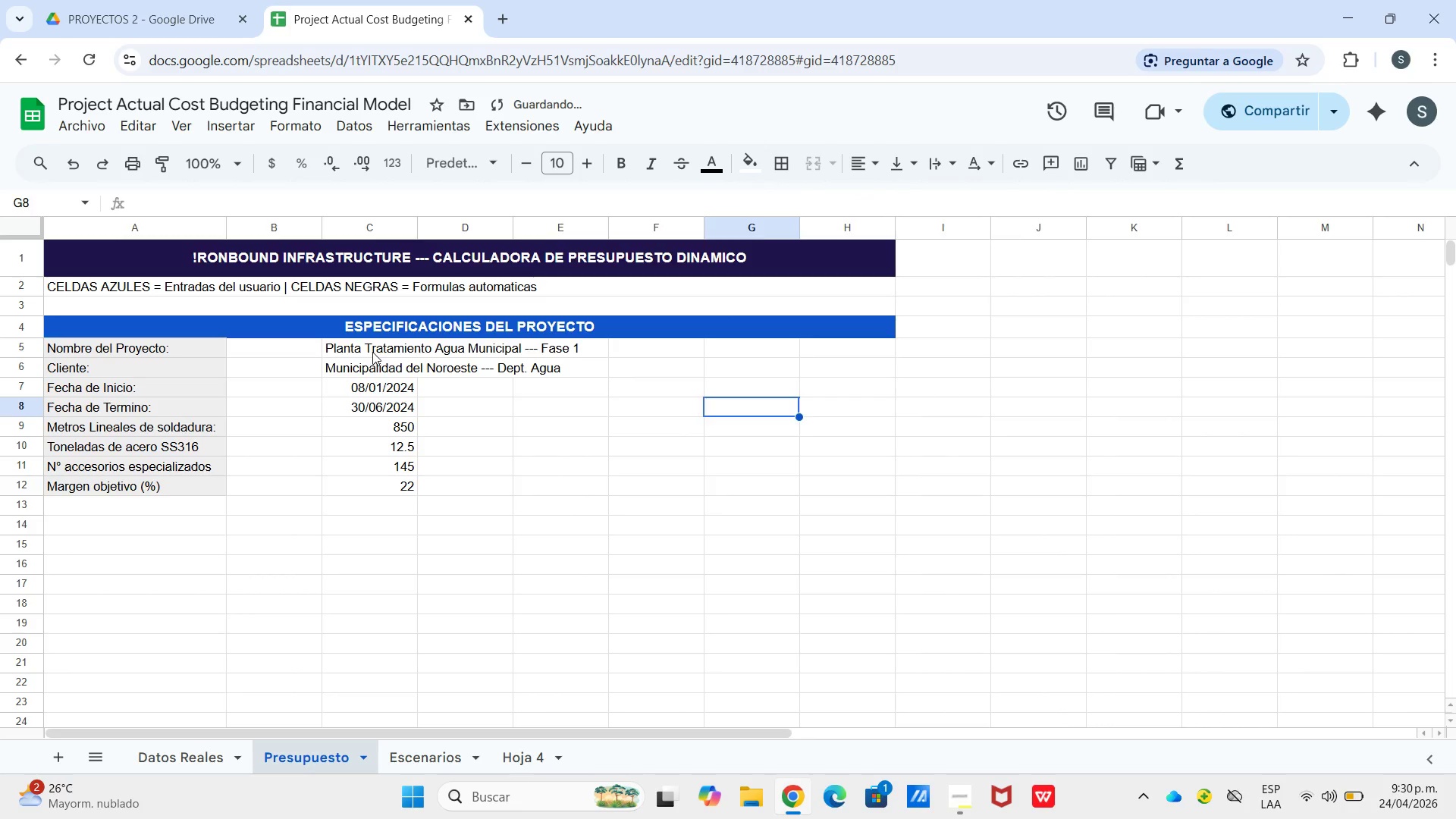 
left_click_drag(start_coordinate=[372, 352], to_coordinate=[406, 477])
 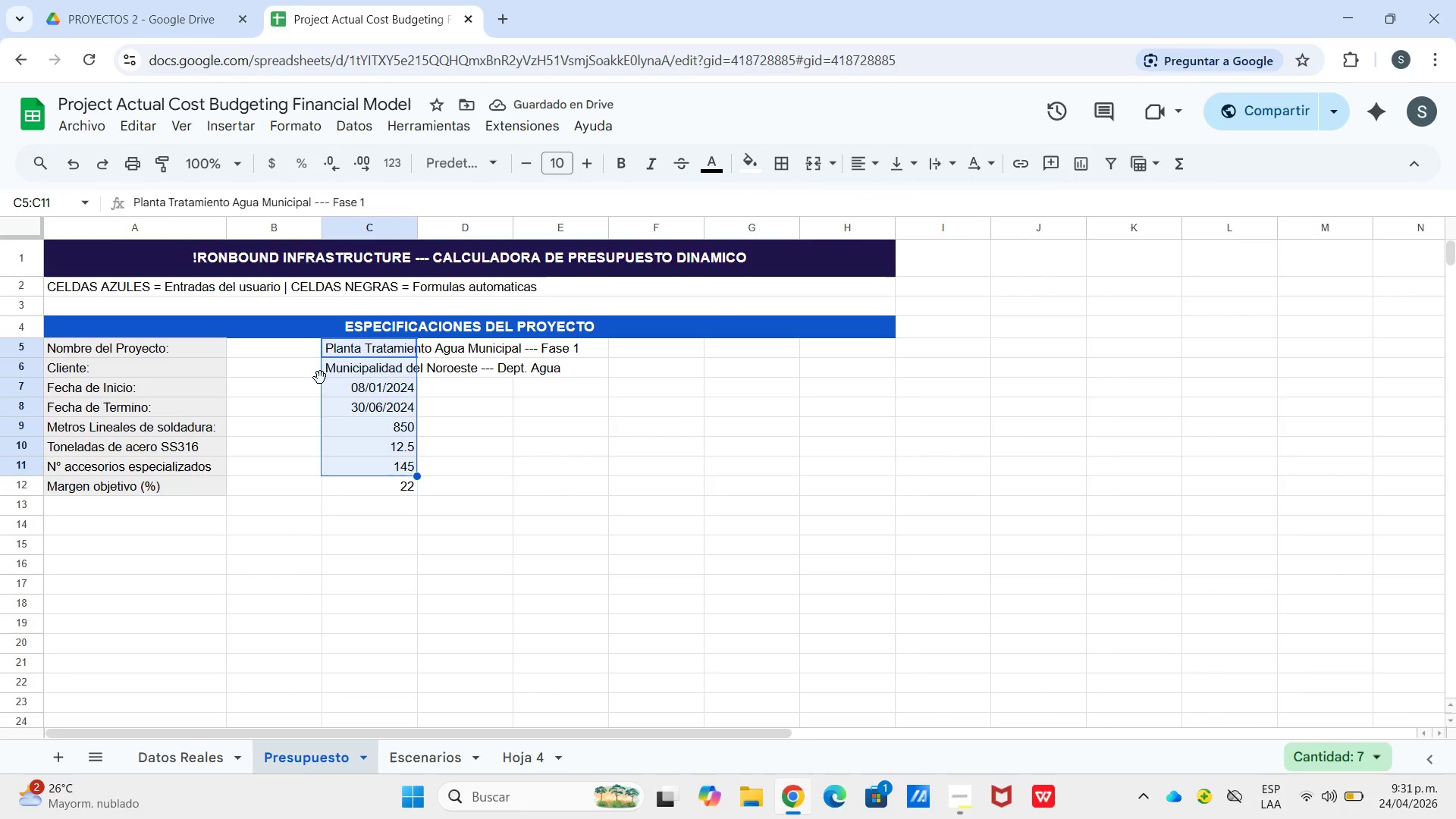 
left_click_drag(start_coordinate=[320, 378], to_coordinate=[286, 376])
 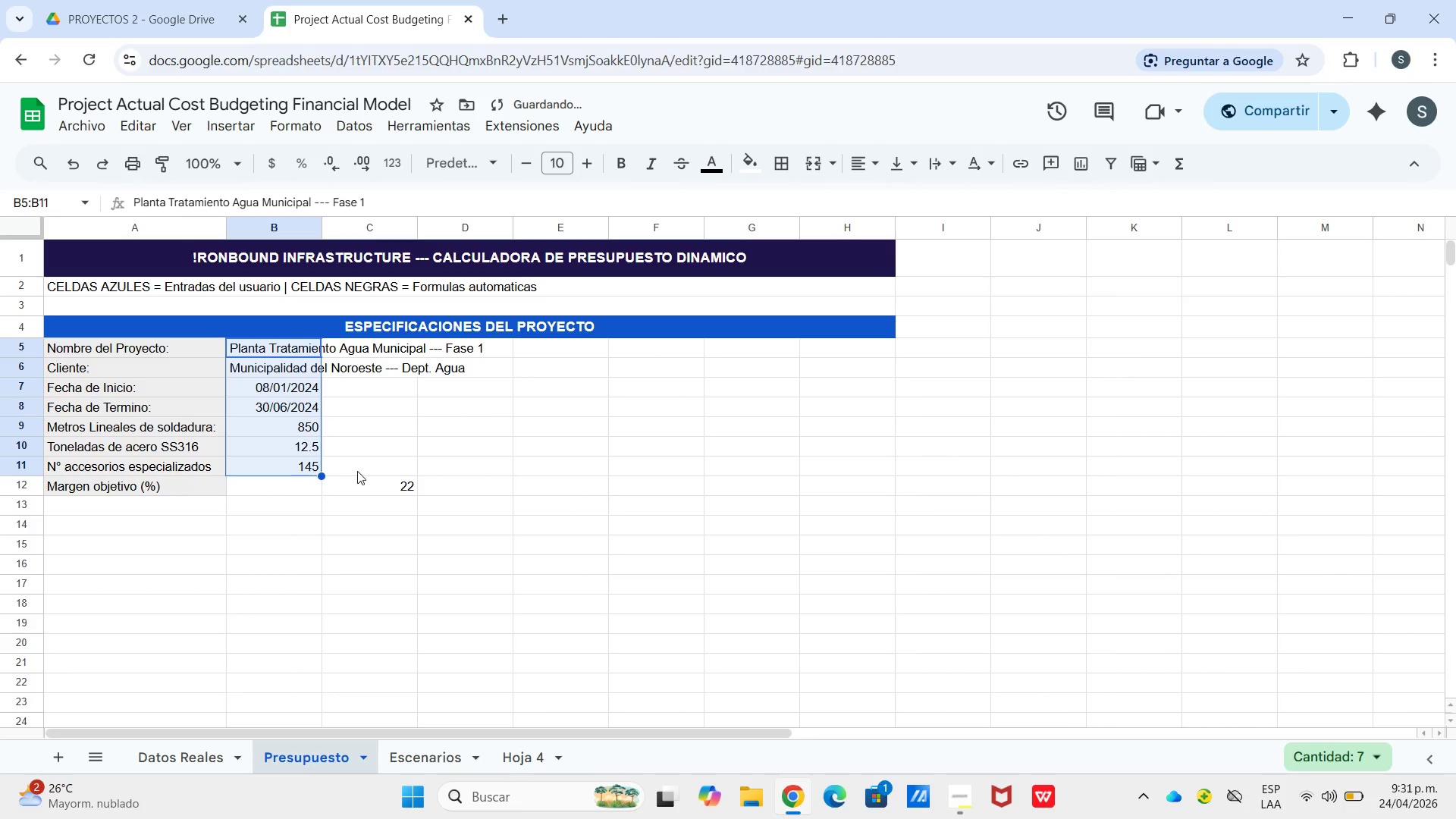 
left_click([358, 474])
 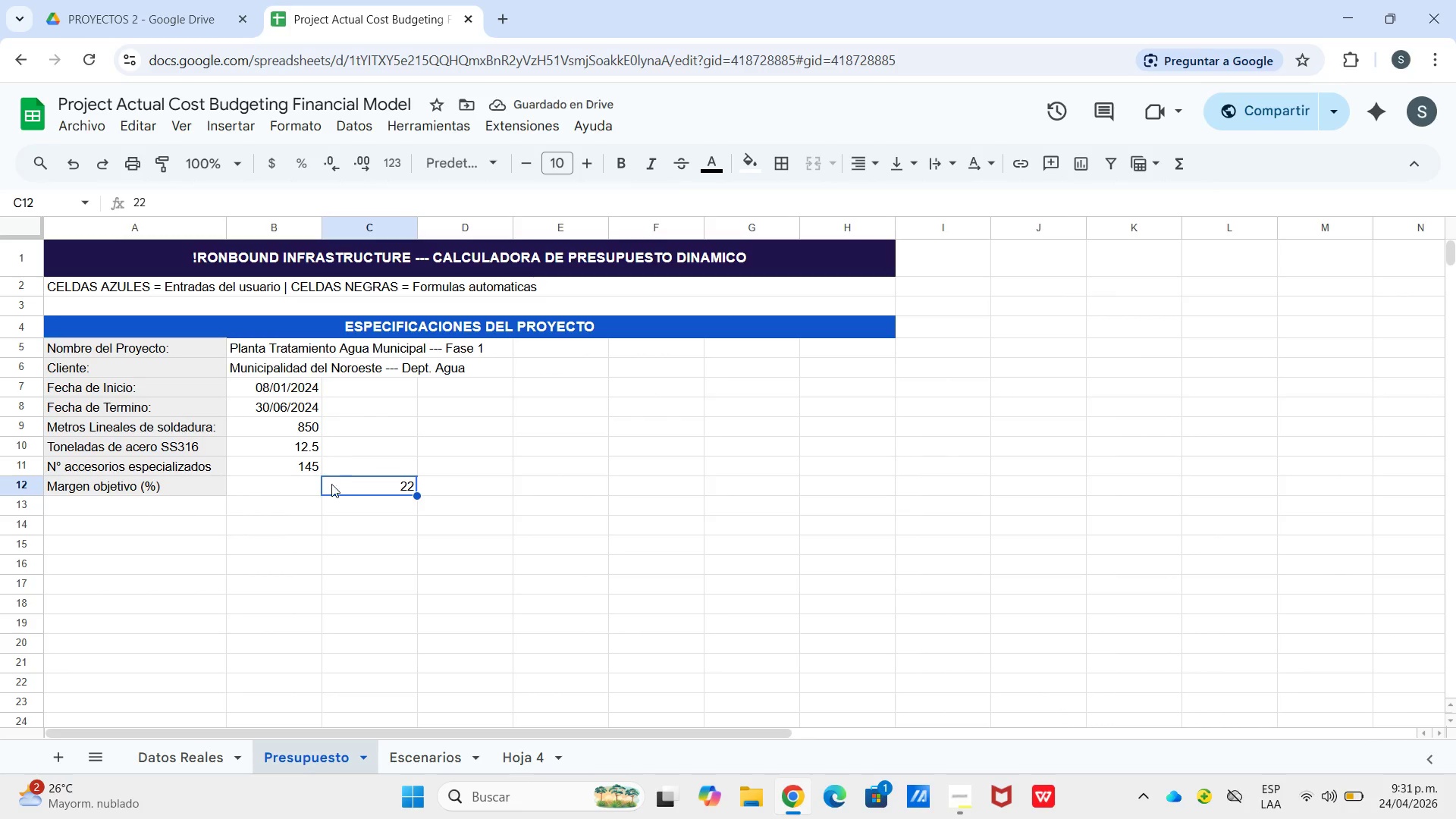 
left_click_drag(start_coordinate=[320, 487], to_coordinate=[284, 487])
 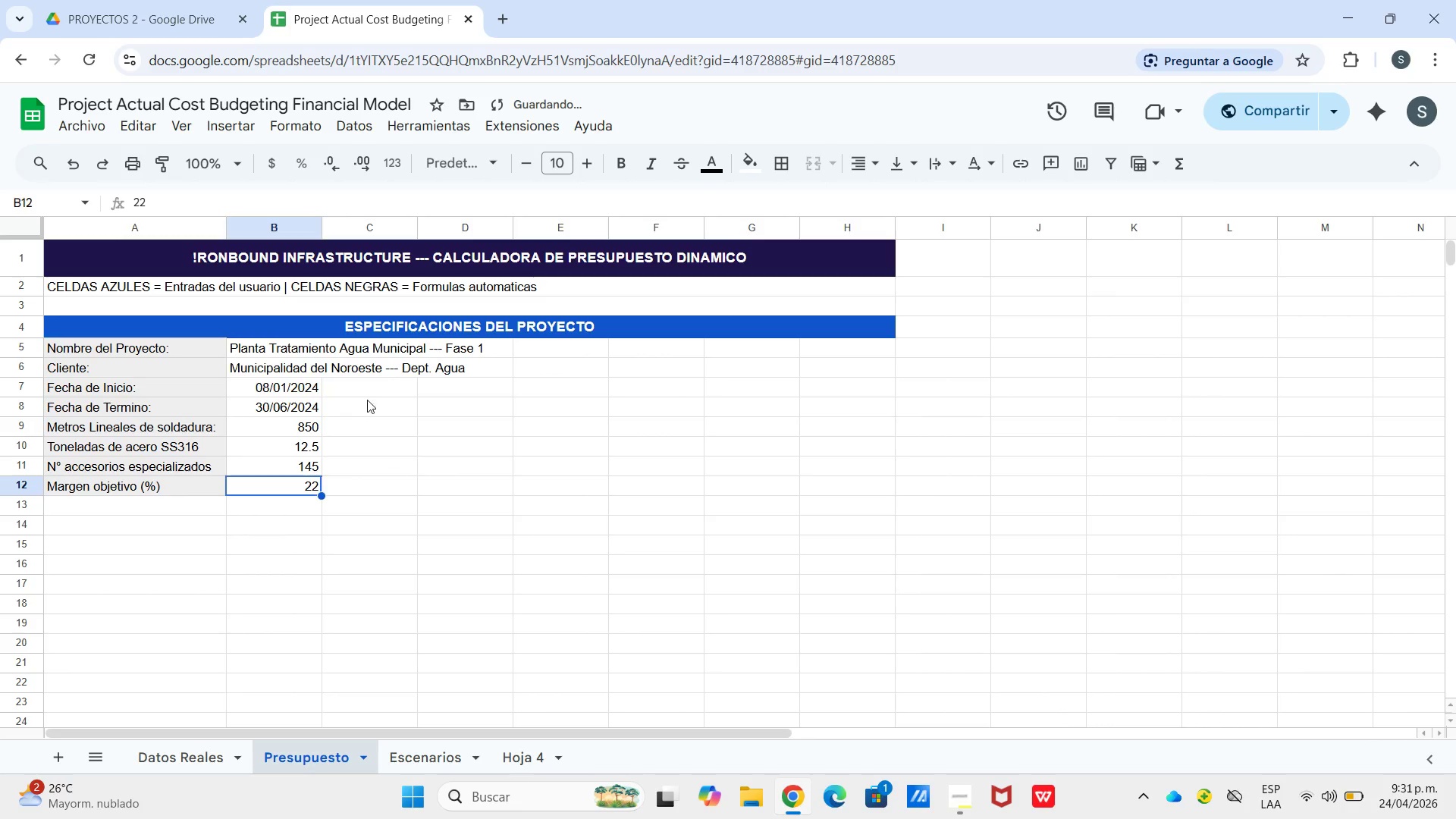 
left_click_drag(start_coordinate=[391, 410], to_coordinate=[381, 413])
 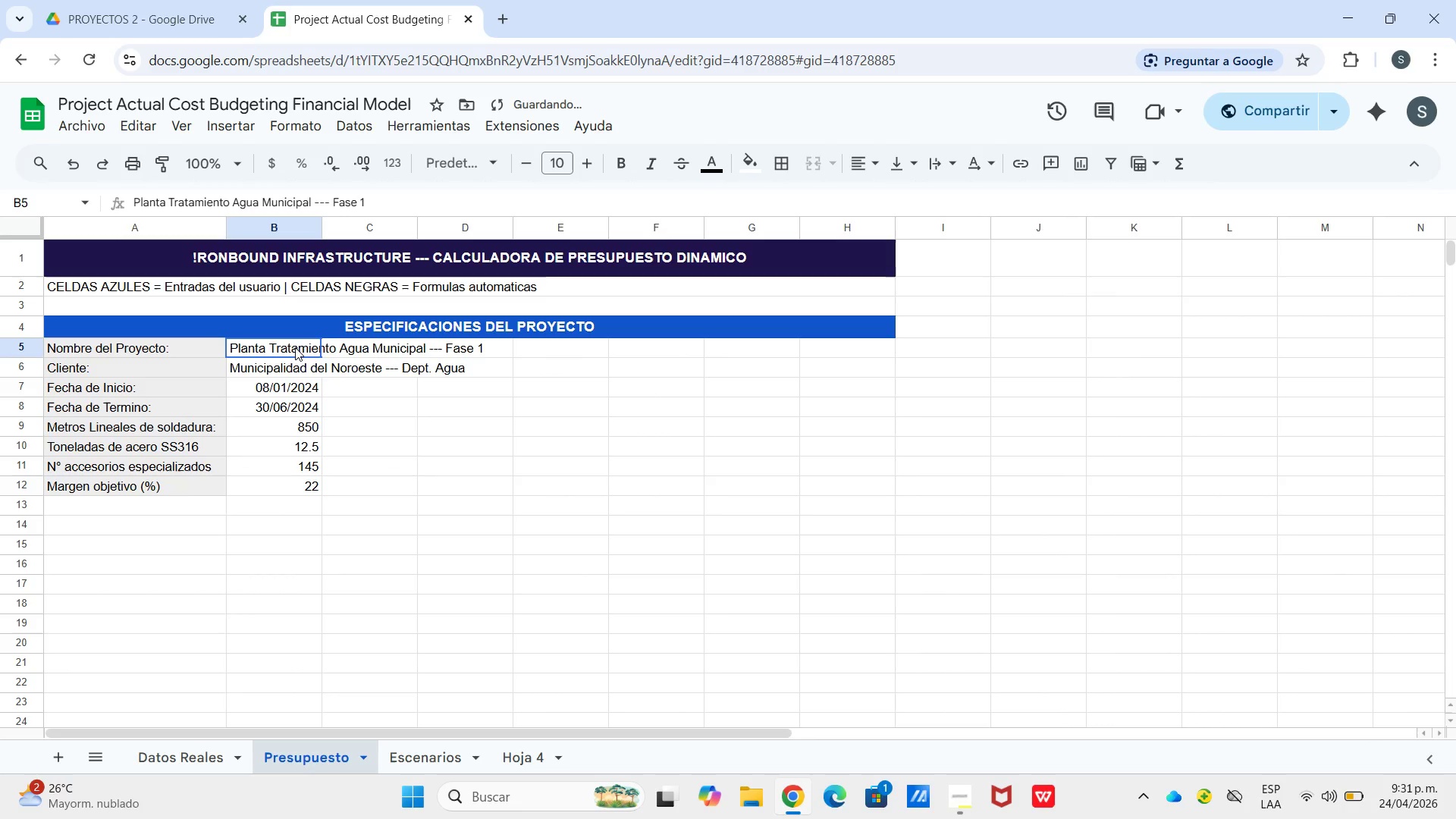 
left_click_drag(start_coordinate=[295, 347], to_coordinate=[391, 404])
 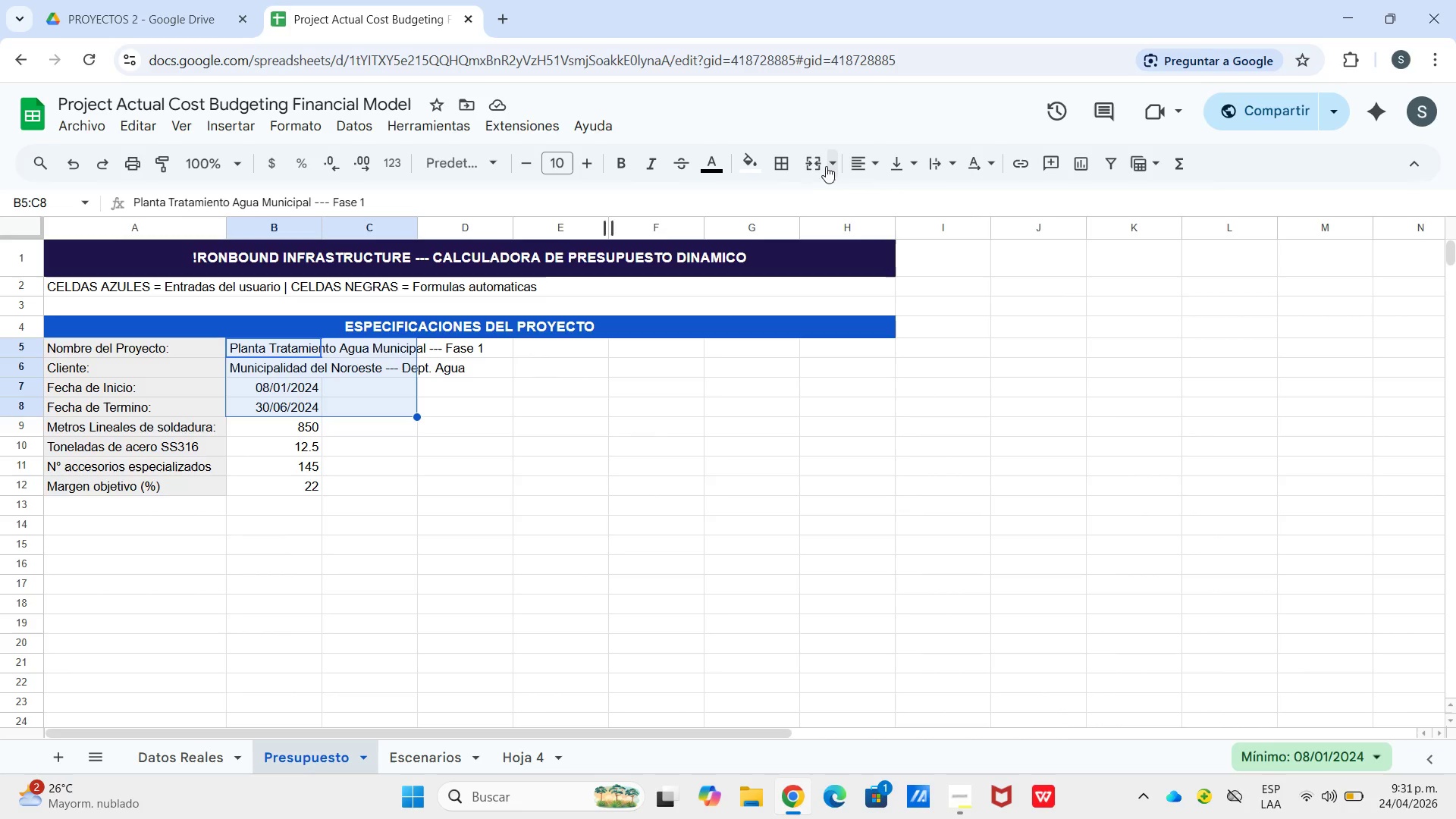 
left_click([814, 166])
 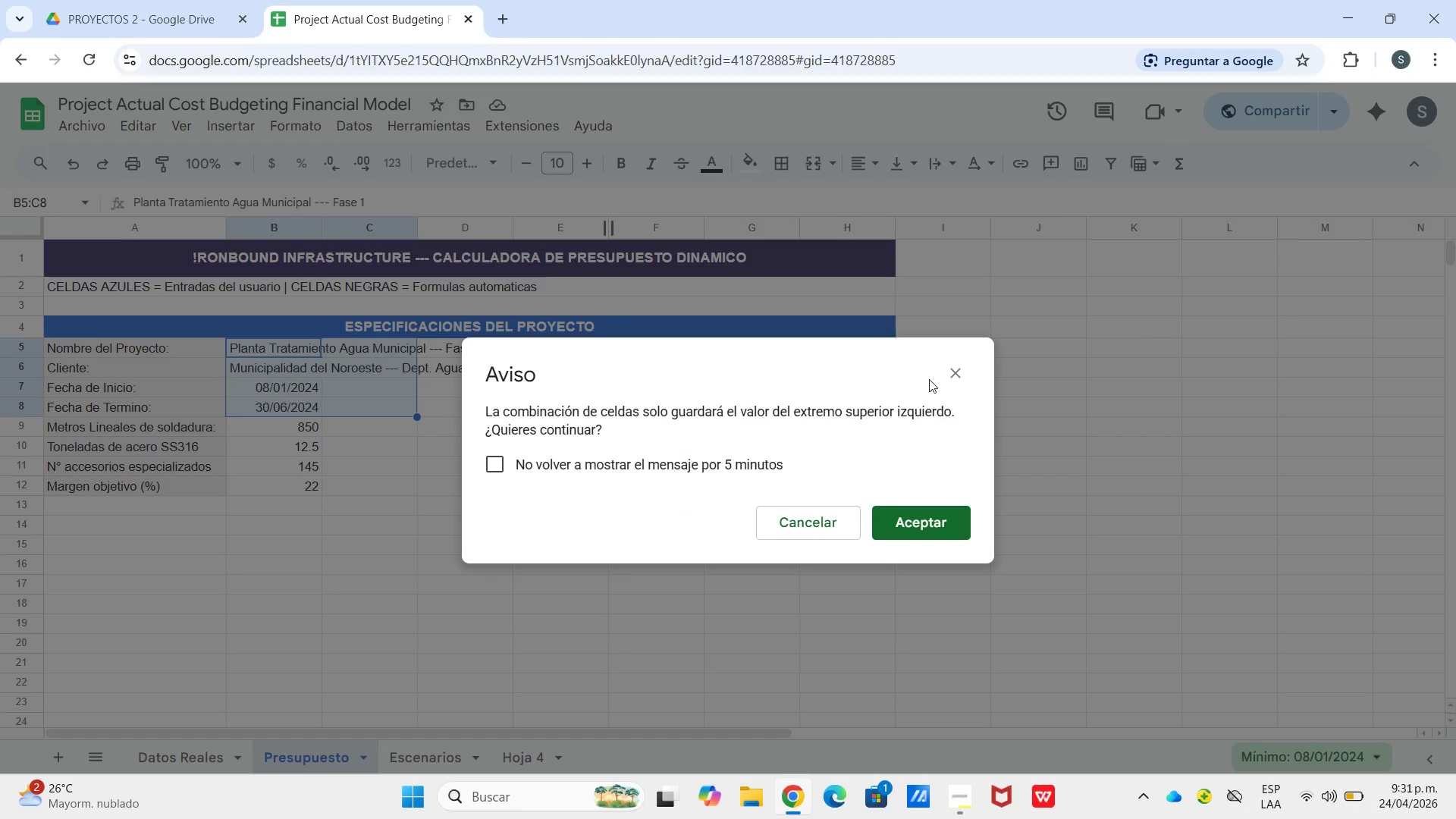 
left_click_drag(start_coordinate=[959, 377], to_coordinate=[956, 375])
 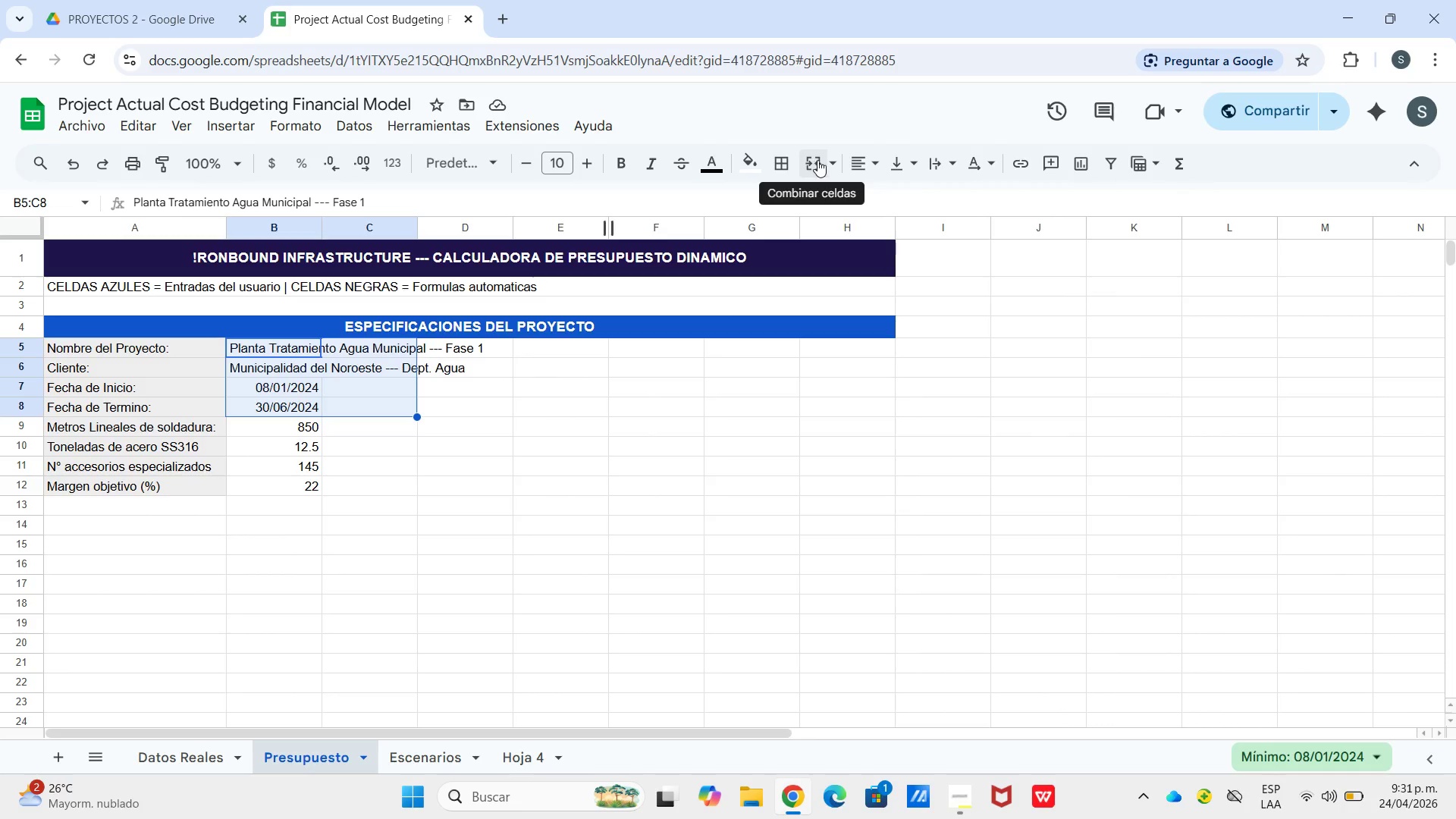 
left_click([834, 161])
 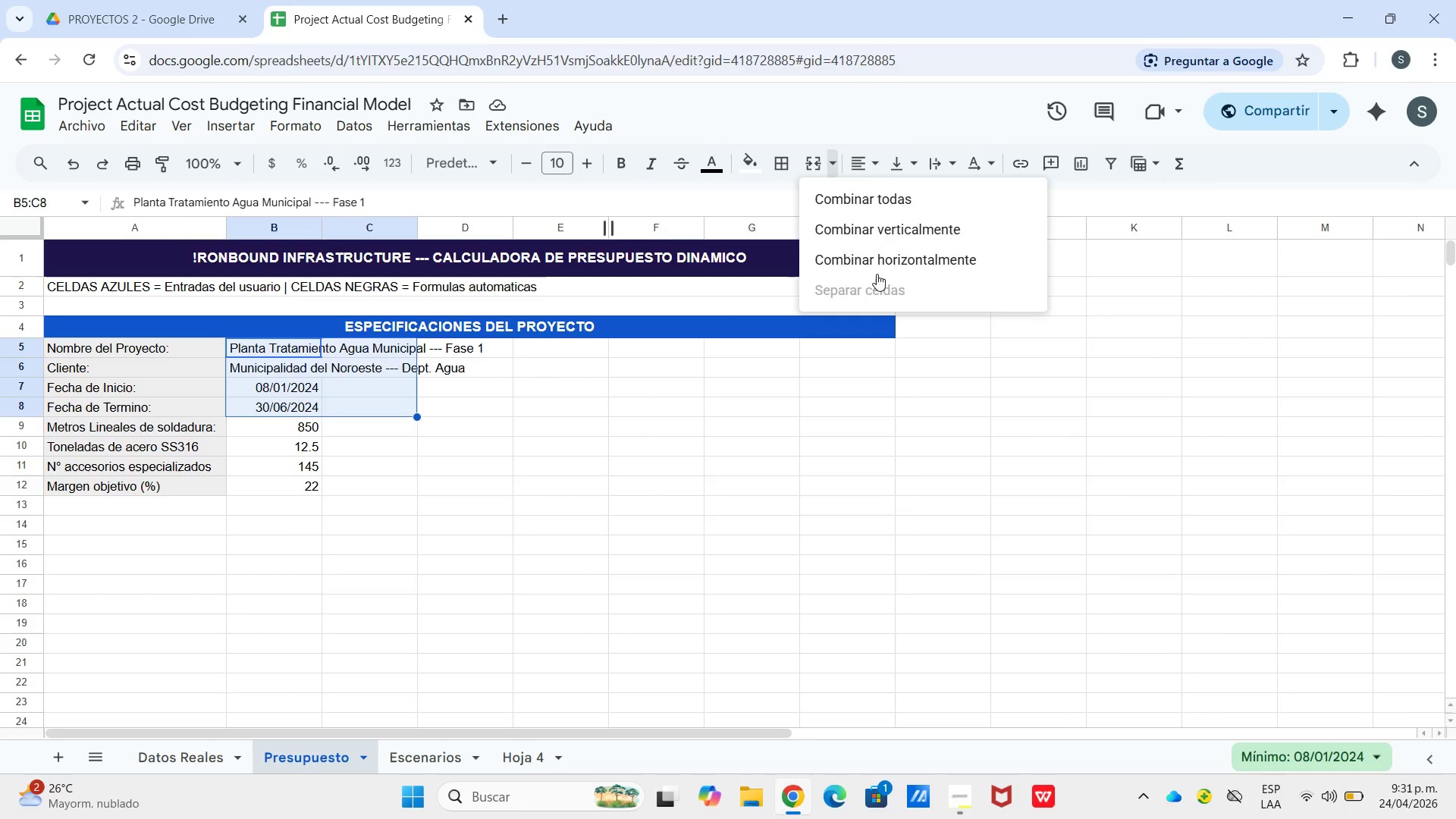 
left_click([877, 266])
 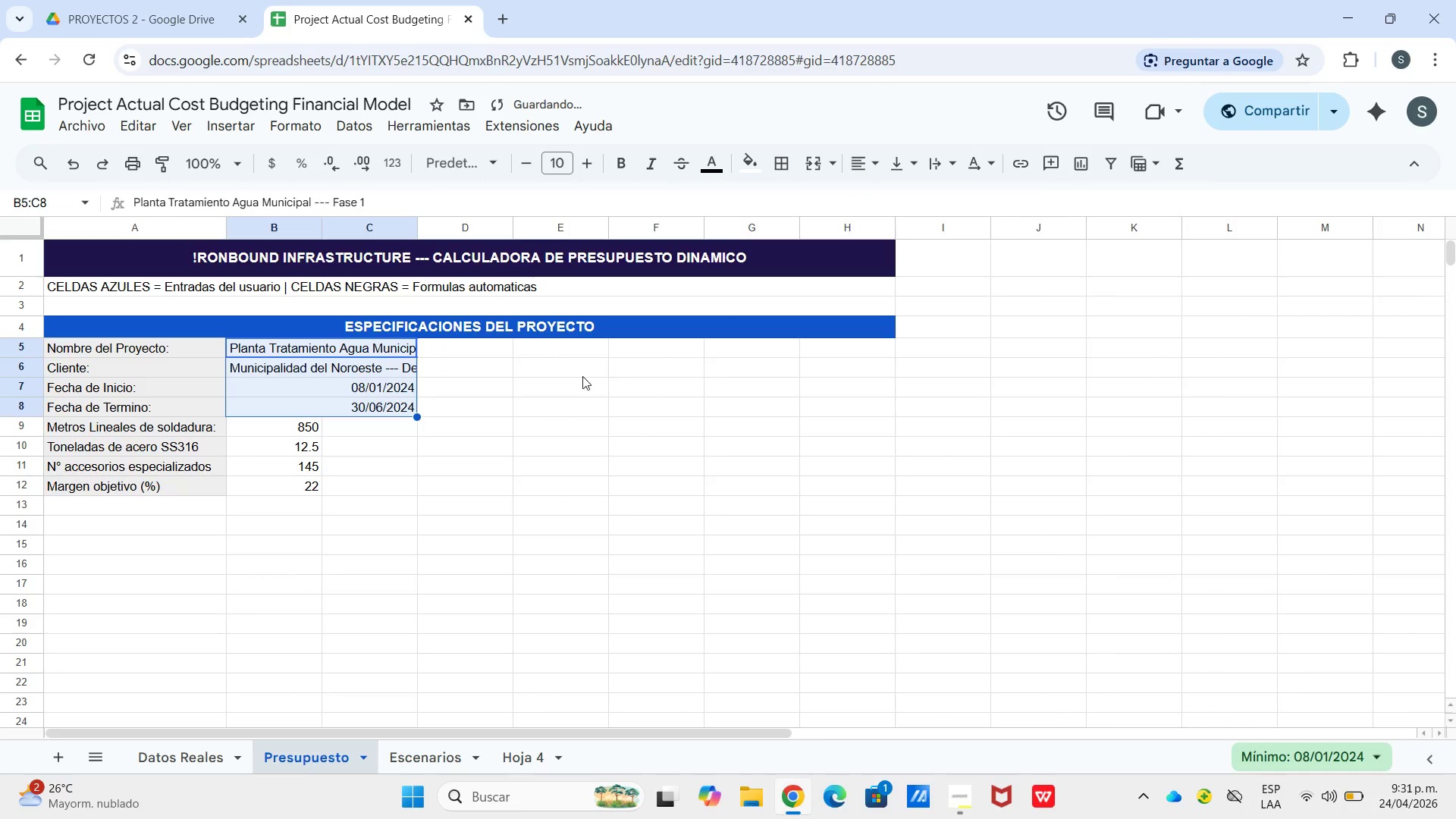 
left_click_drag(start_coordinate=[582, 376], to_coordinate=[576, 376])
 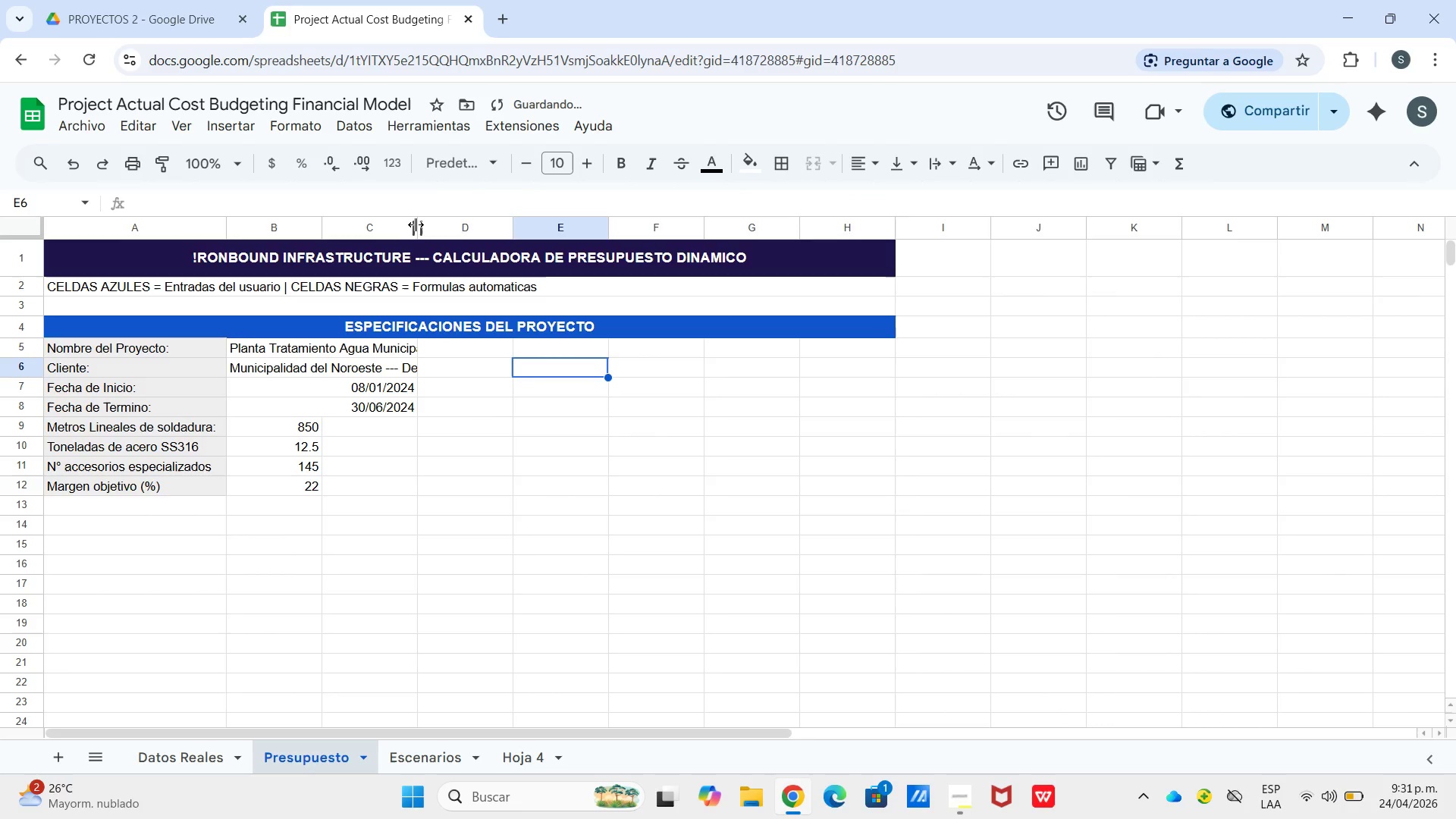 
left_click_drag(start_coordinate=[416, 223], to_coordinate=[446, 227])
 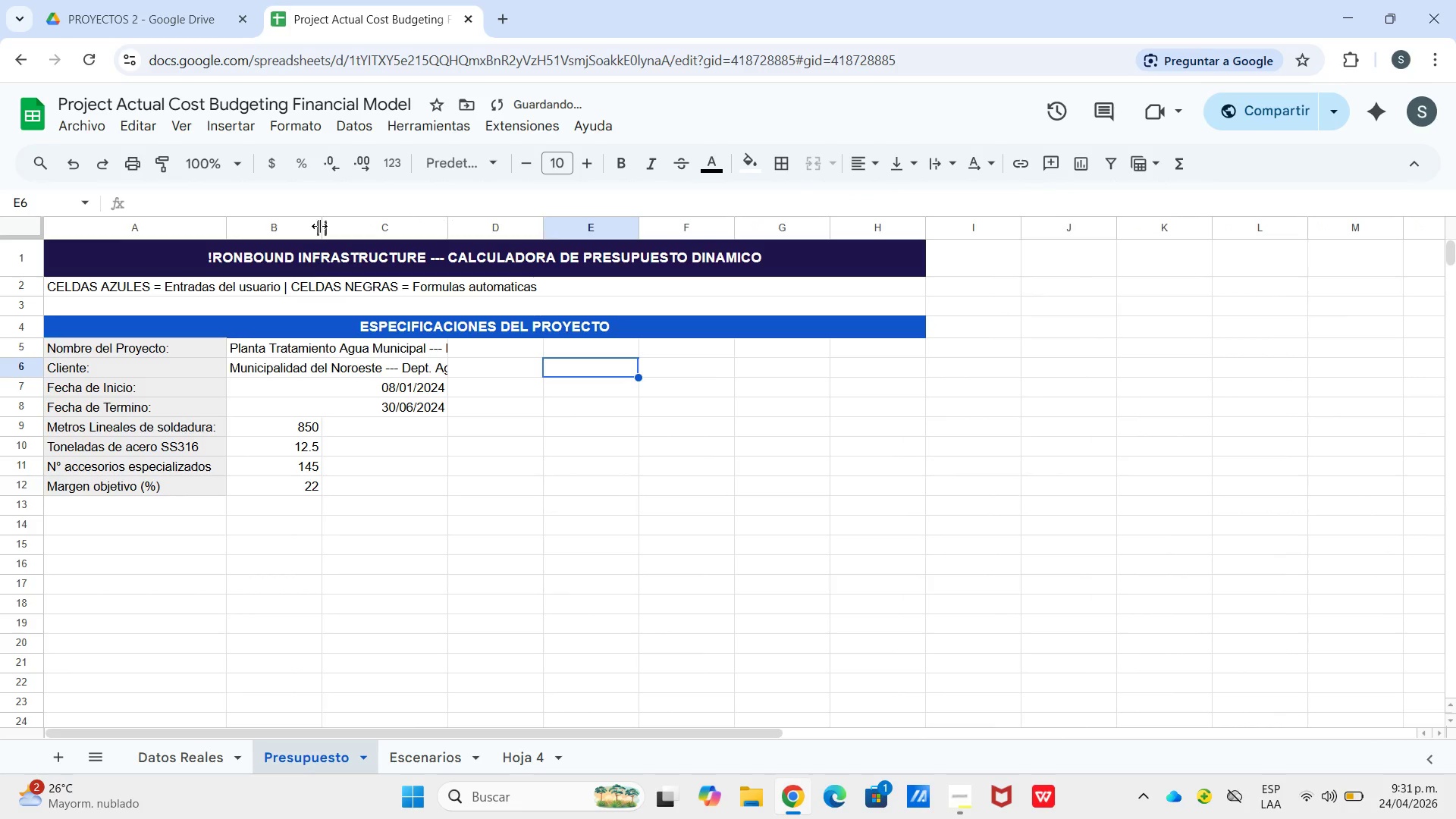 
left_click_drag(start_coordinate=[319, 226], to_coordinate=[382, 226])
 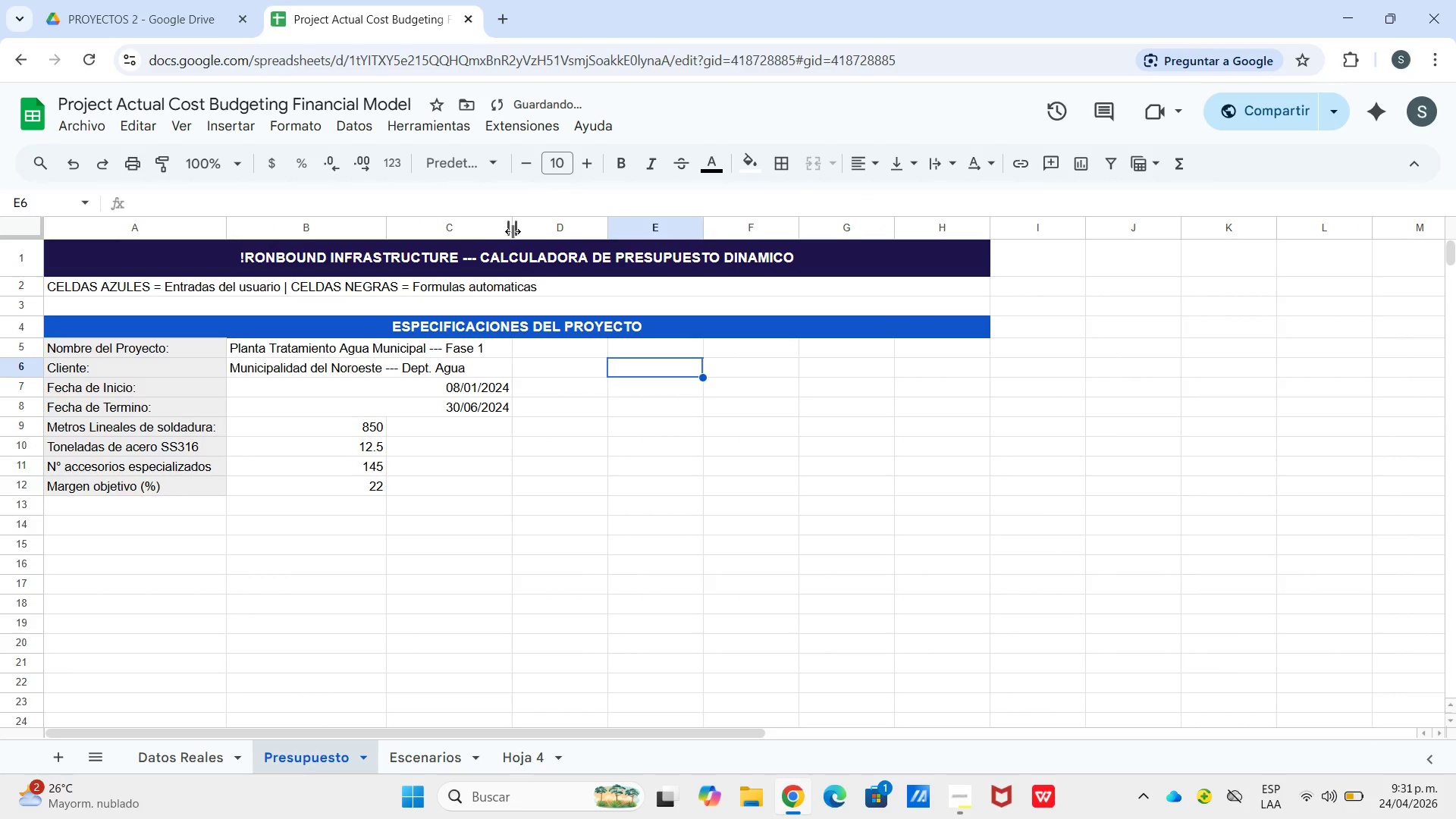 
left_click_drag(start_coordinate=[513, 231], to_coordinate=[534, 232])
 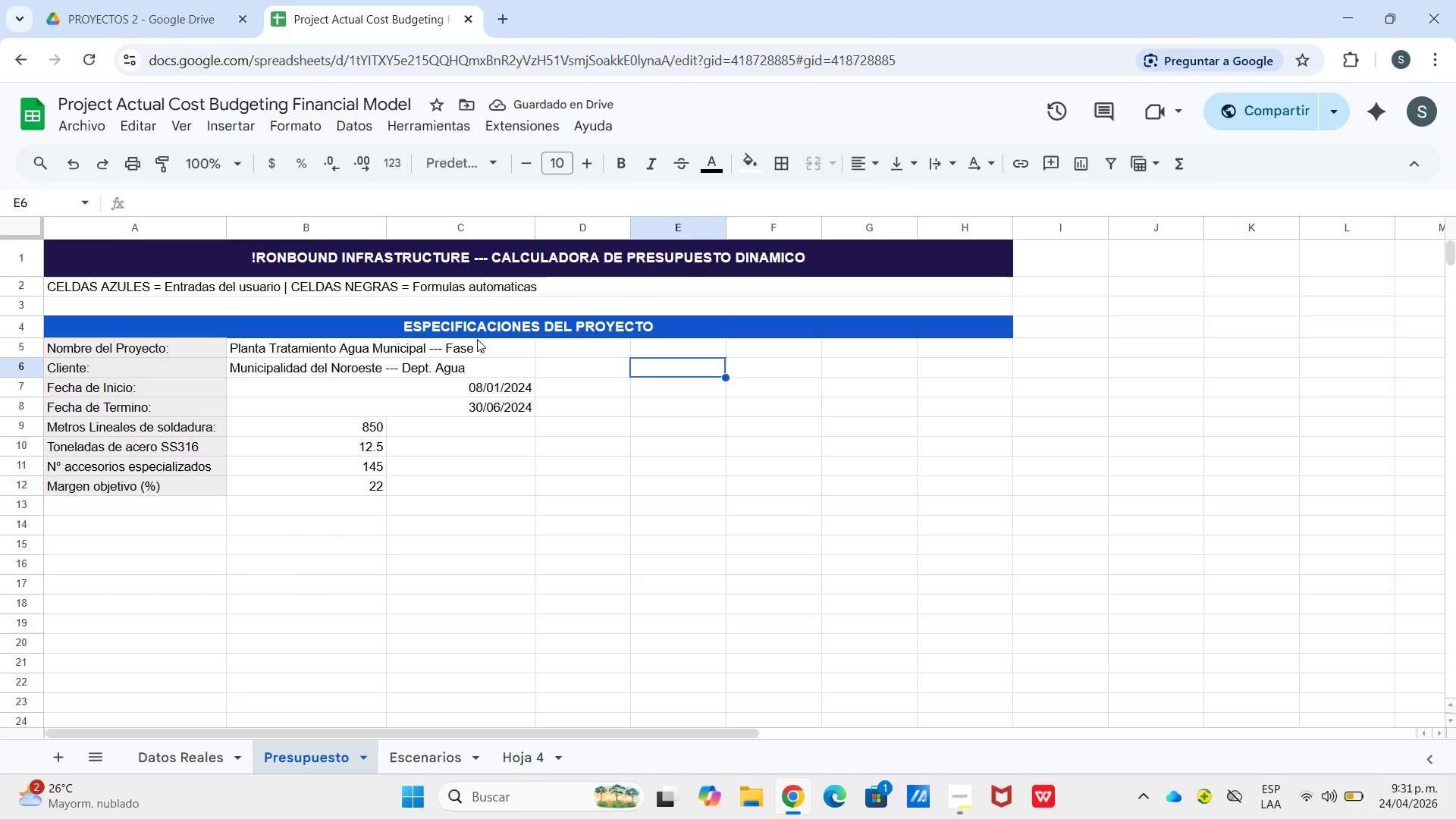 
wait(5.09)
 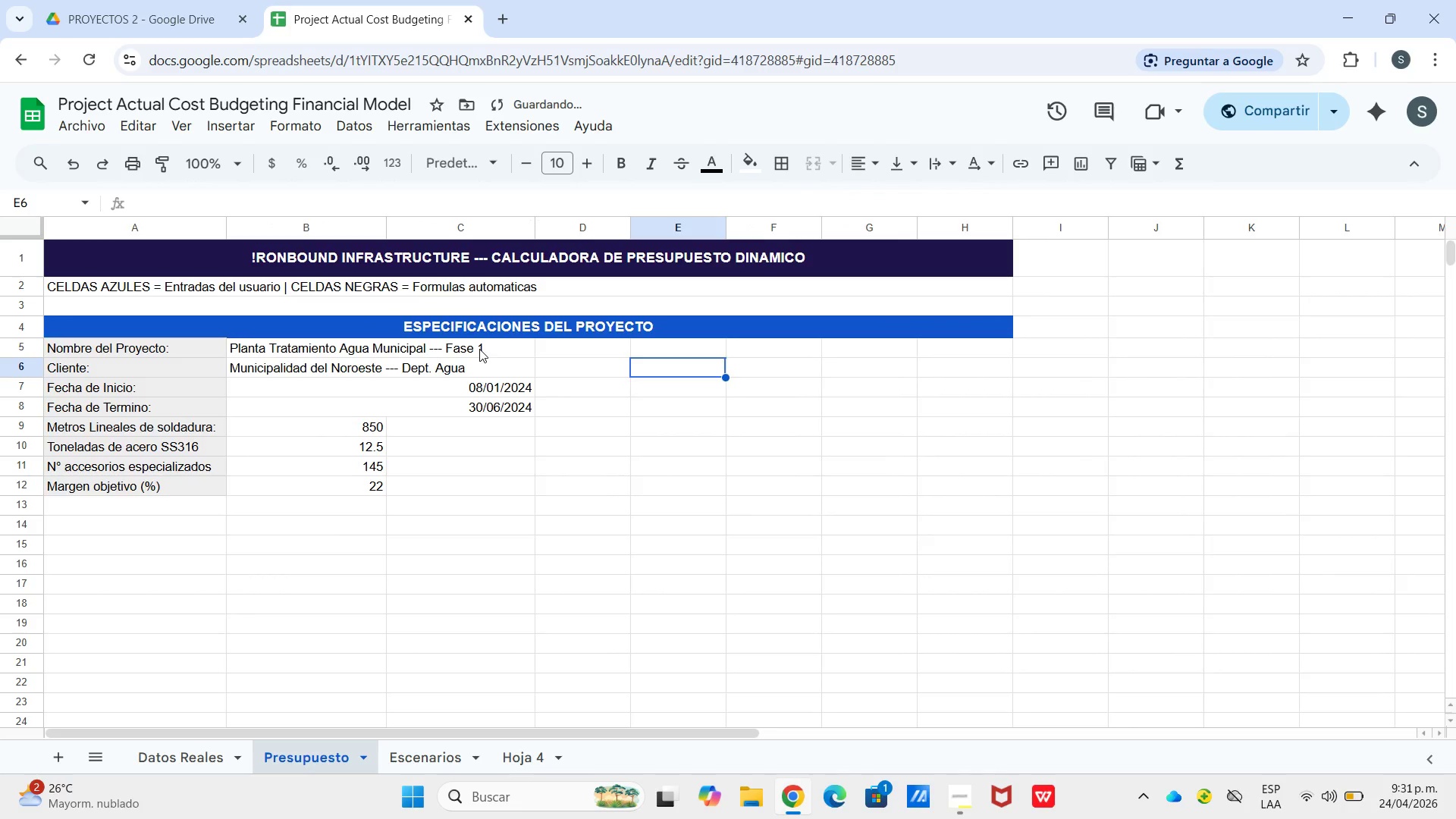 
left_click_drag(start_coordinate=[298, 348], to_coordinate=[336, 396])
 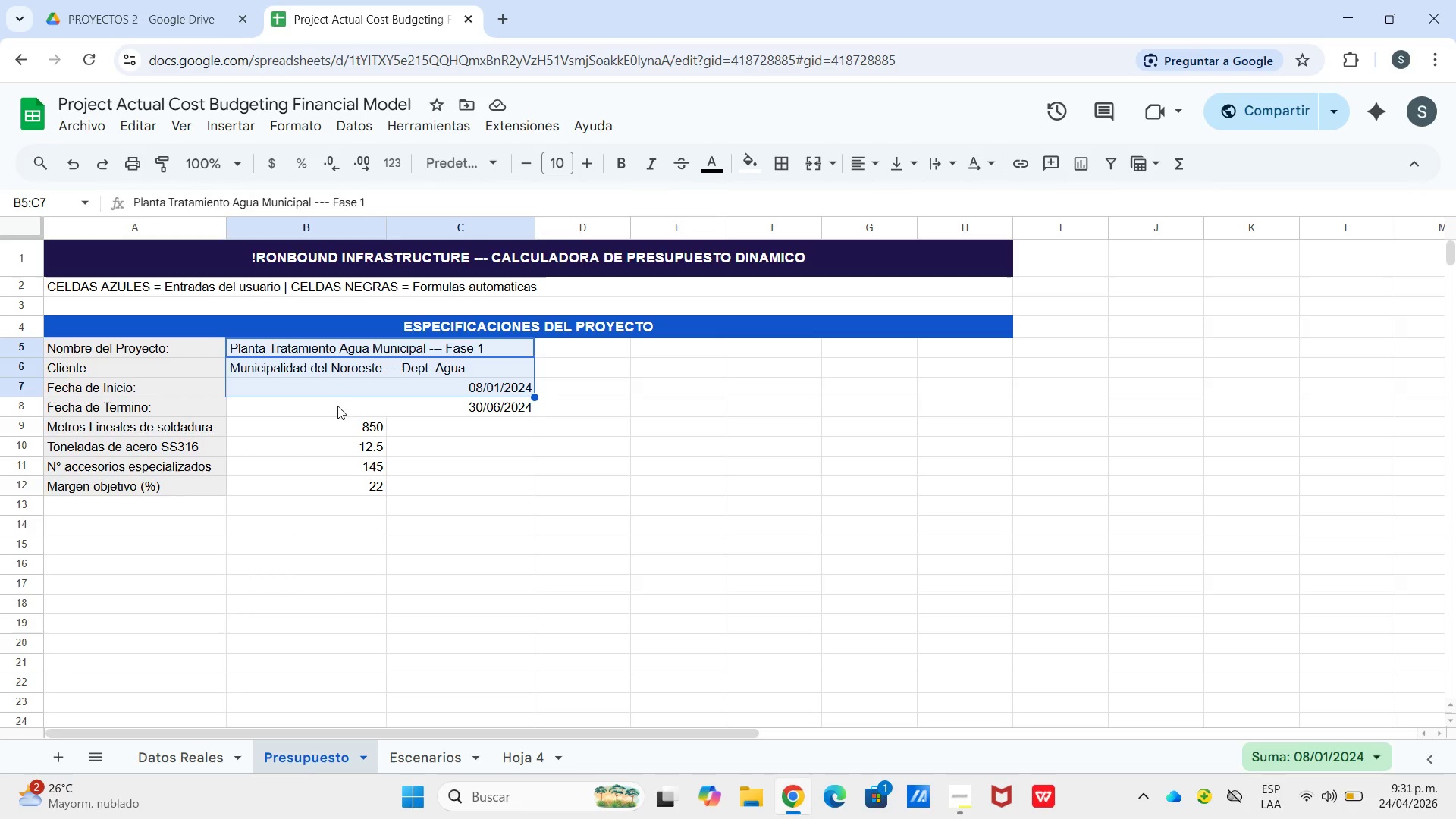 
left_click_drag(start_coordinate=[301, 348], to_coordinate=[322, 416])
 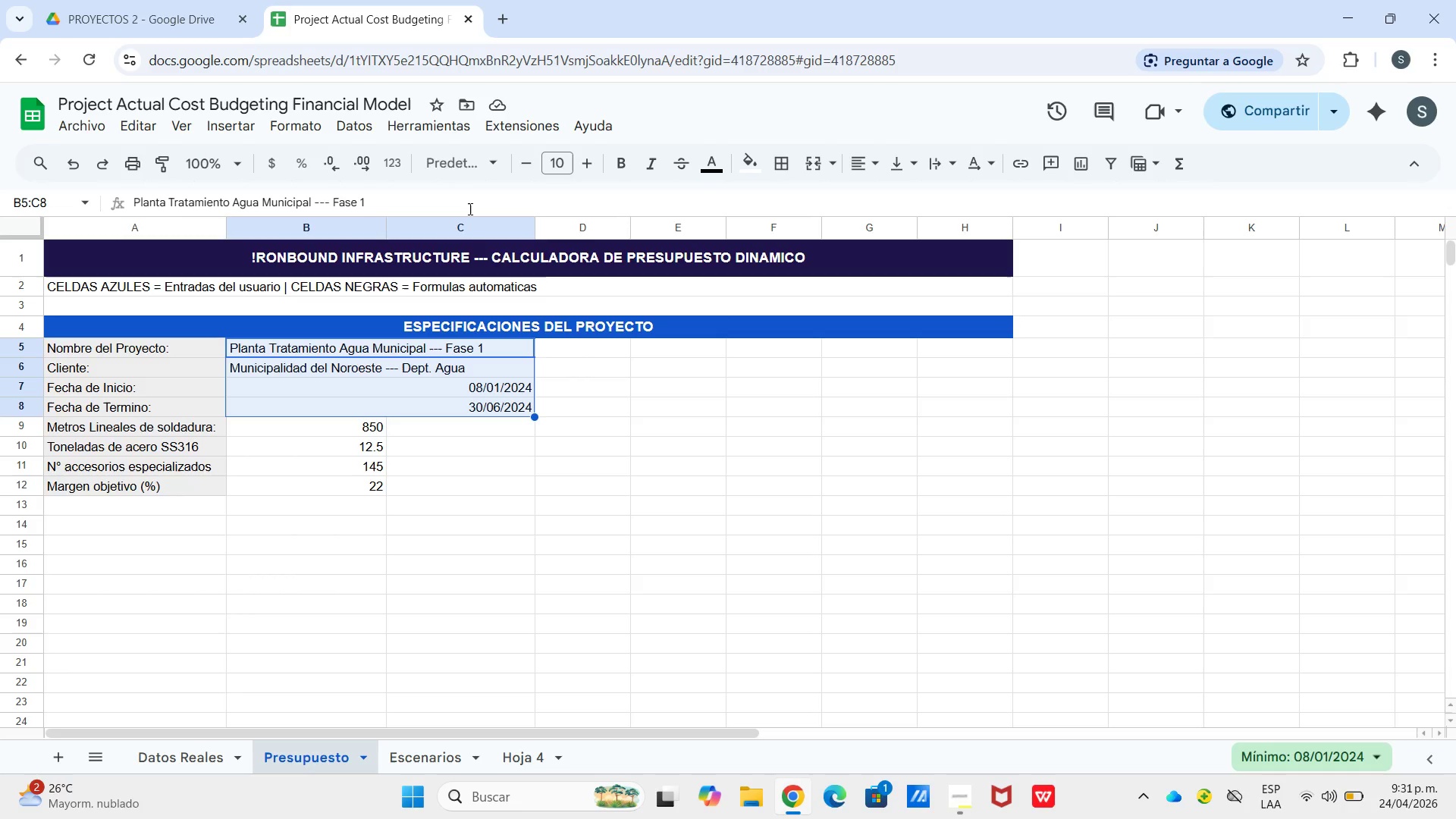 
wait(25.3)
 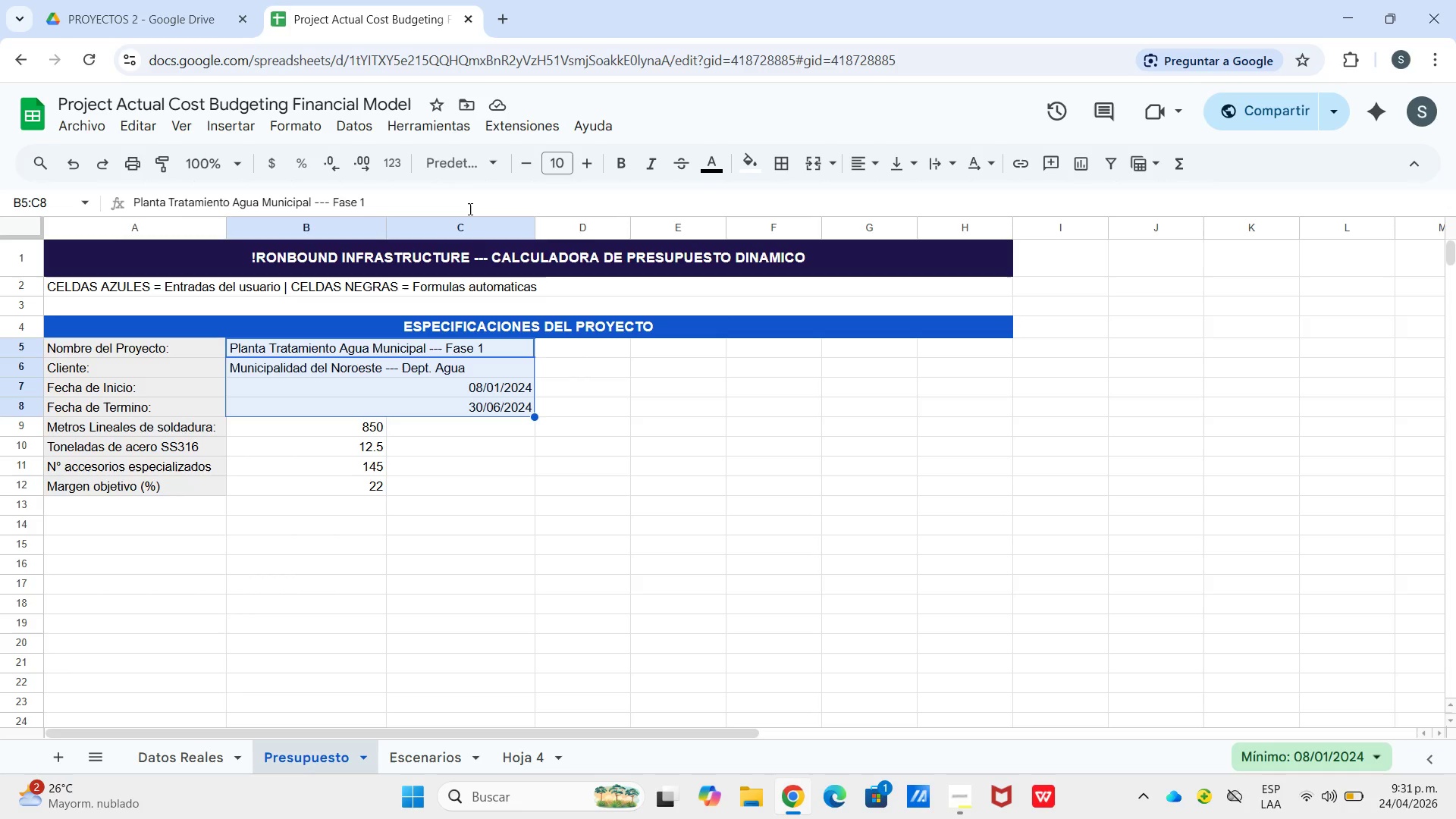 
left_click([866, 249])
 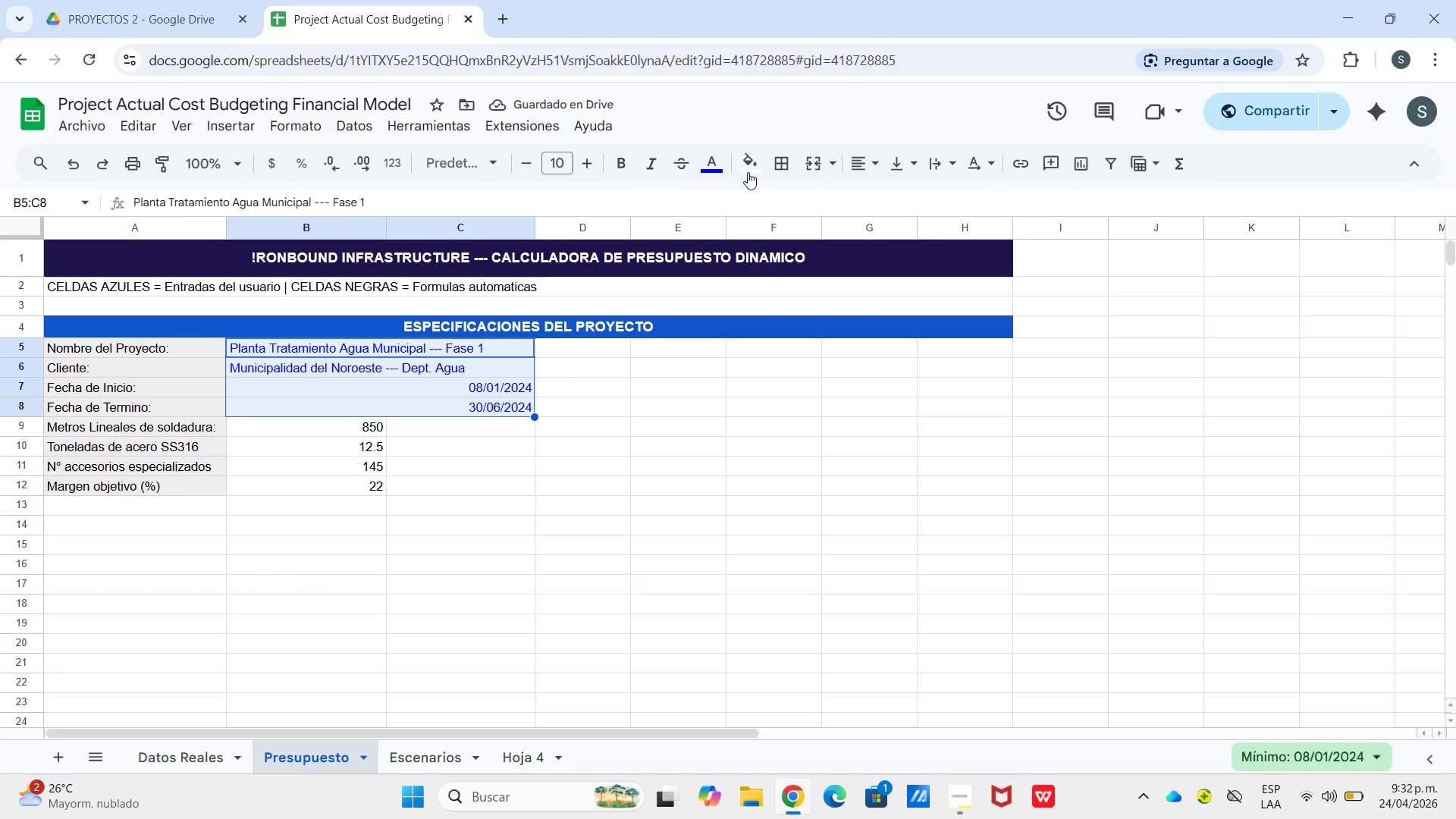 
left_click([898, 276])
 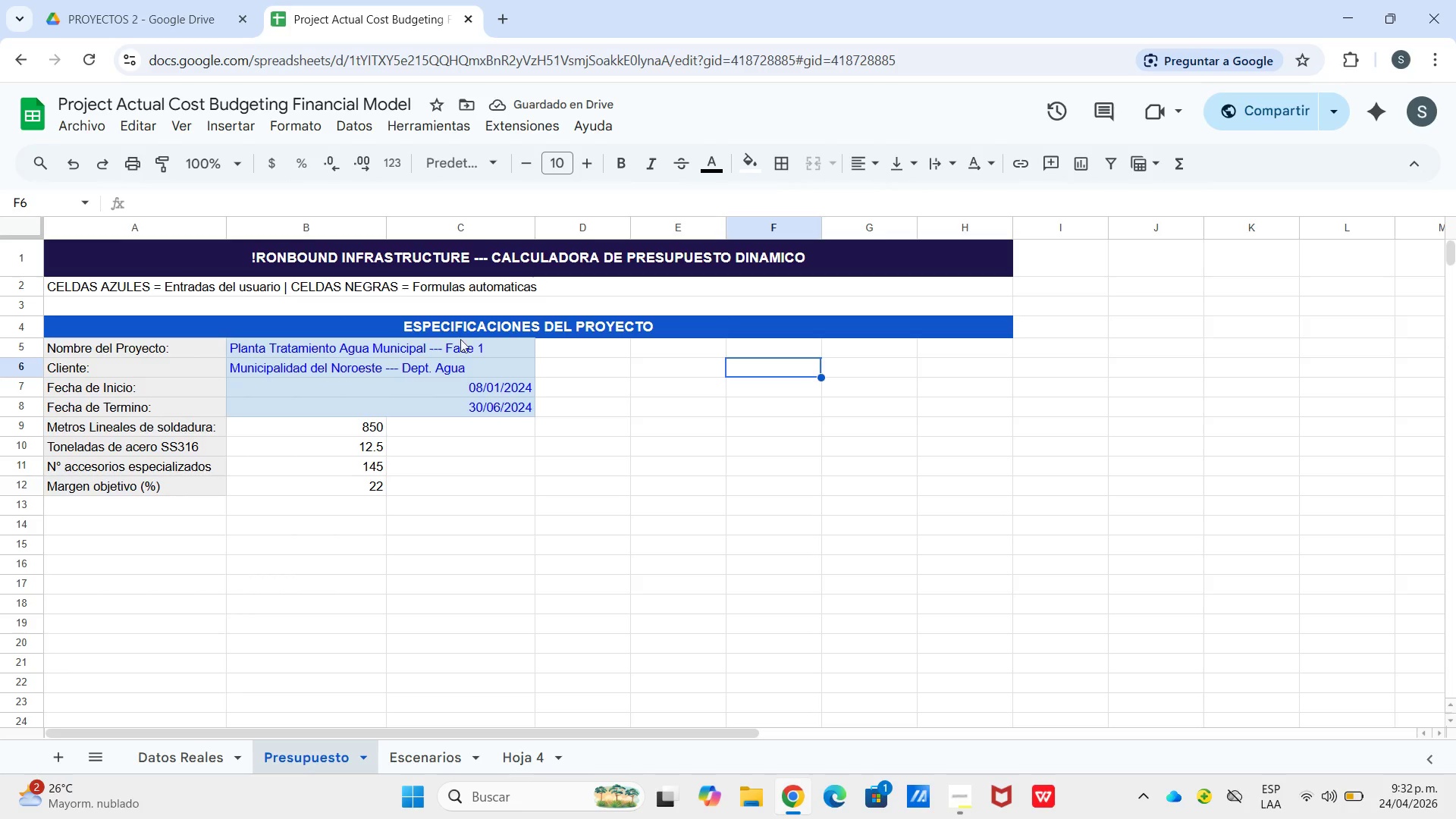 
left_click_drag(start_coordinate=[339, 346], to_coordinate=[339, 352])
 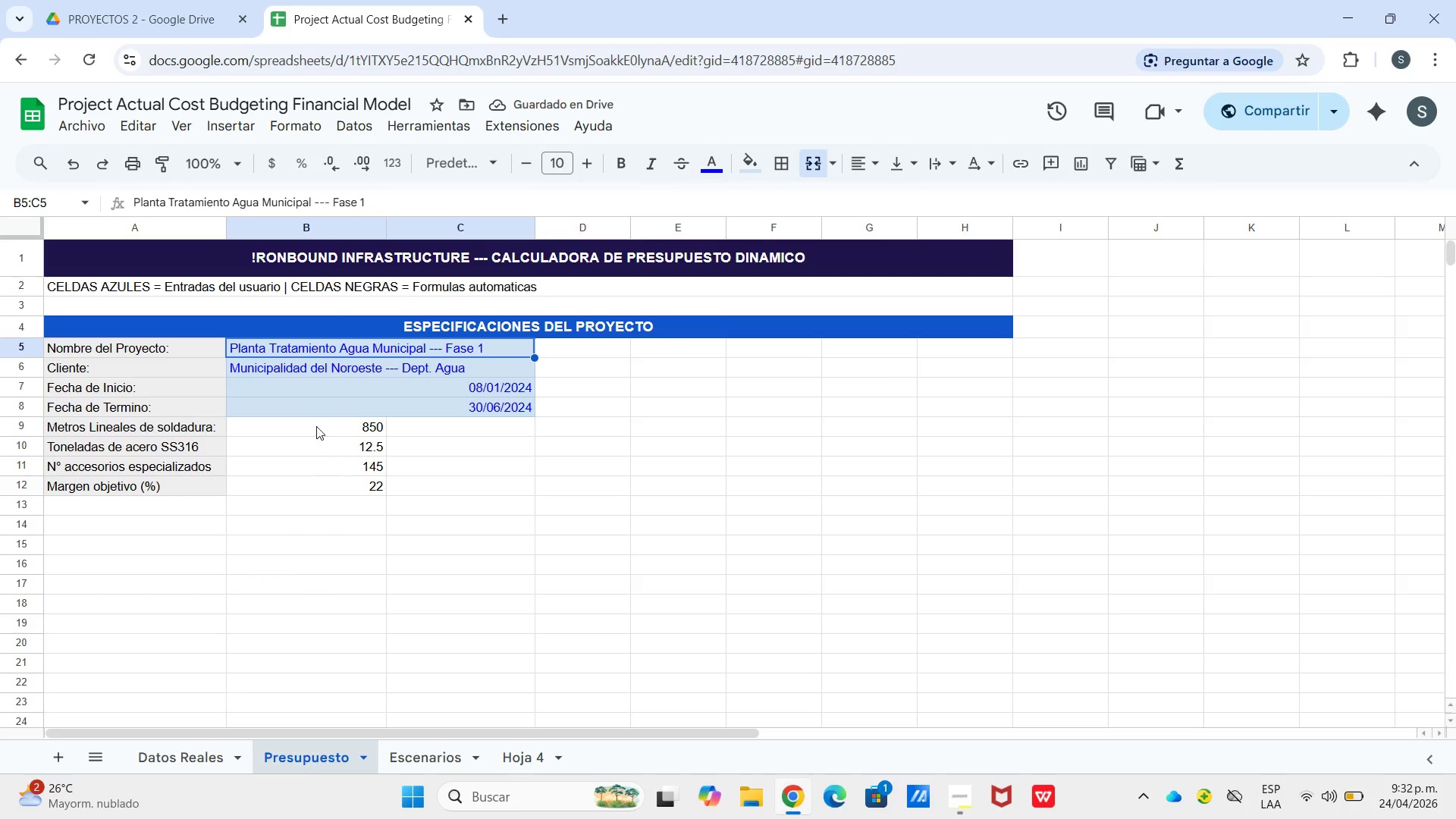 
left_click_drag(start_coordinate=[316, 426], to_coordinate=[325, 485])
 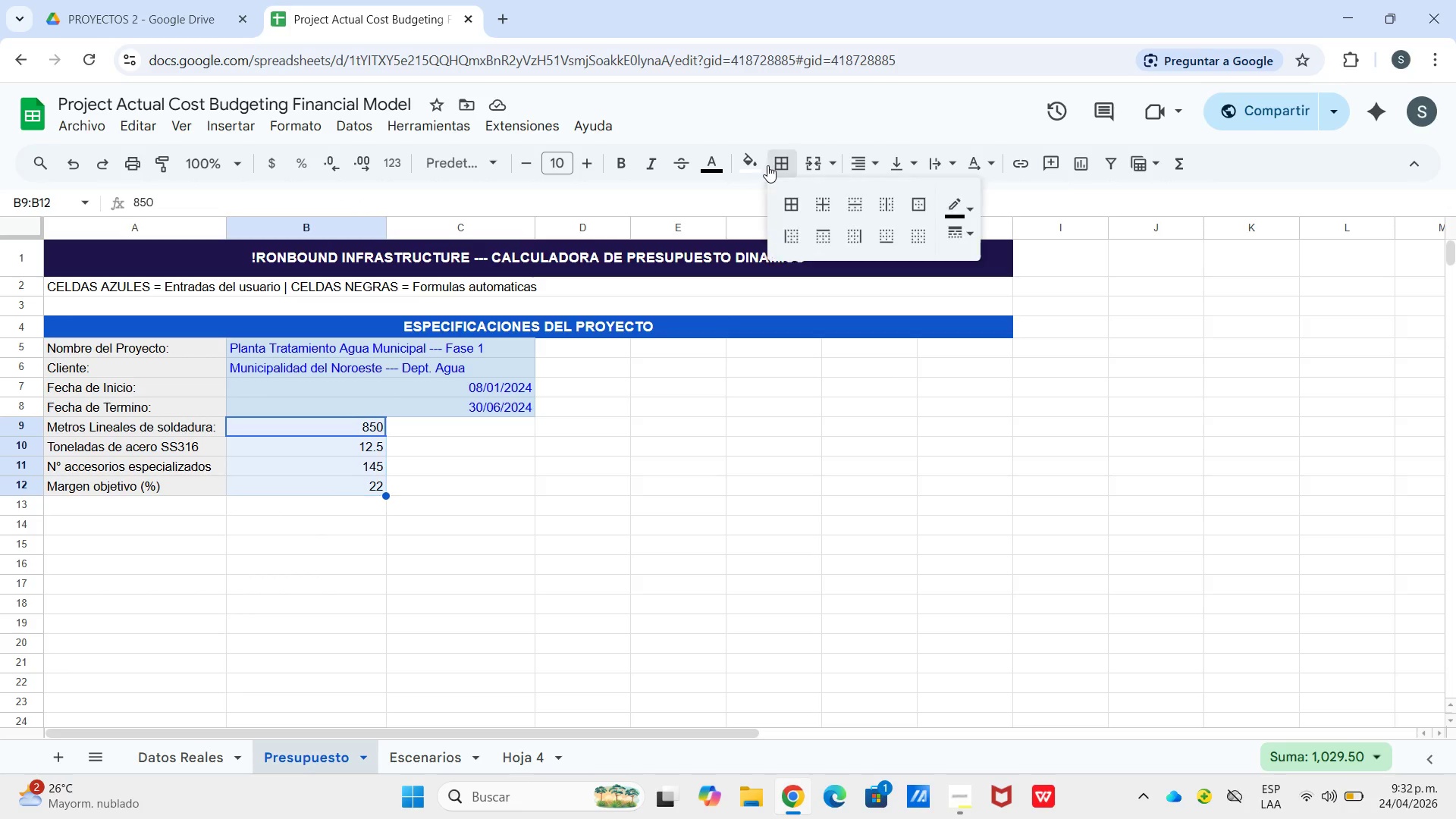 
double_click([763, 166])
 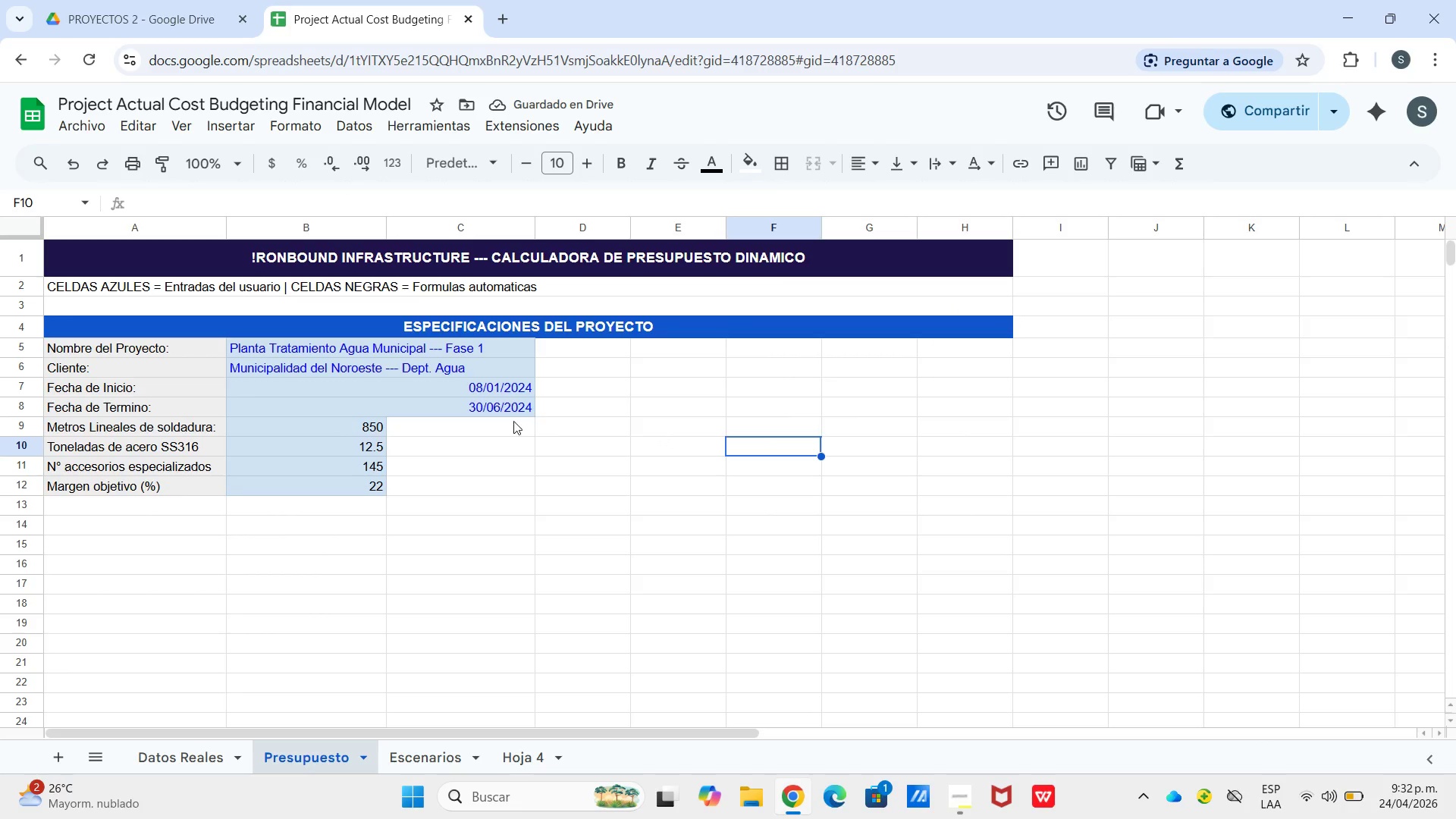 
wait(5.25)
 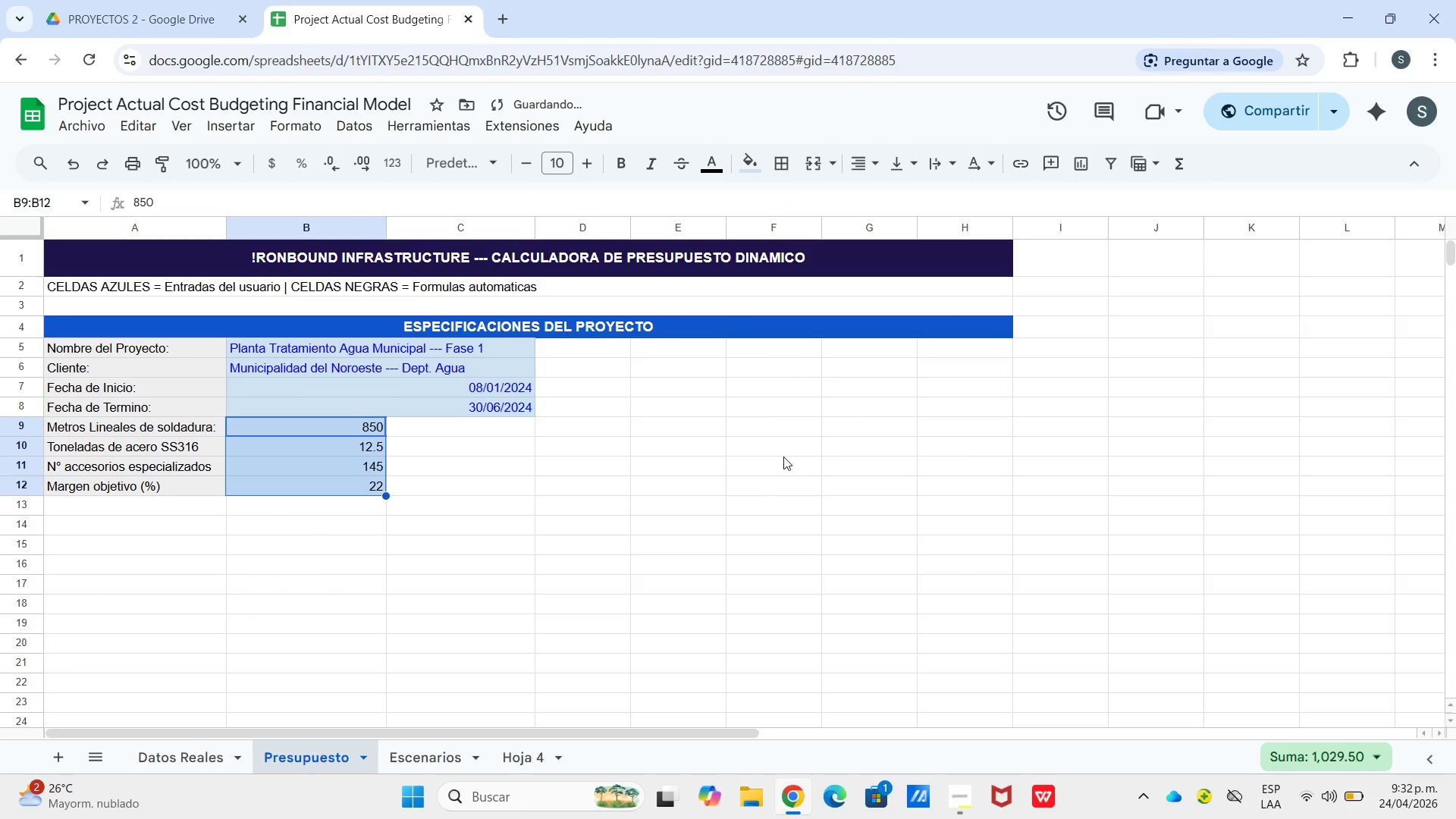 
left_click_drag(start_coordinate=[364, 434], to_coordinate=[367, 482])
 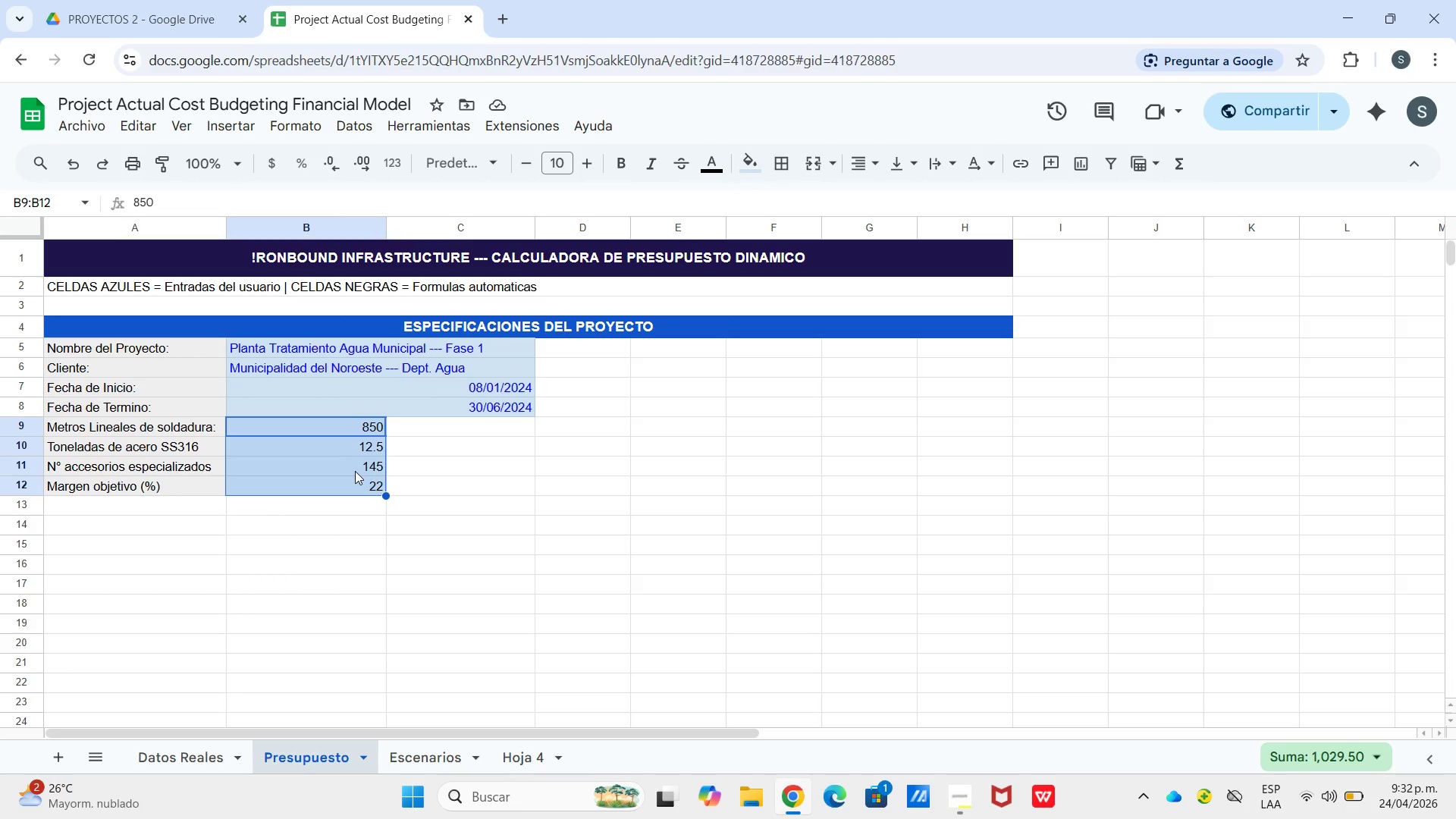 
wait(8.08)
 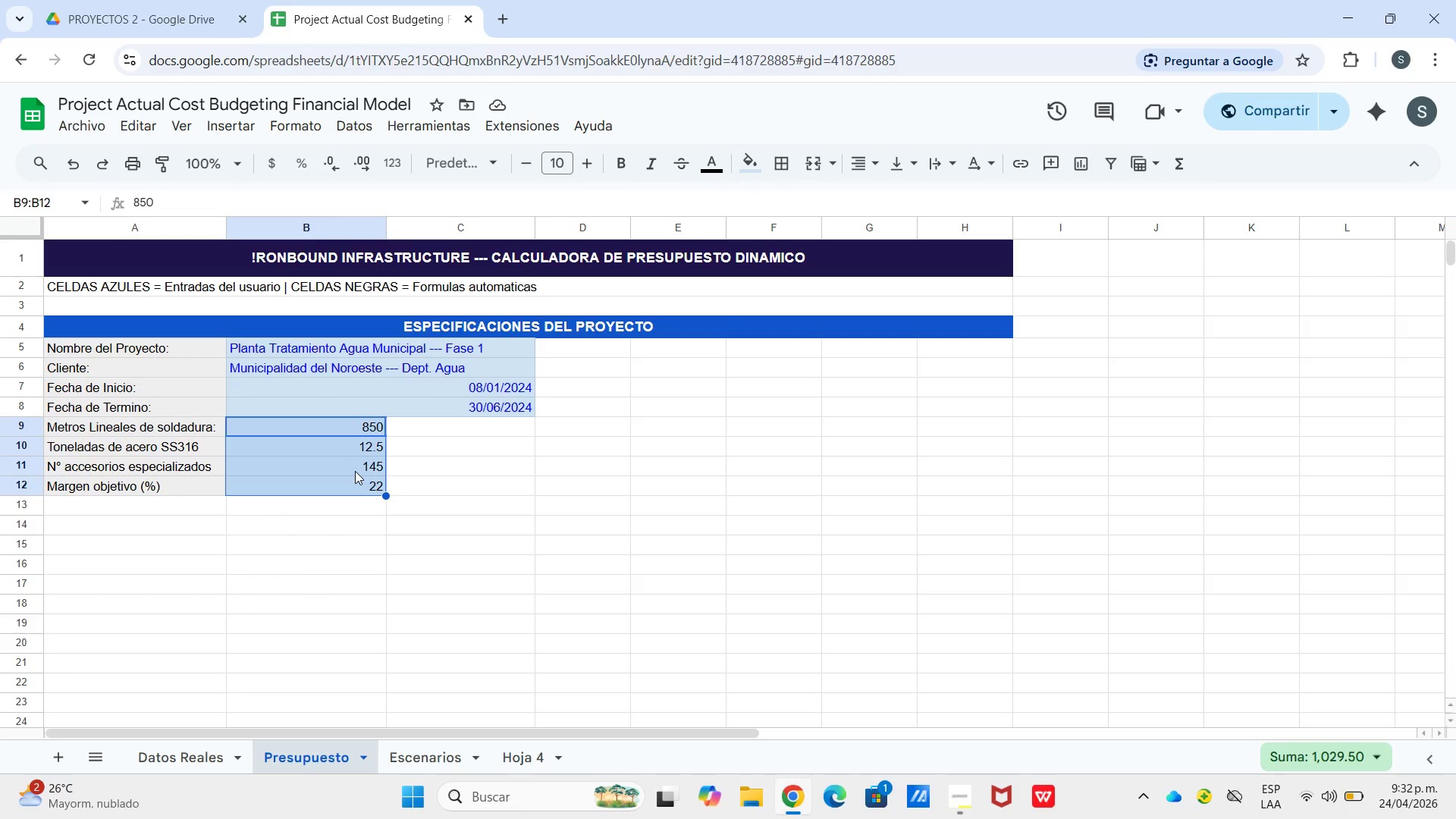 
left_click([858, 246])
 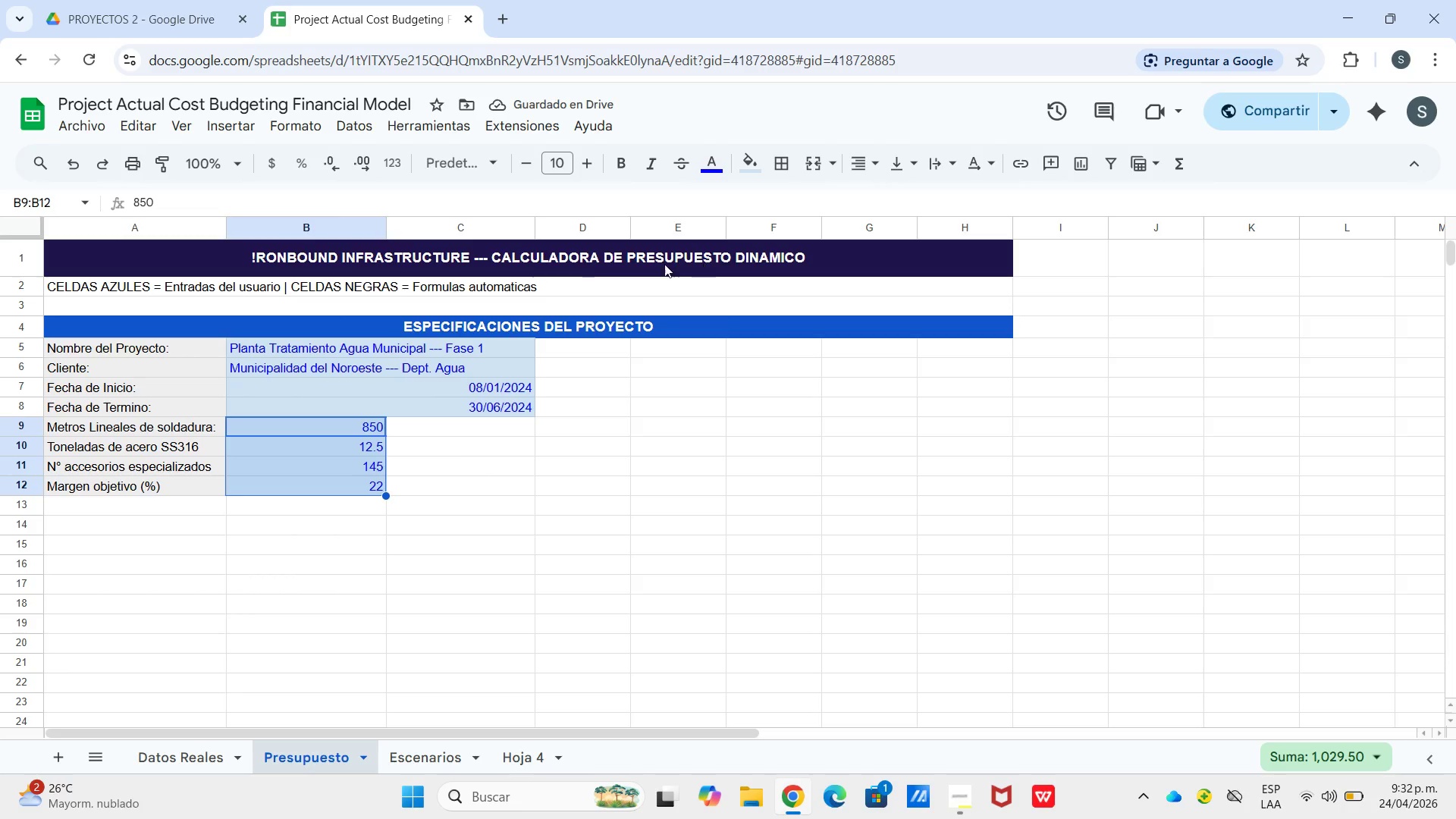 
left_click_drag(start_coordinate=[407, 353], to_coordinate=[407, 479])
 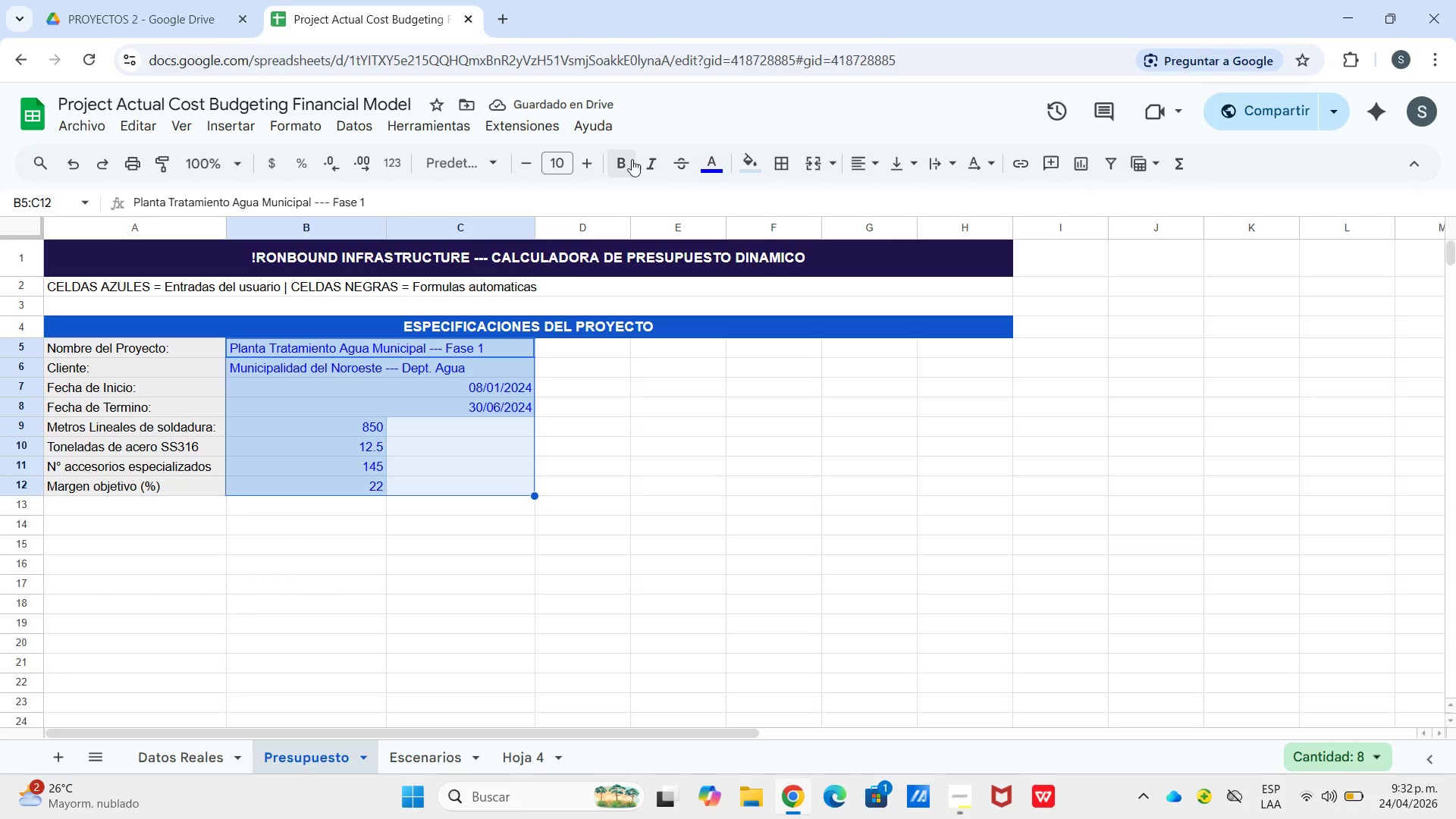 
left_click([629, 160])
 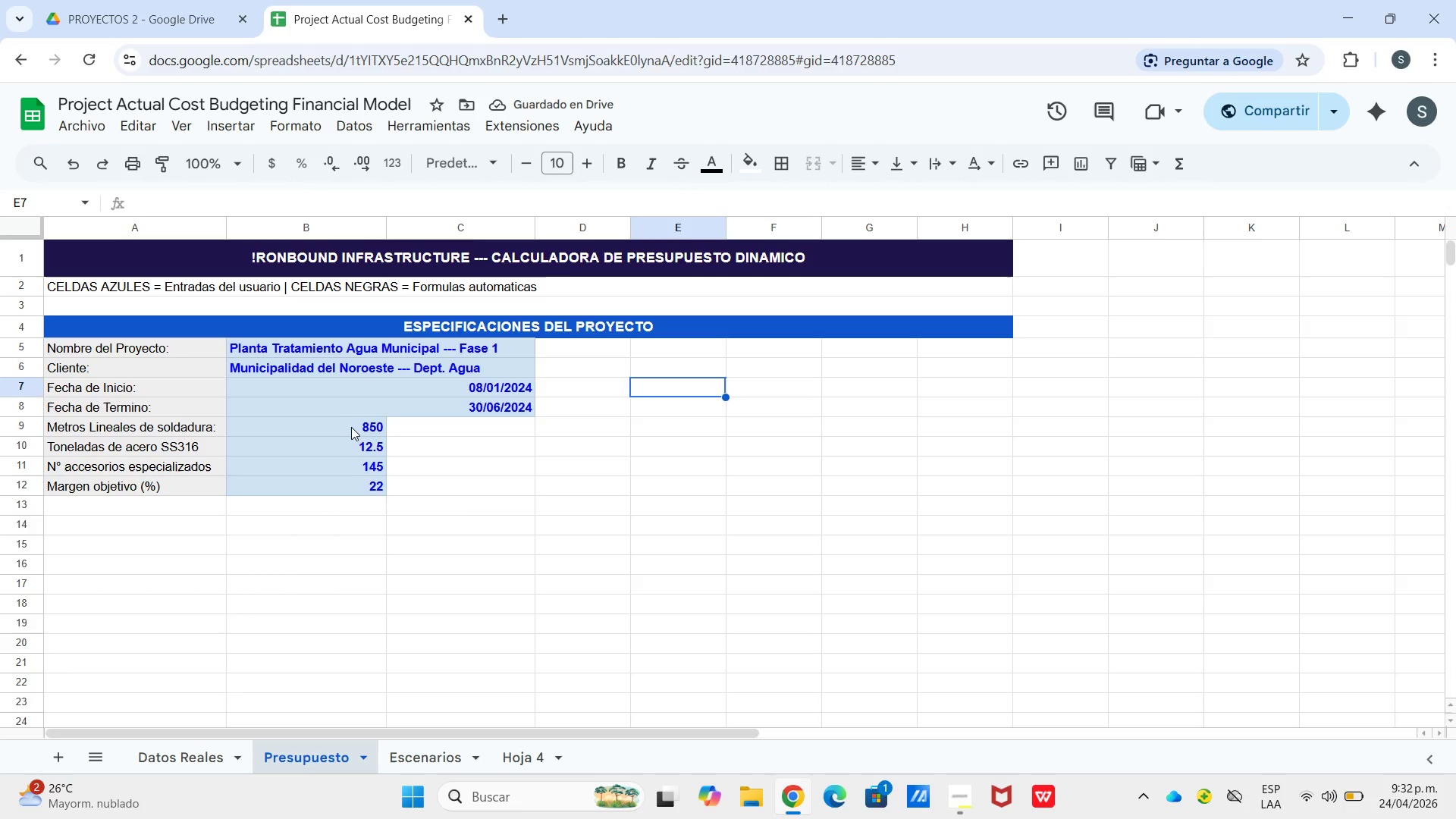 
wait(6.94)
 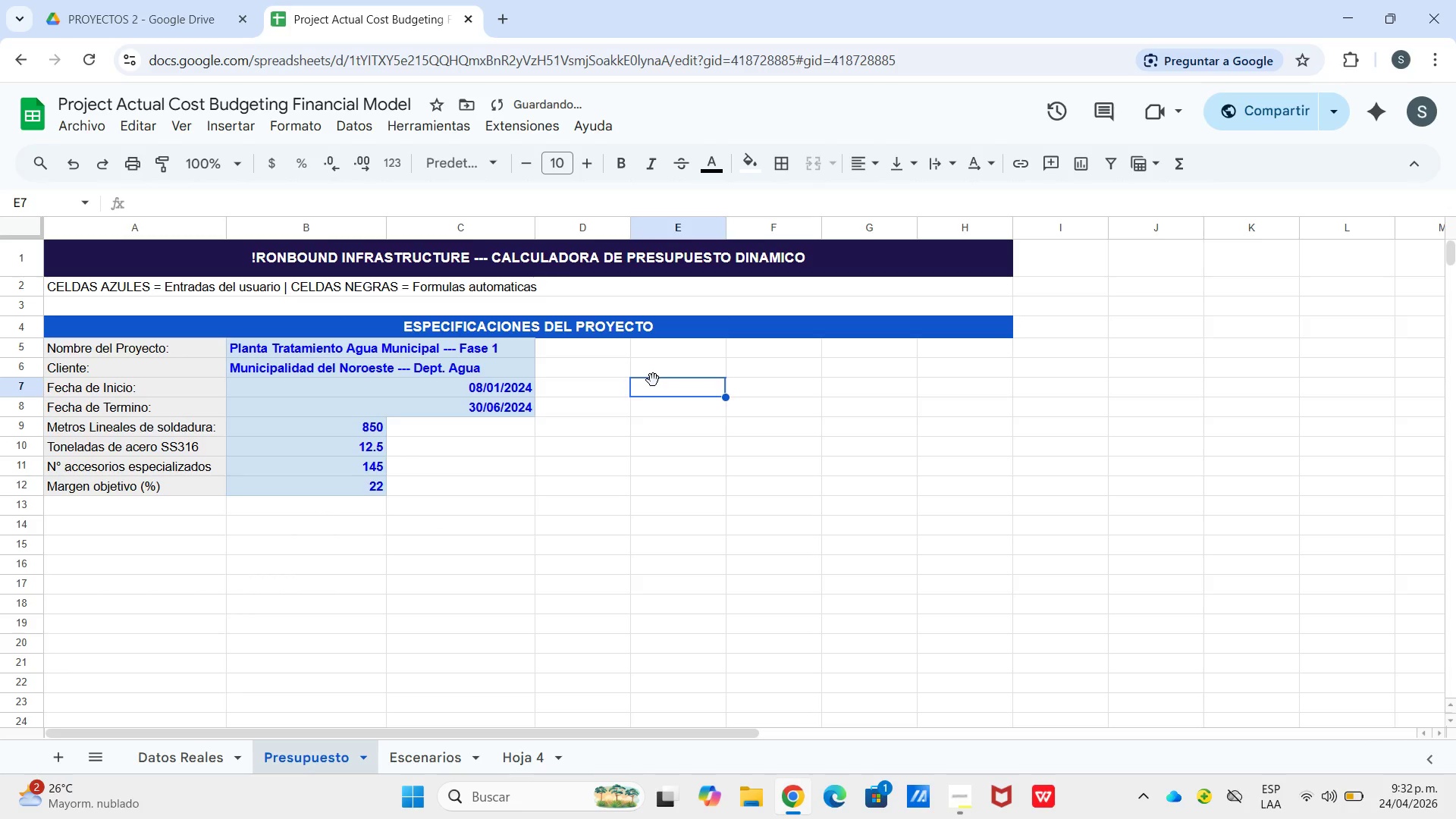 
left_click([386, 235])
 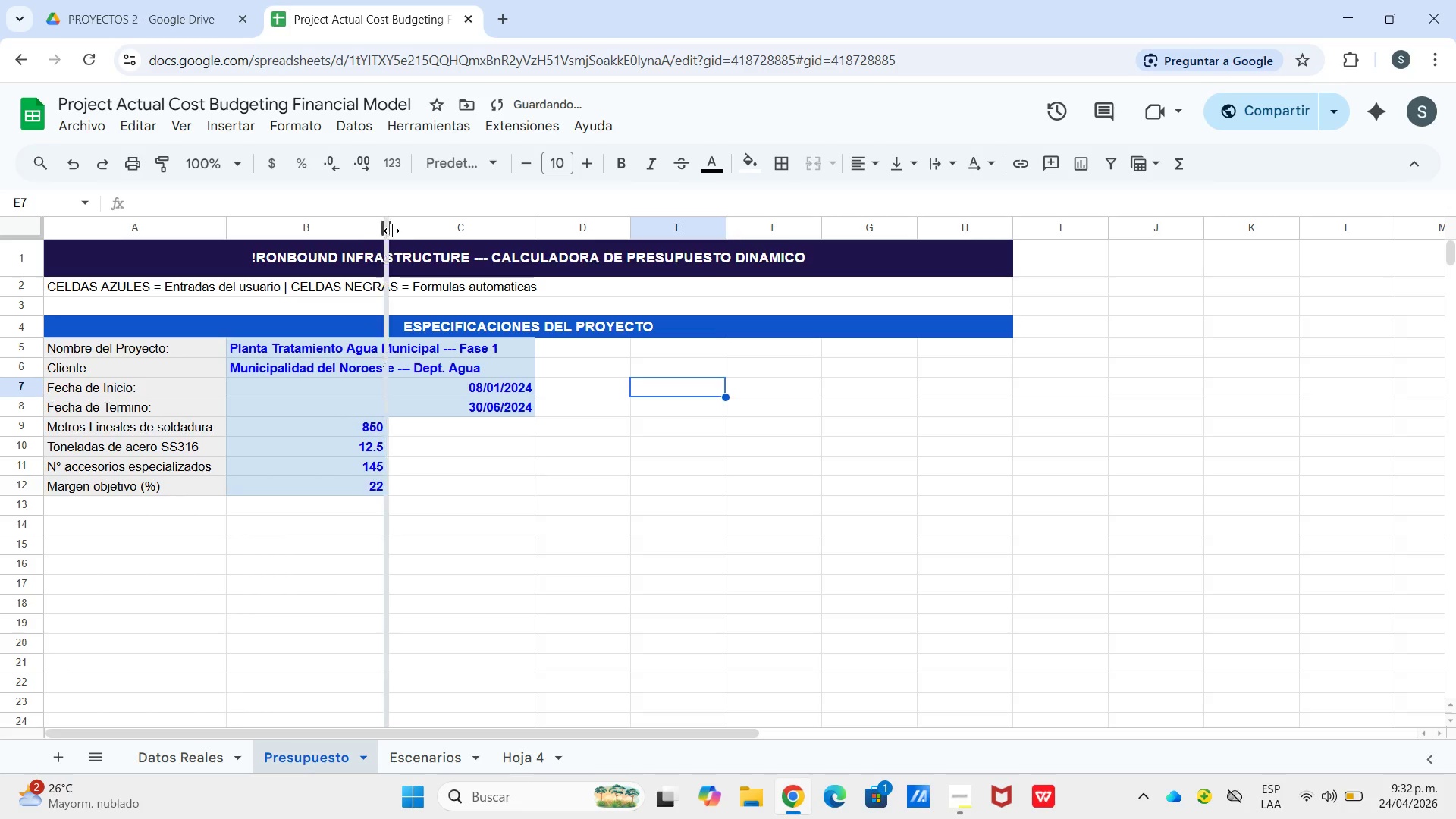 
left_click_drag(start_coordinate=[391, 231], to_coordinate=[287, 256])
 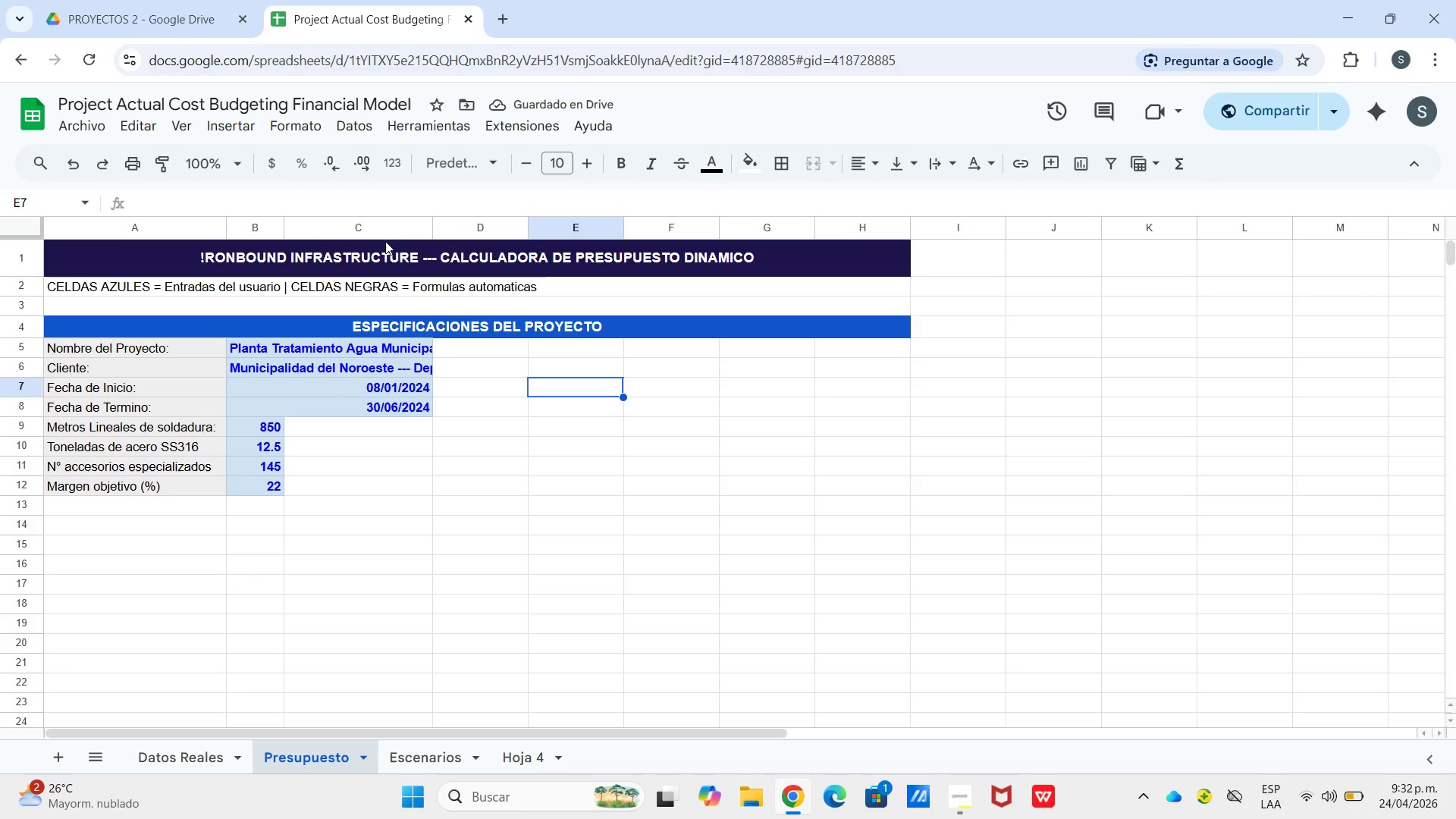 
wait(5.08)
 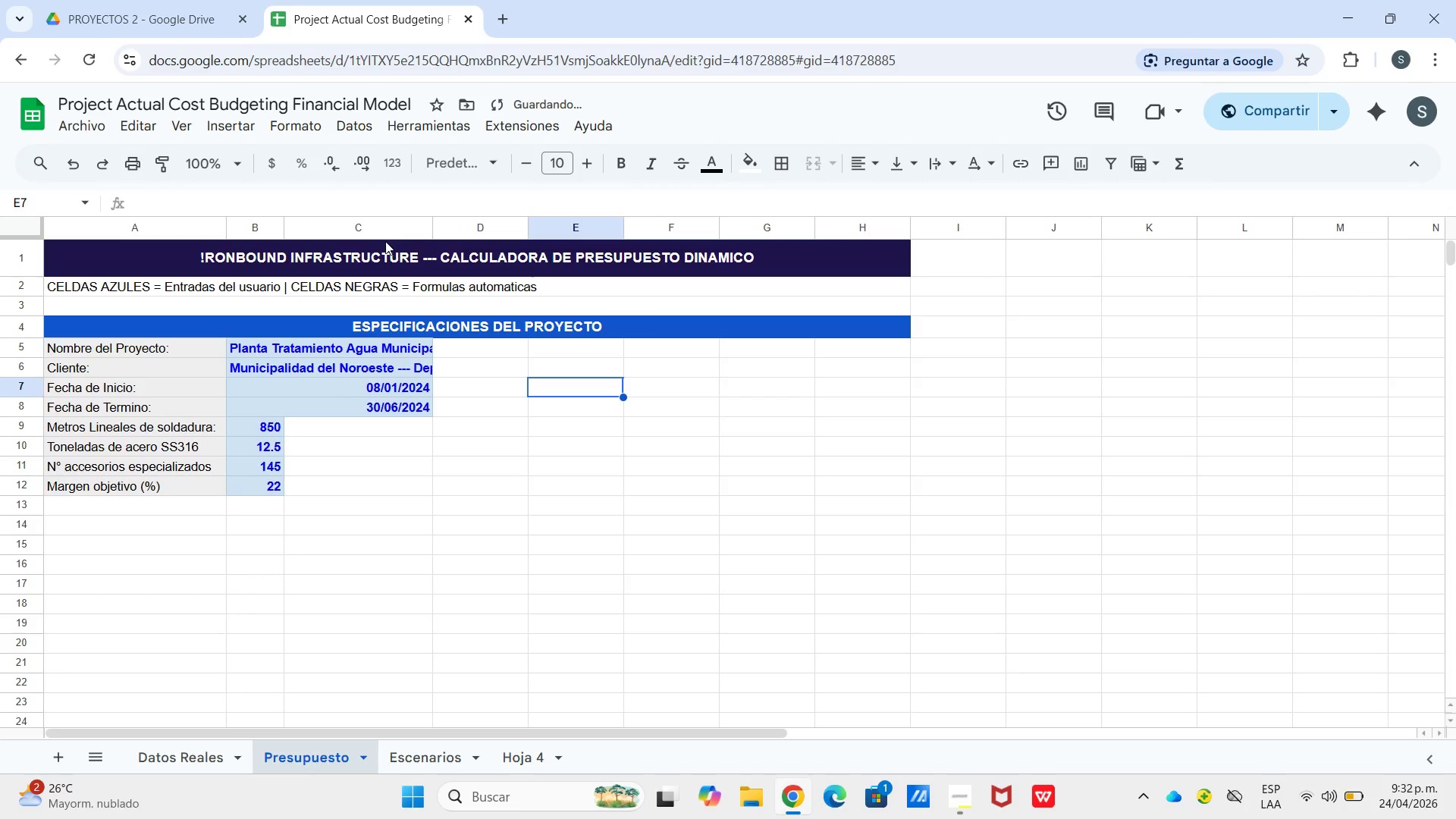 
left_click_drag(start_coordinate=[407, 226], to_coordinate=[415, 228])
 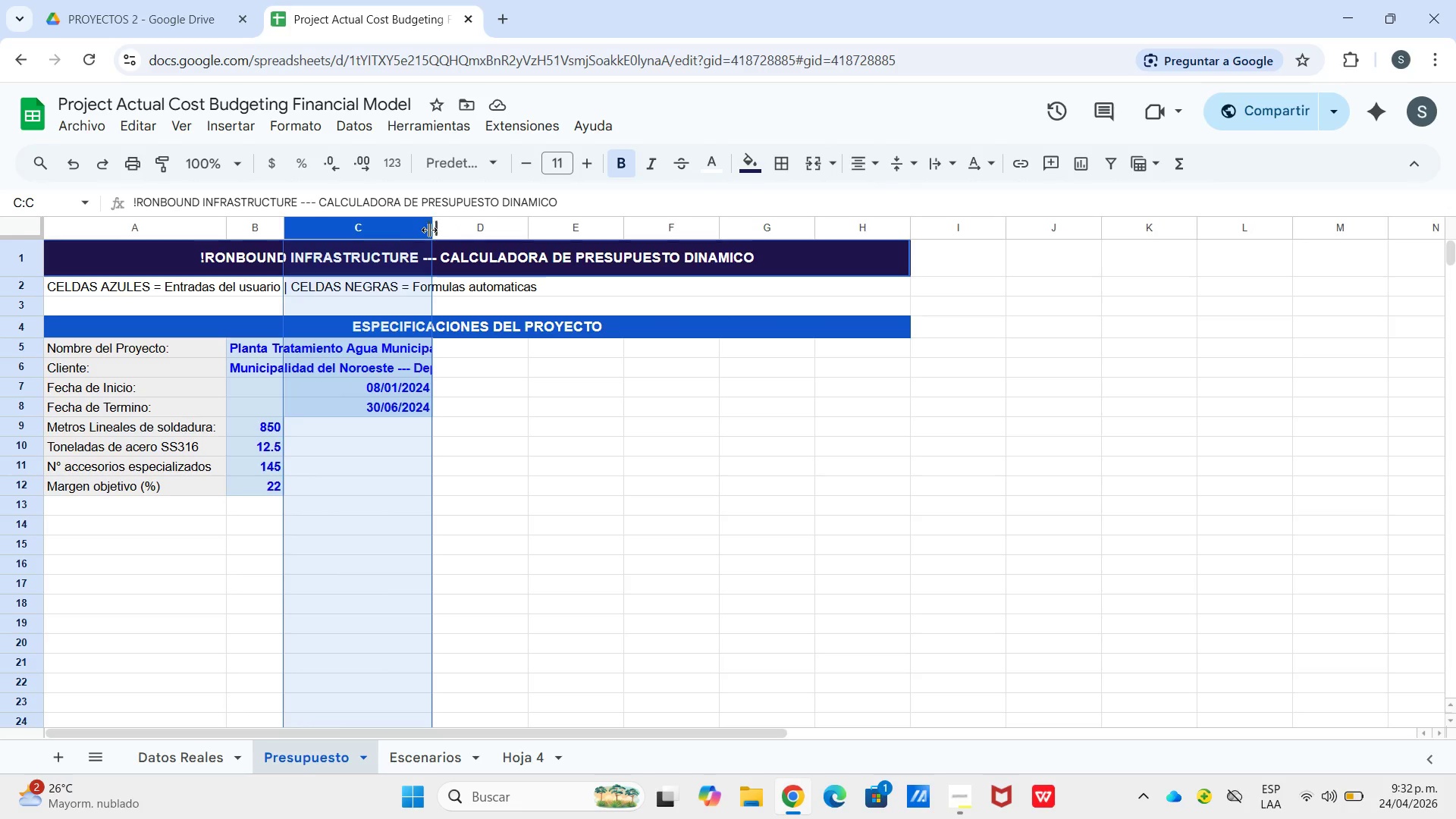 
left_click_drag(start_coordinate=[429, 230], to_coordinate=[522, 241])
 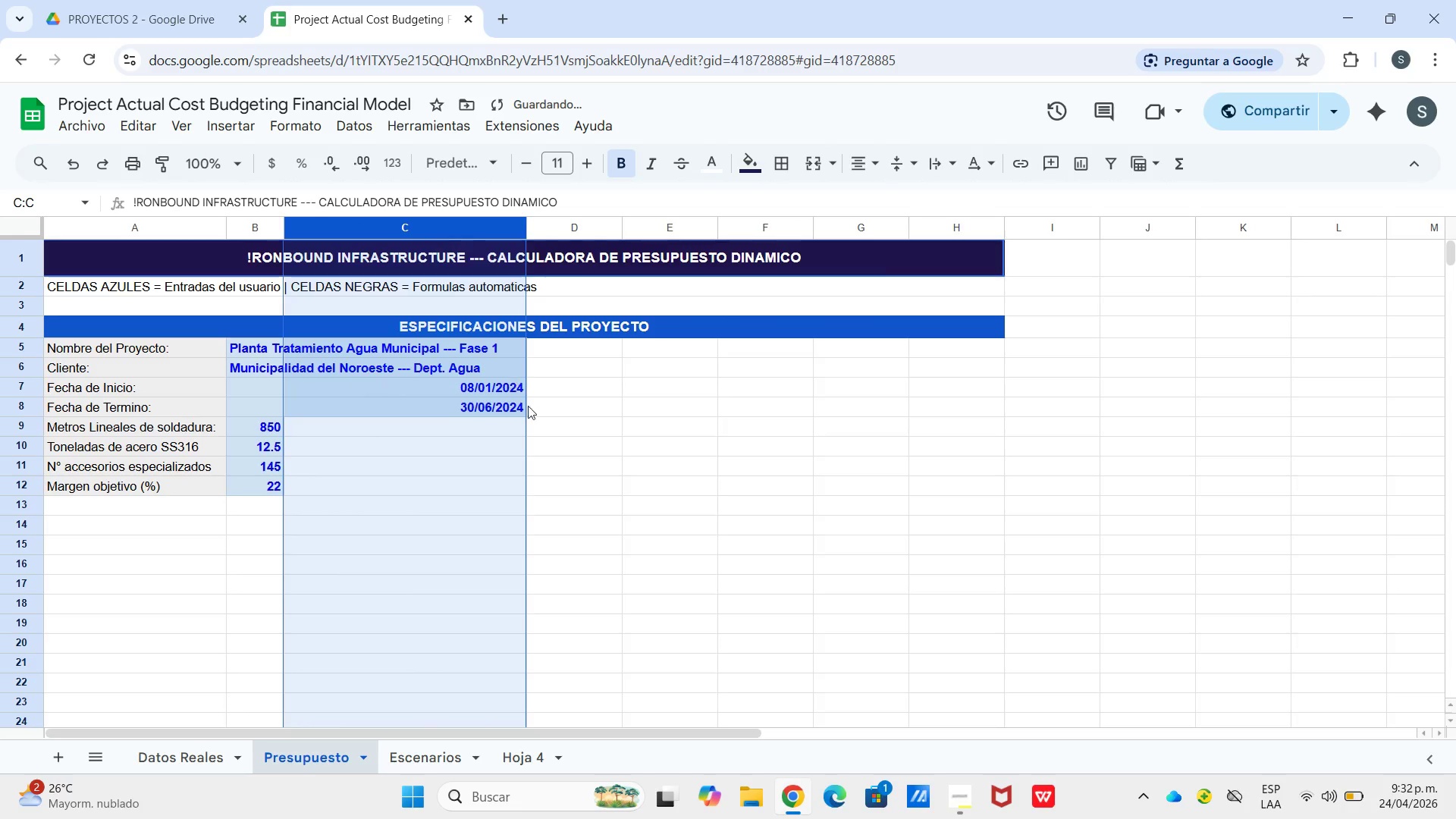 
left_click([596, 433])
 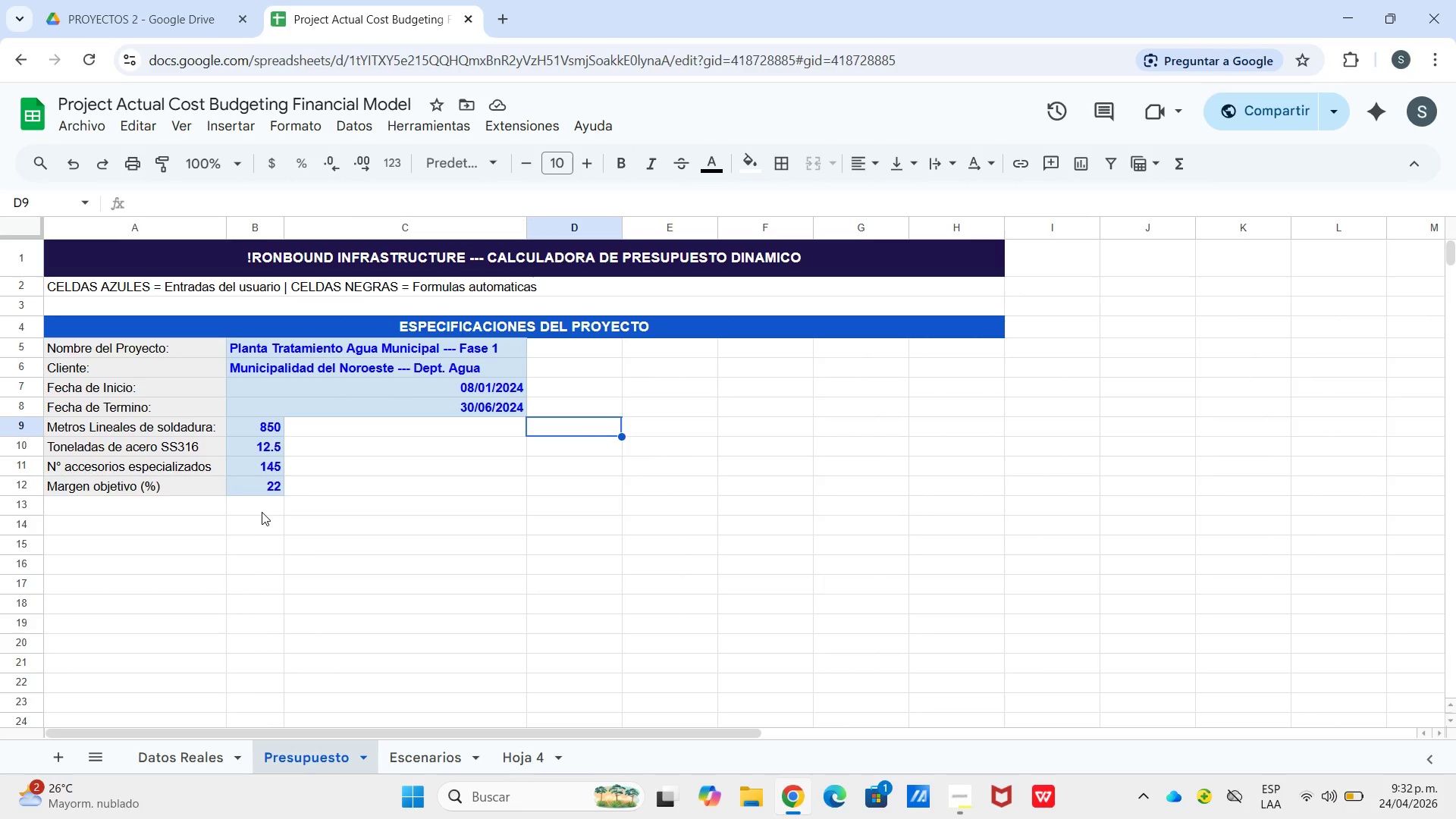 
wait(6.94)
 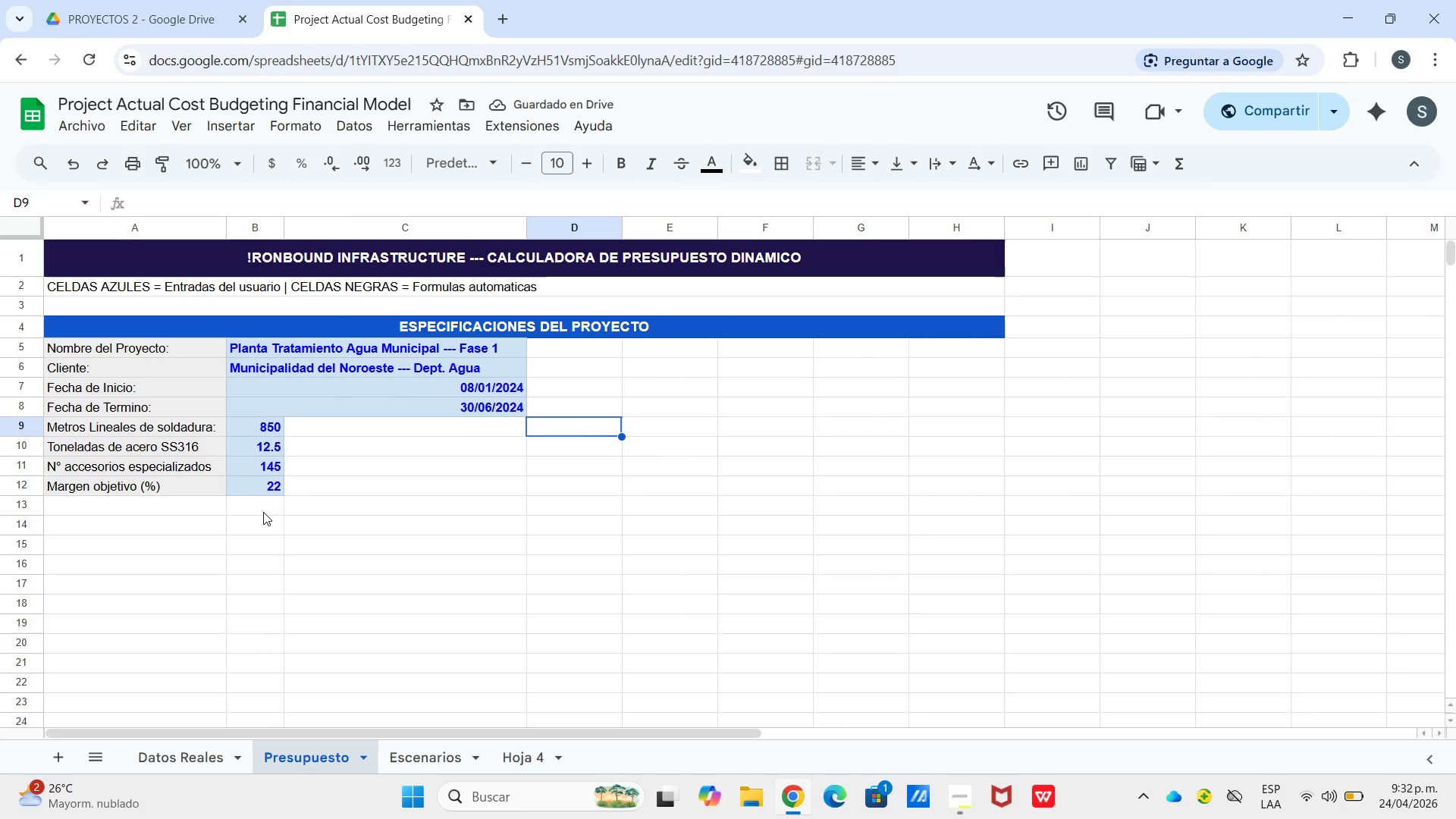 
double_click([58, 551])
 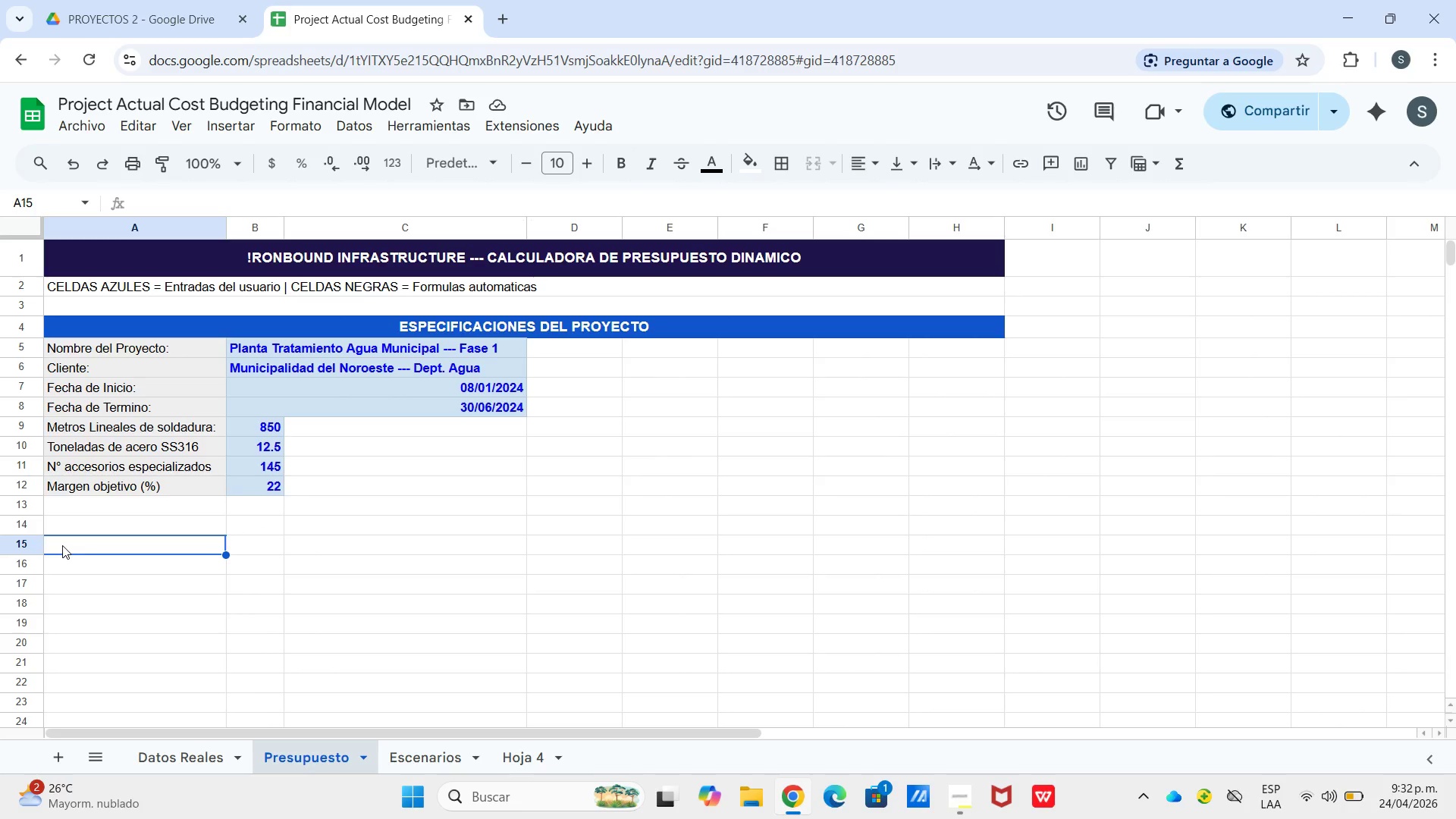 
left_click_drag(start_coordinate=[62, 545], to_coordinate=[958, 539])
 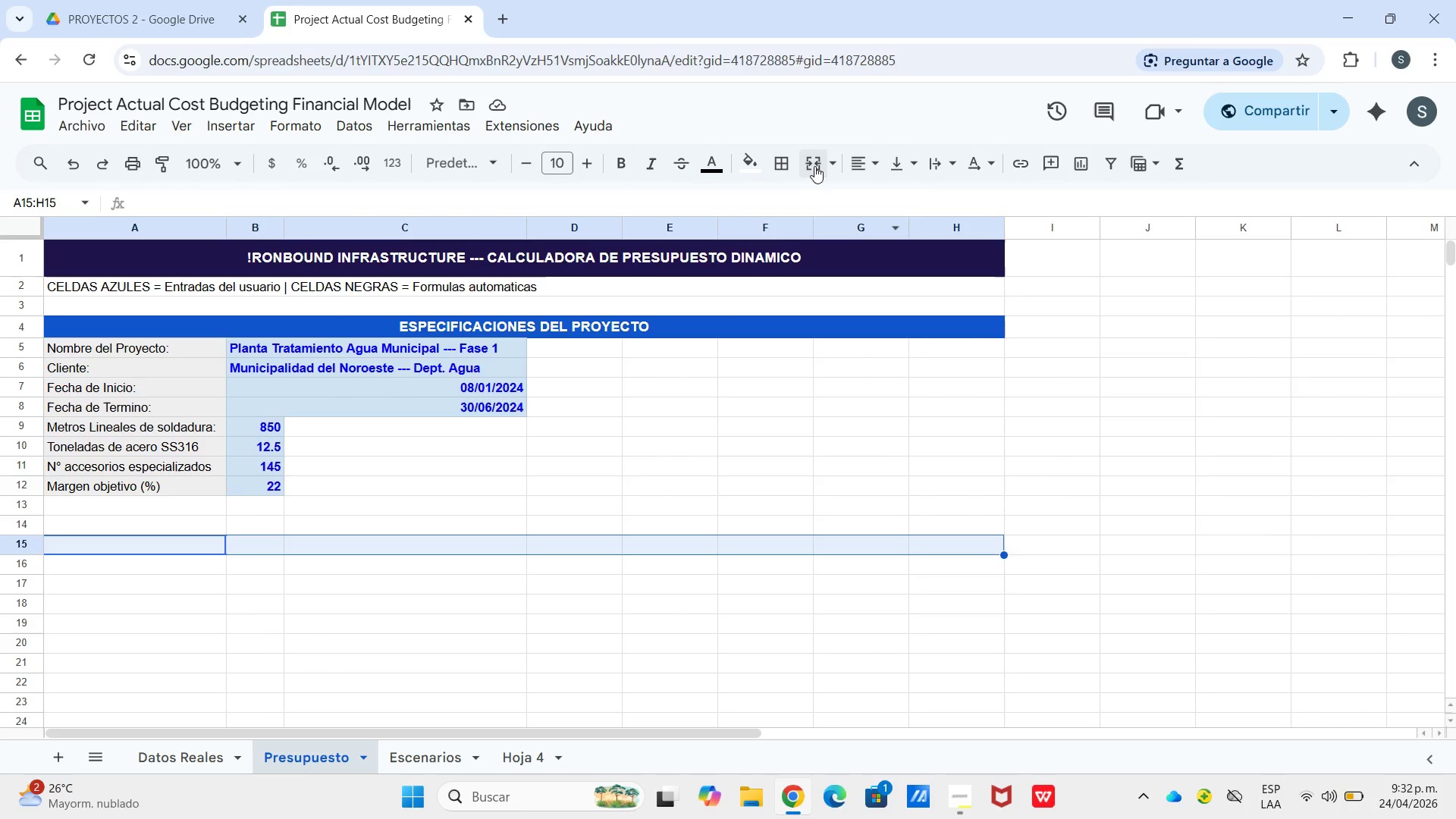 
left_click([814, 165])
 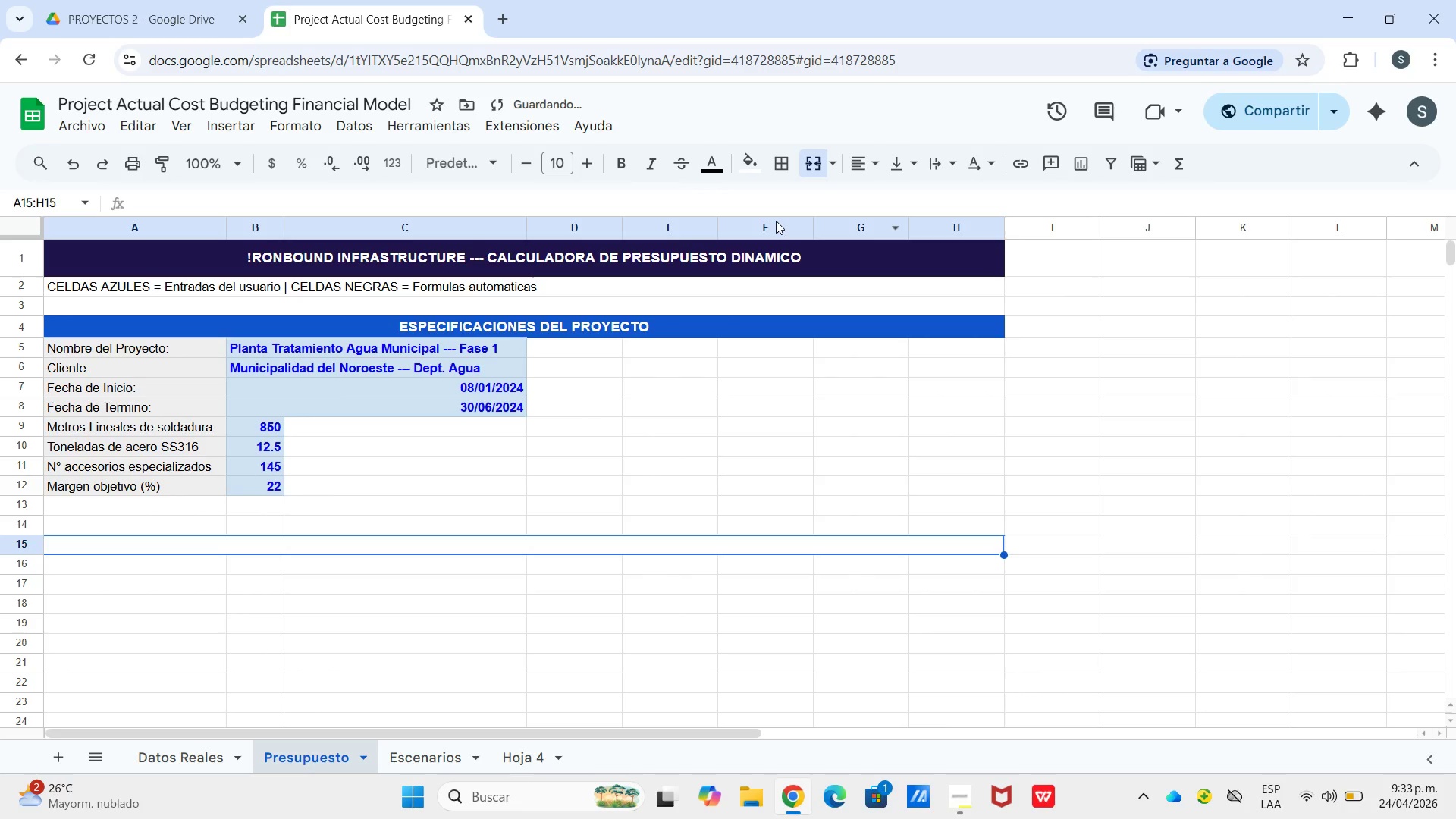 
type(PRESUS)
key(Backspace)
type(PUESTO DETALLADO --- COSTOS ESTIMADOS)
 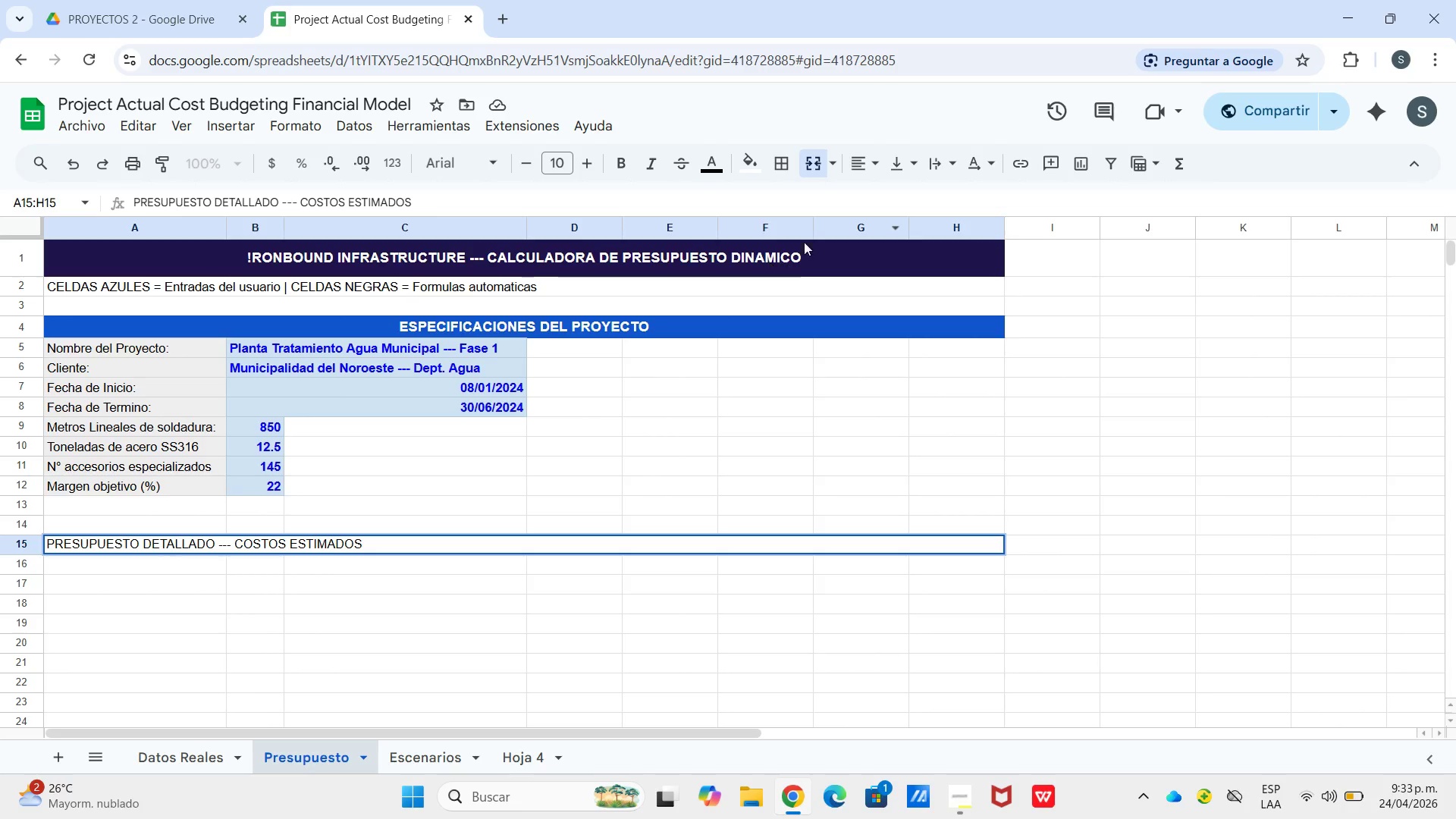 
wait(6.55)
 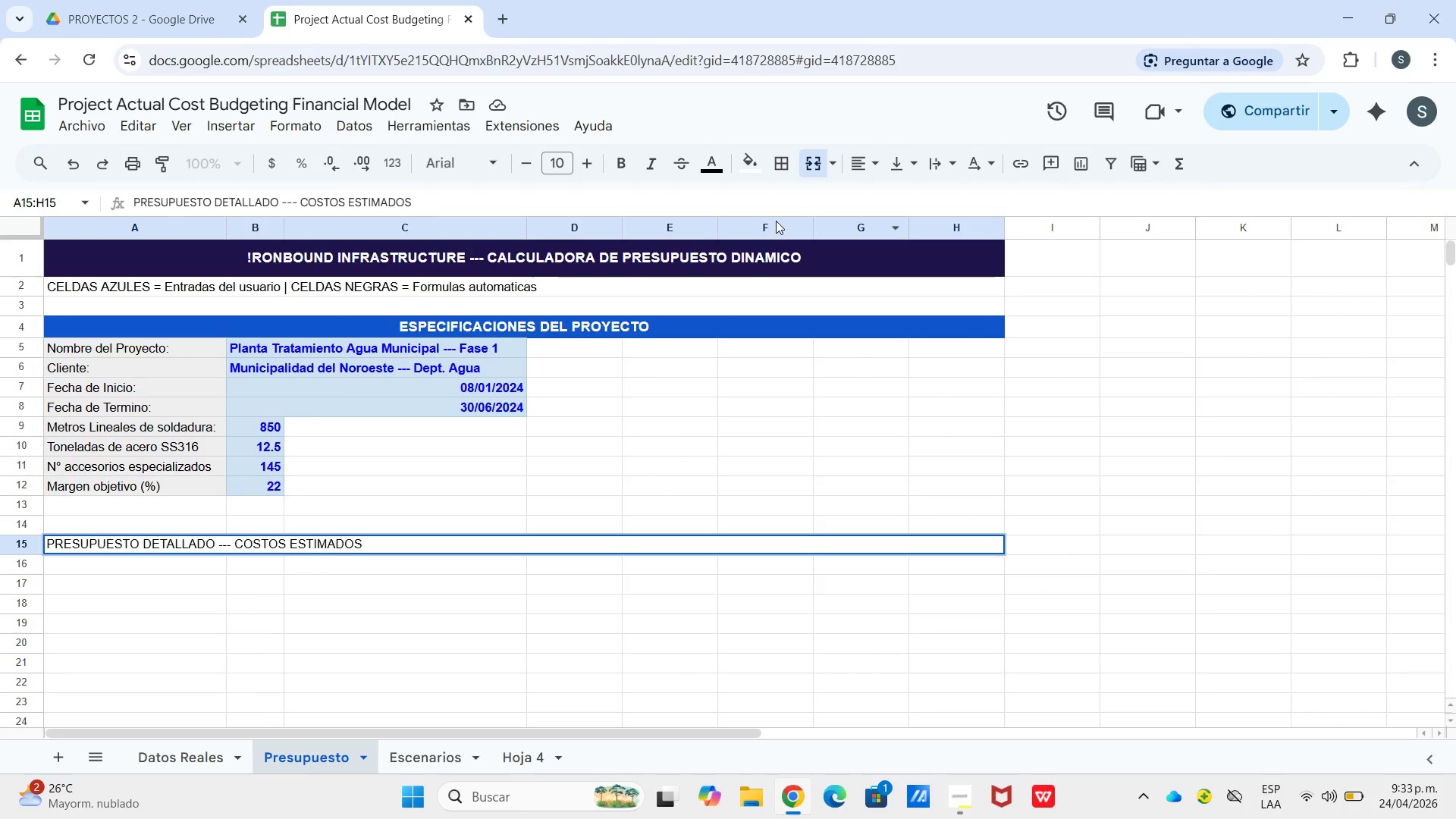 
double_click([902, 166])
 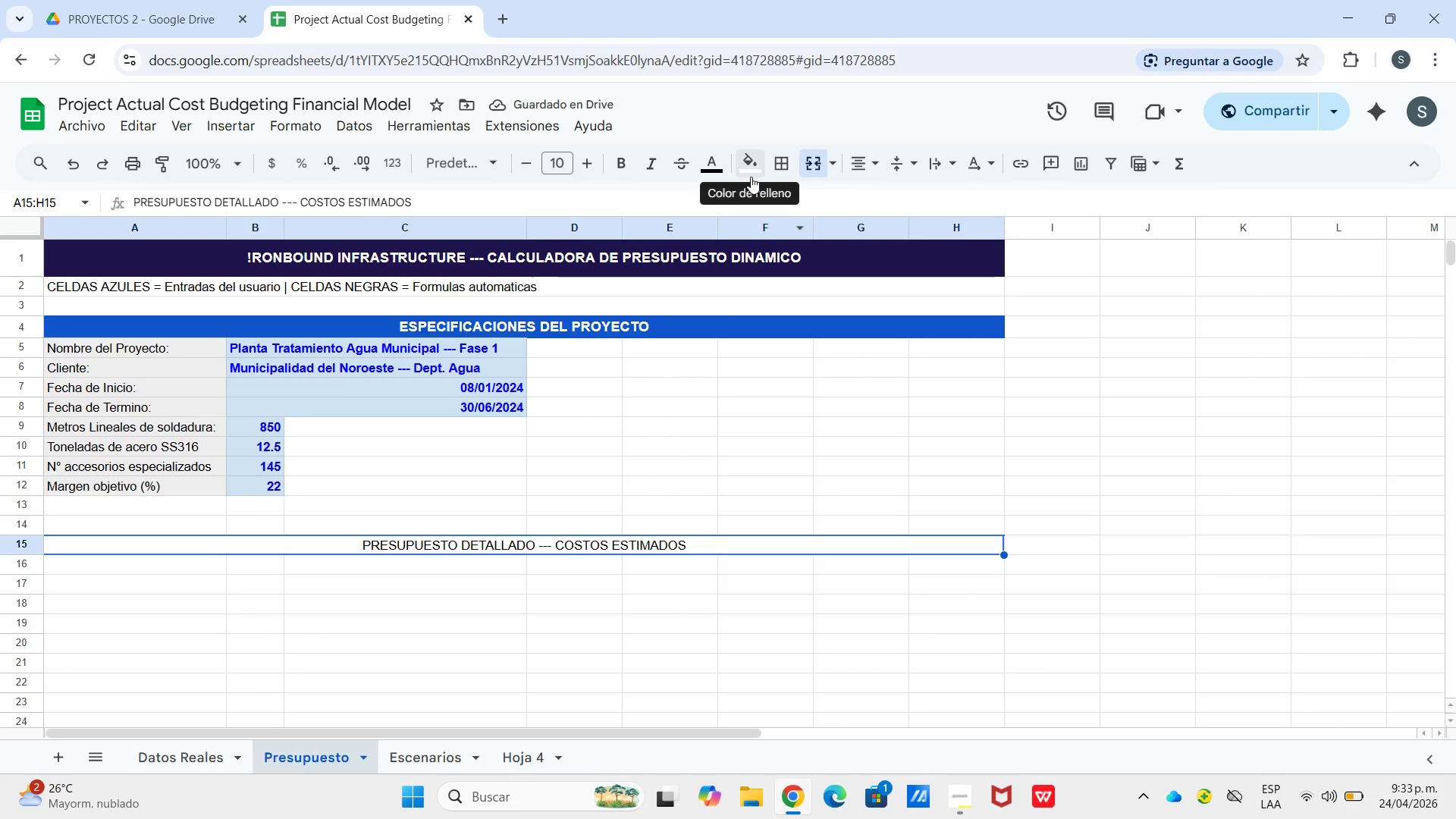 
wait(7.62)
 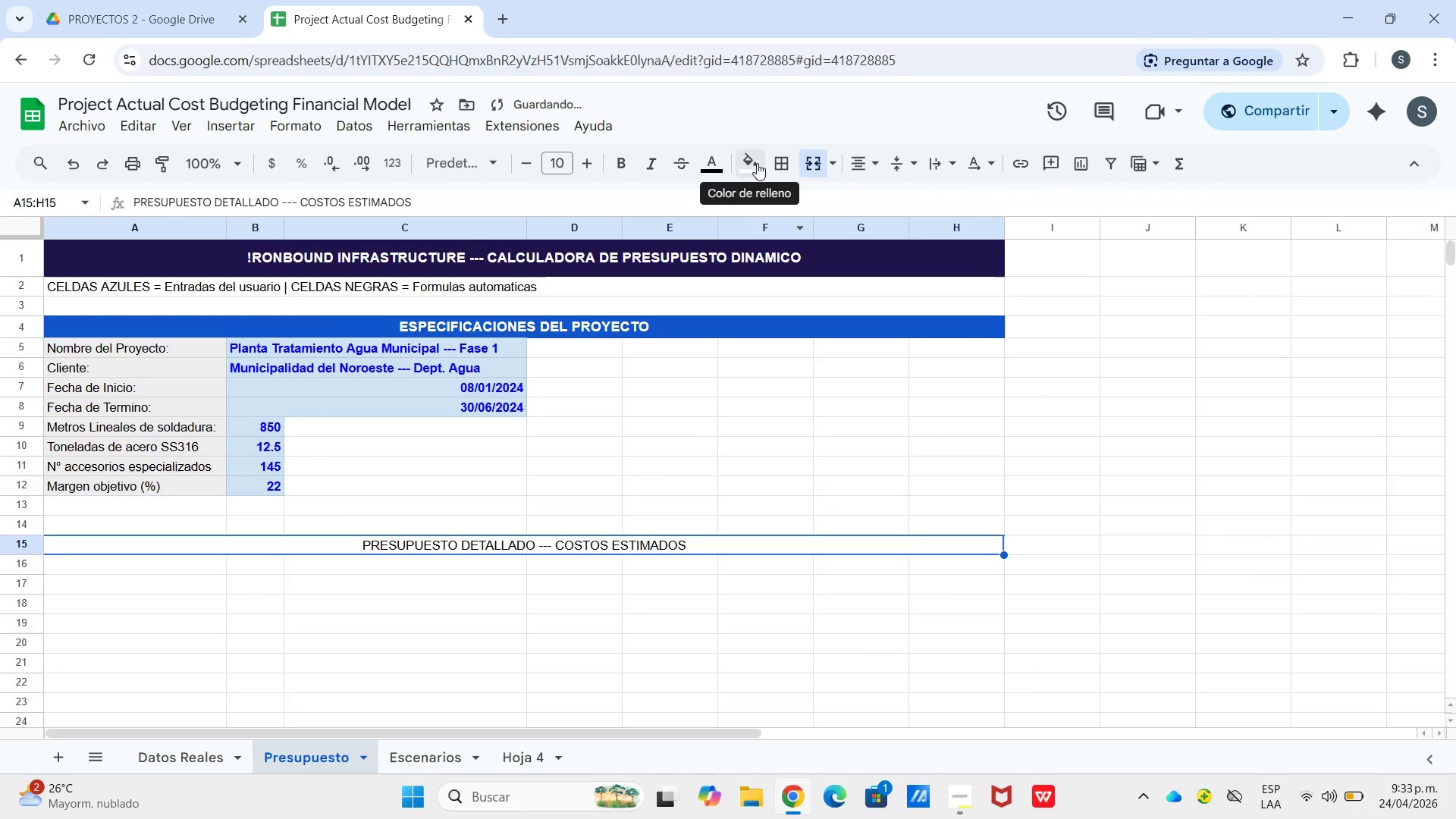 
left_click([751, 177])
 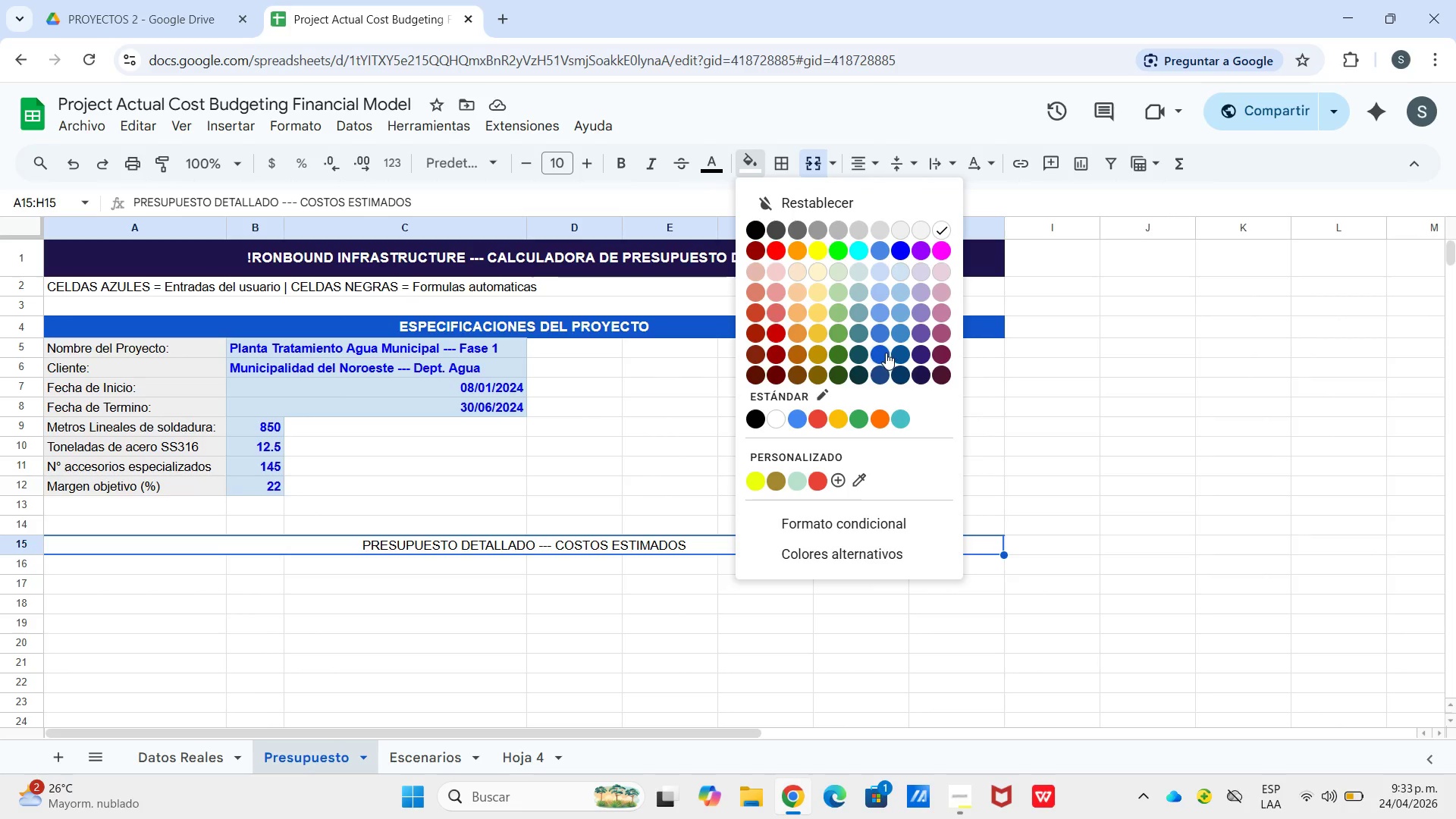 
left_click([885, 353])
 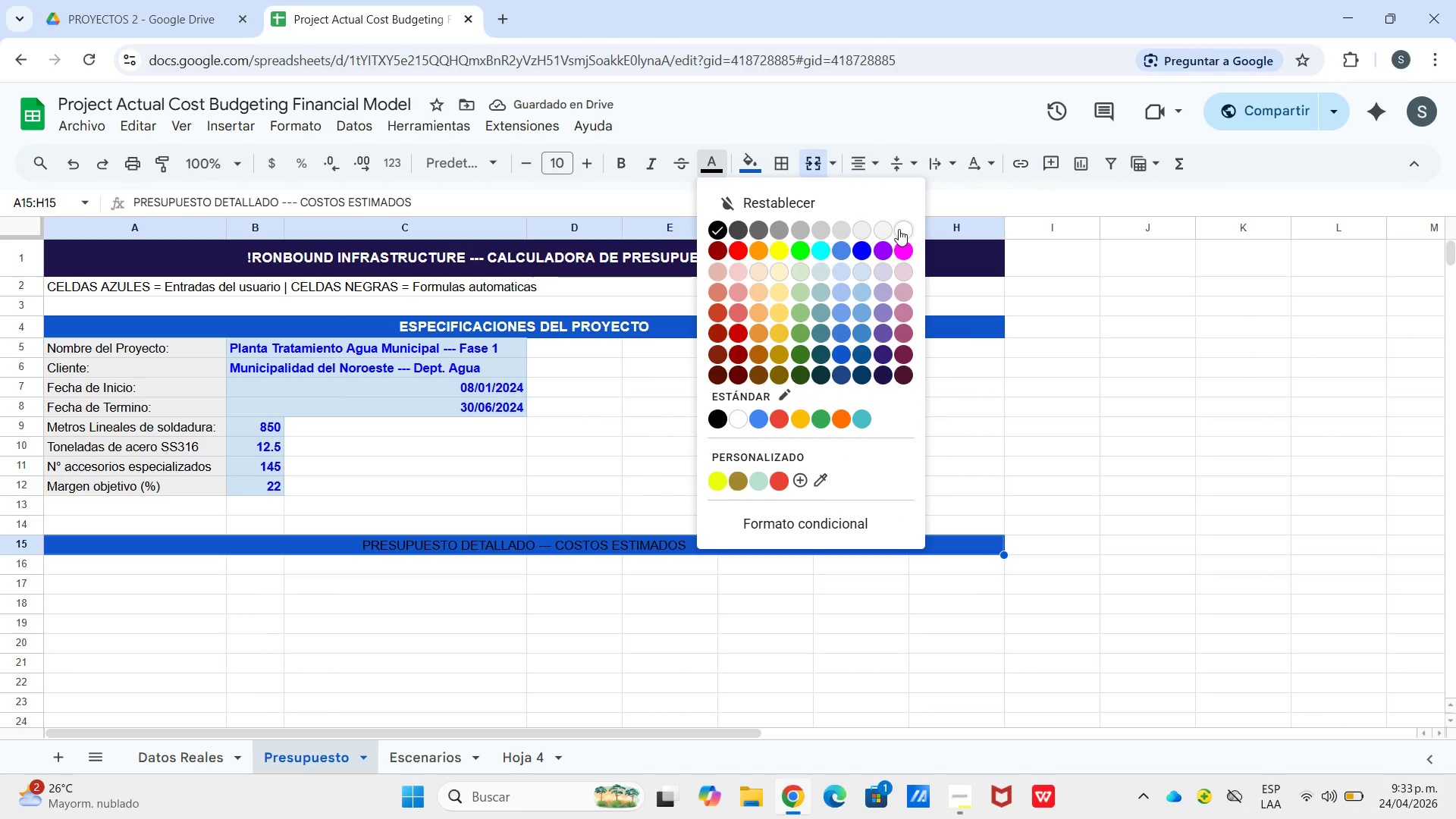 
left_click([896, 231])
 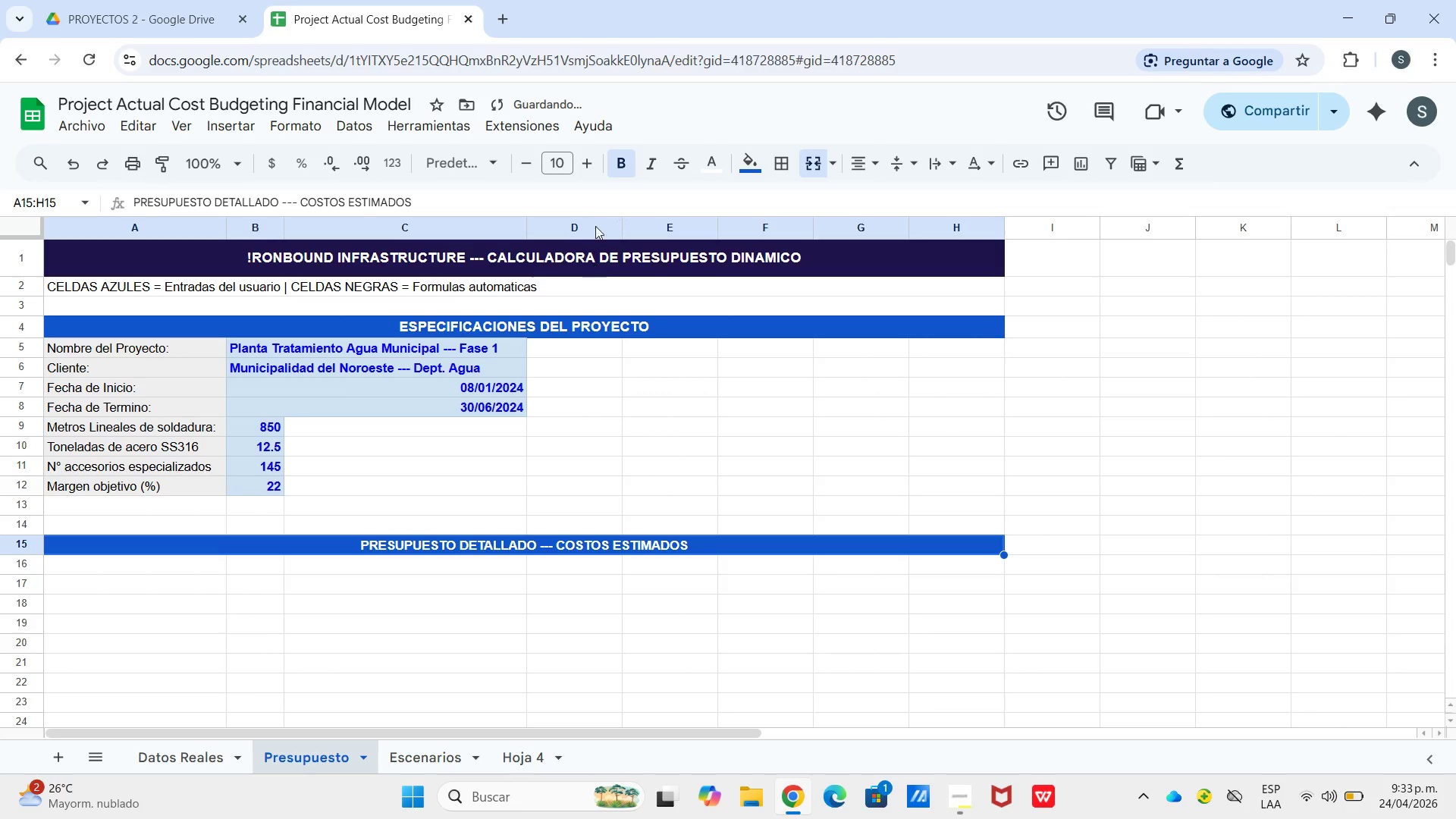 
left_click([592, 168])
 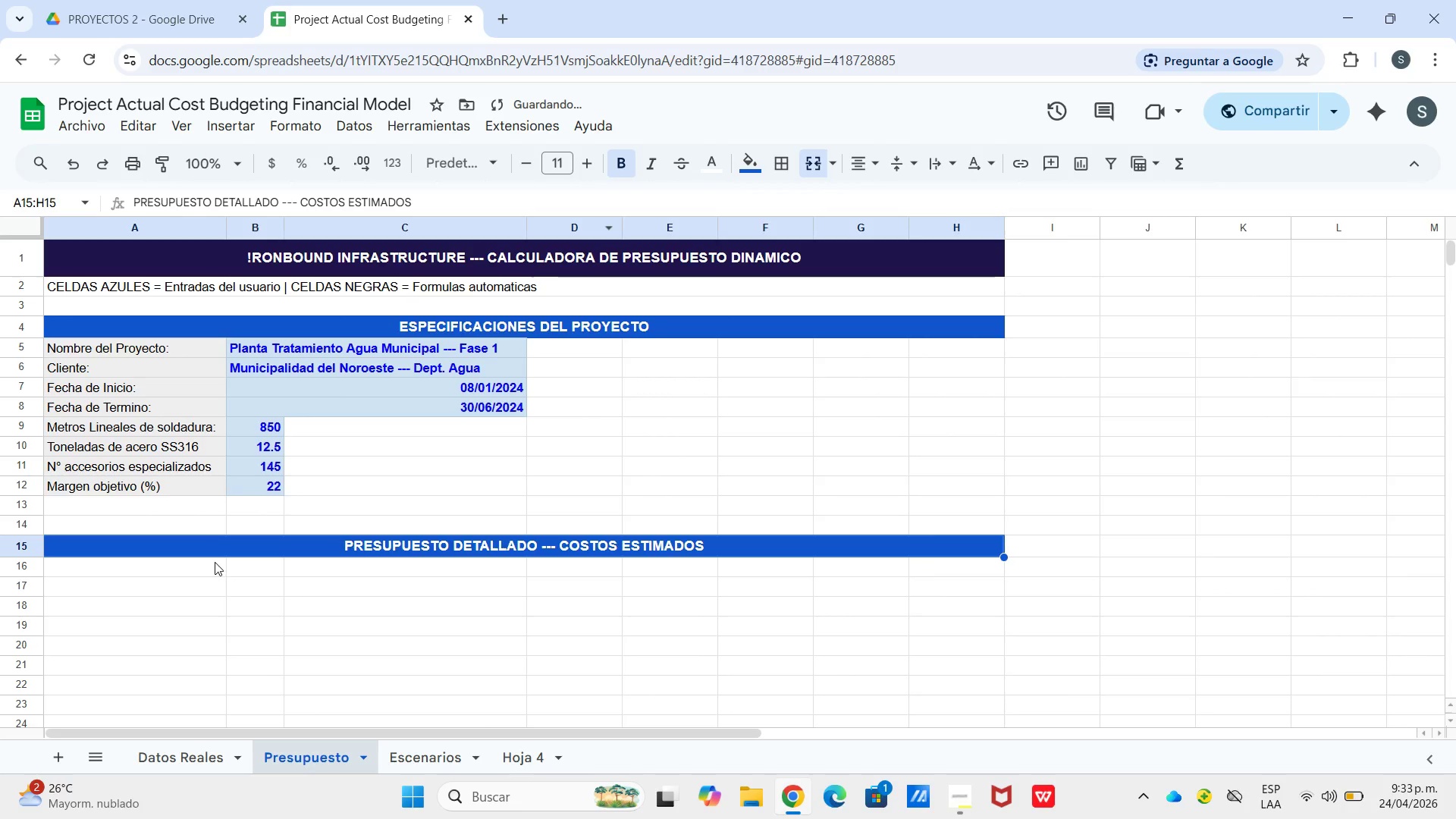 
left_click([201, 571])
 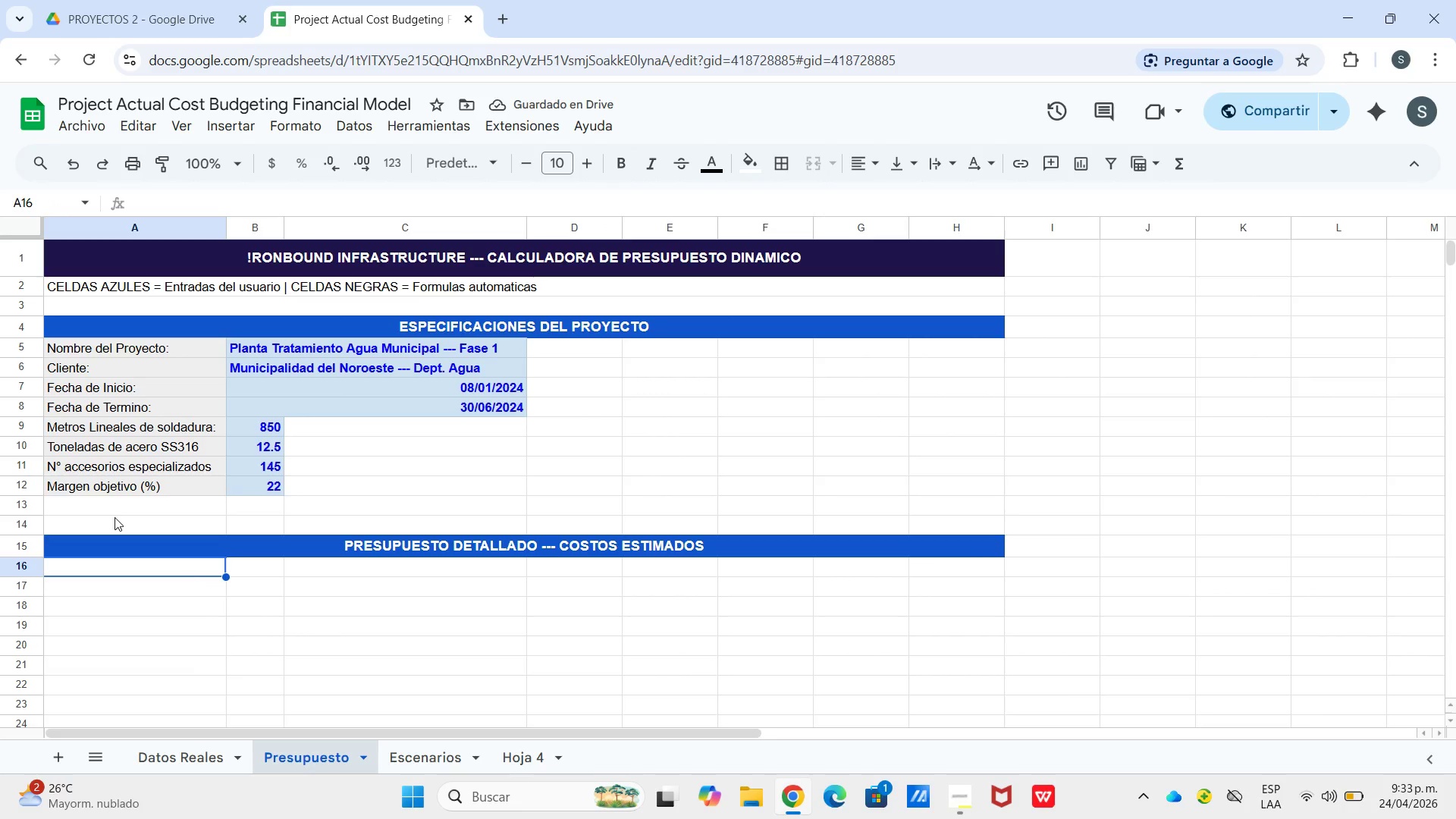 
type(cAT)
key(Backspace)
key(Backspace)
key(Backspace)
key(Backspace)
type(Cat.)
 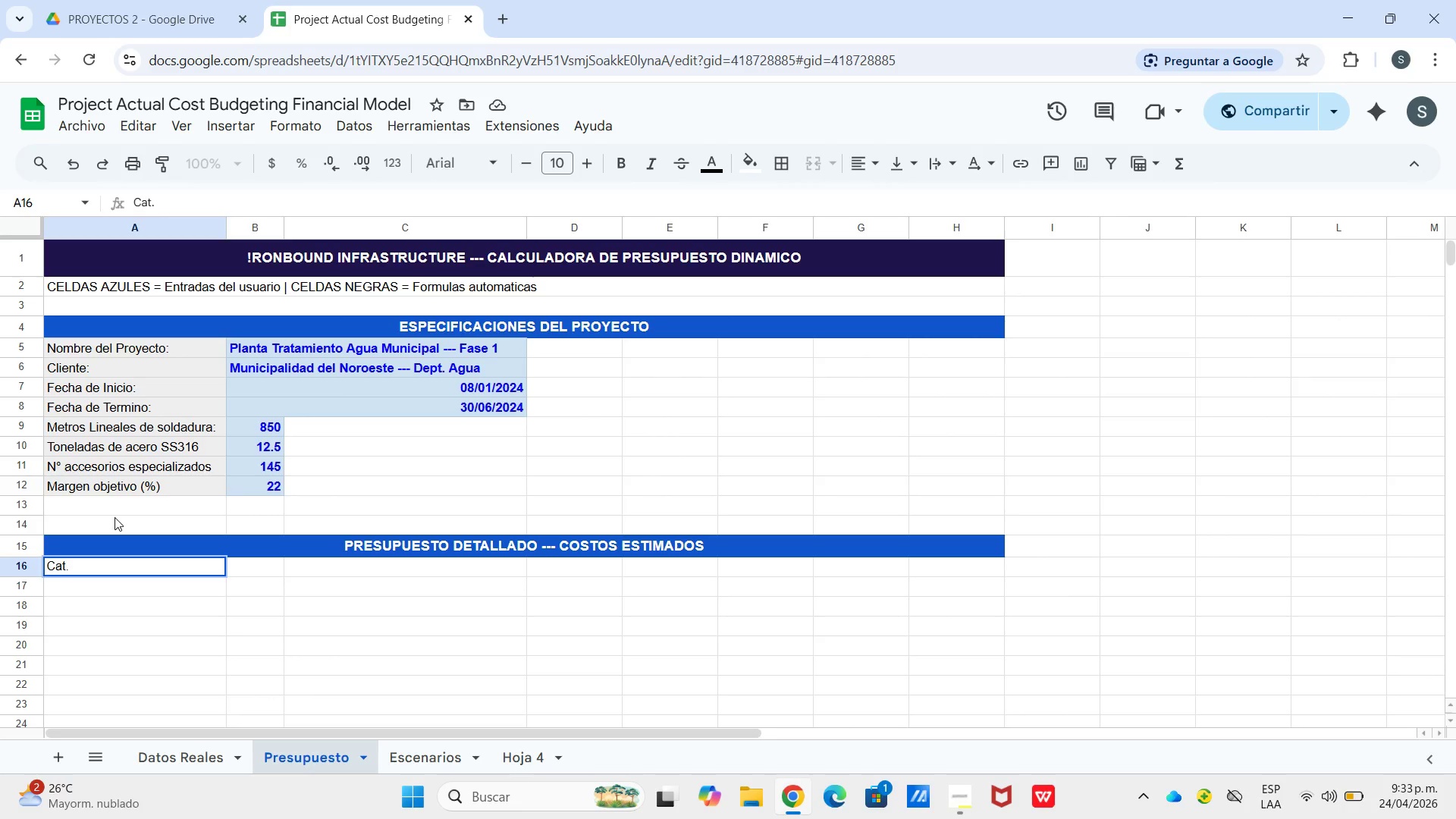 
 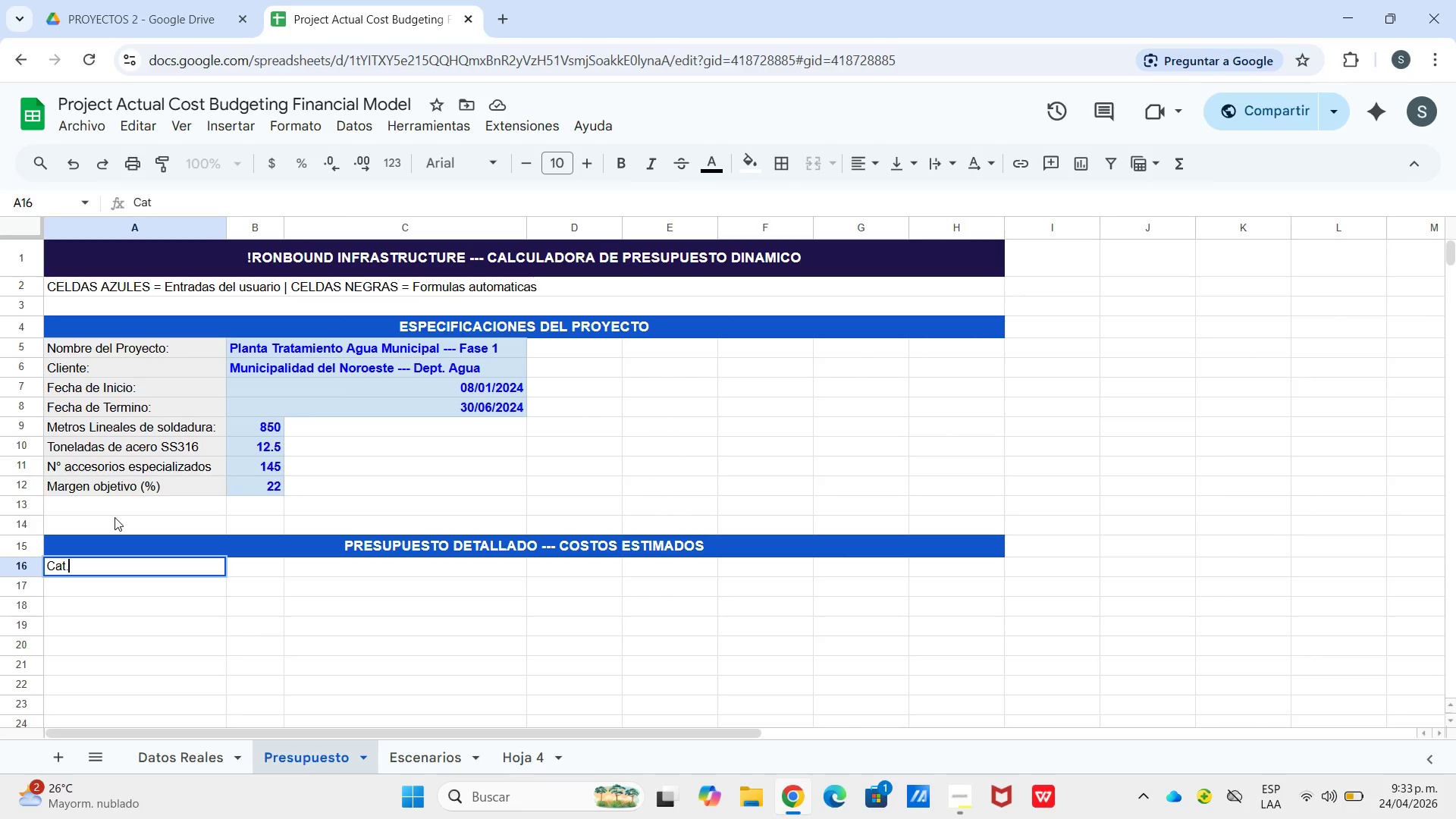 
key(ArrowRight)
 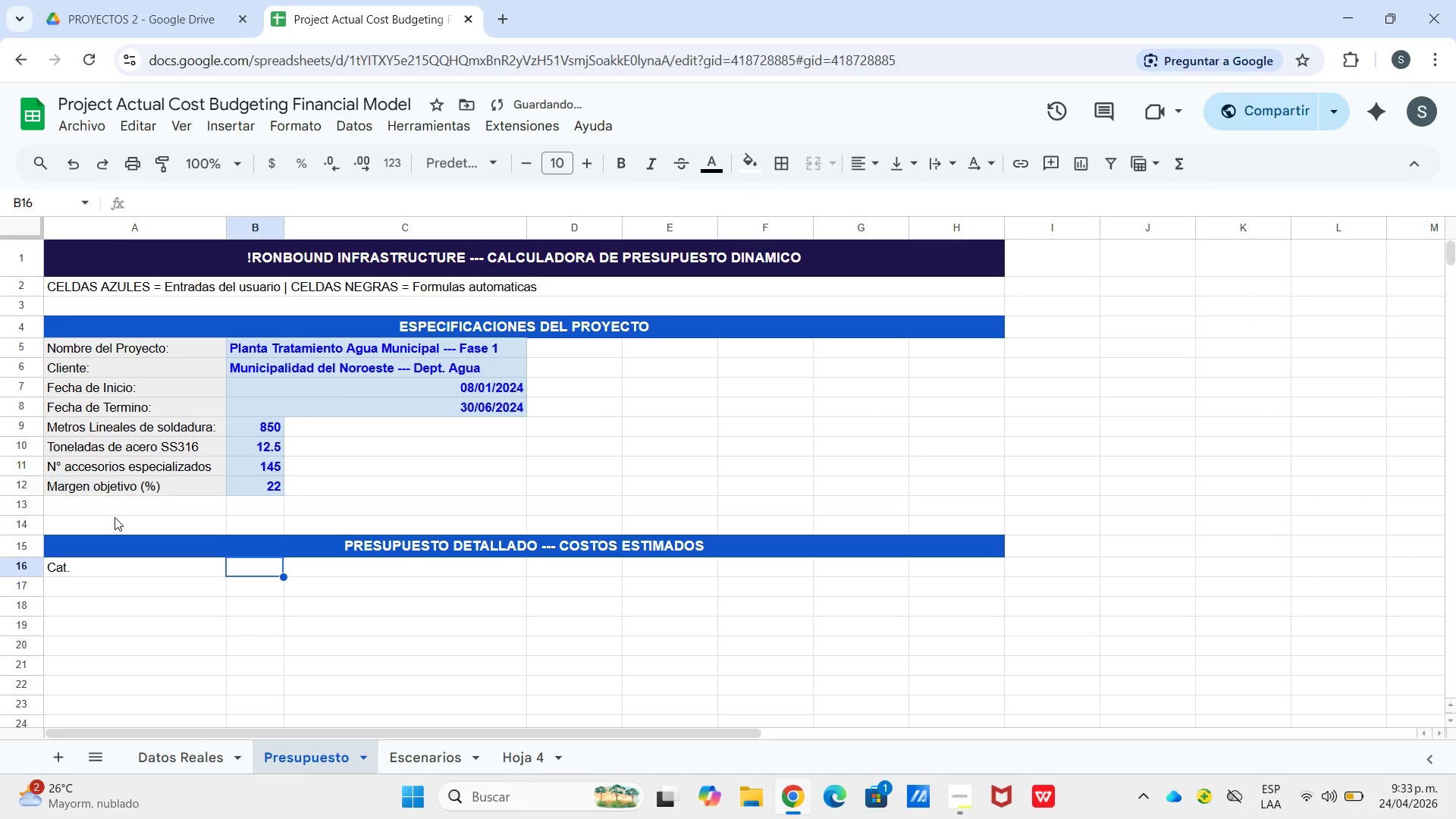 
type(Codigo)
 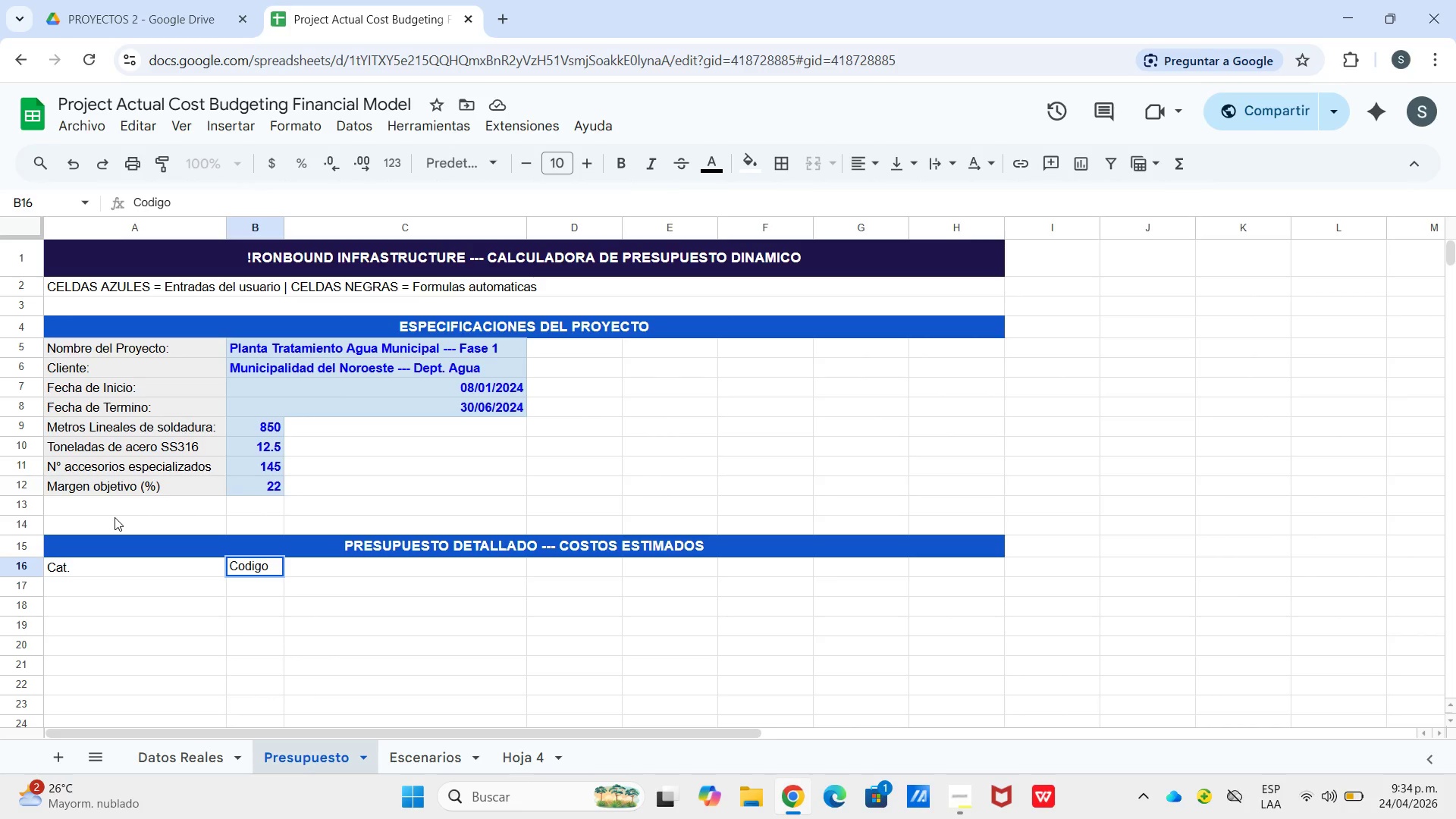 
key(ArrowRight)
 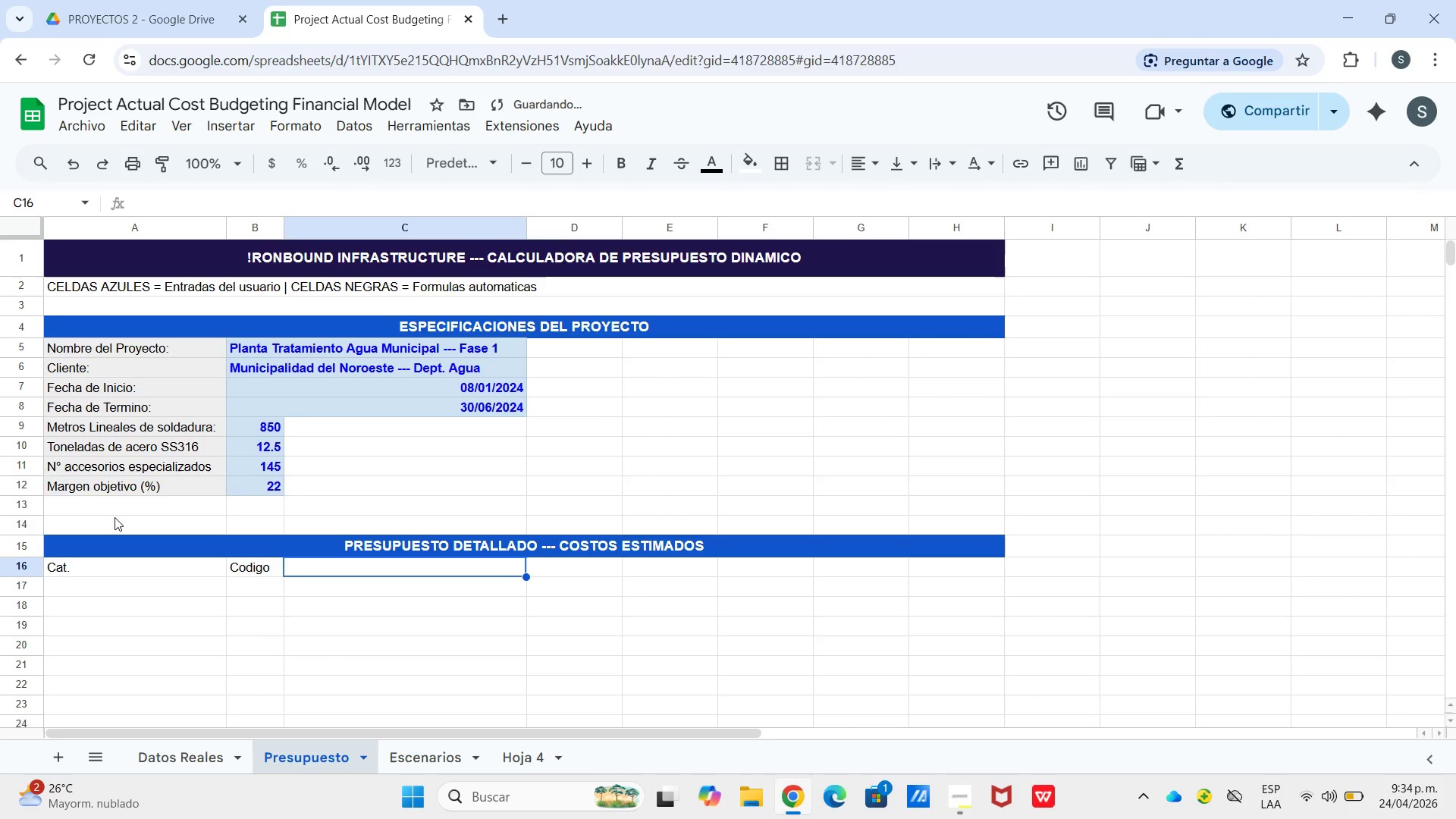 
type(Descripco)
key(Backspace)
type(ion)
 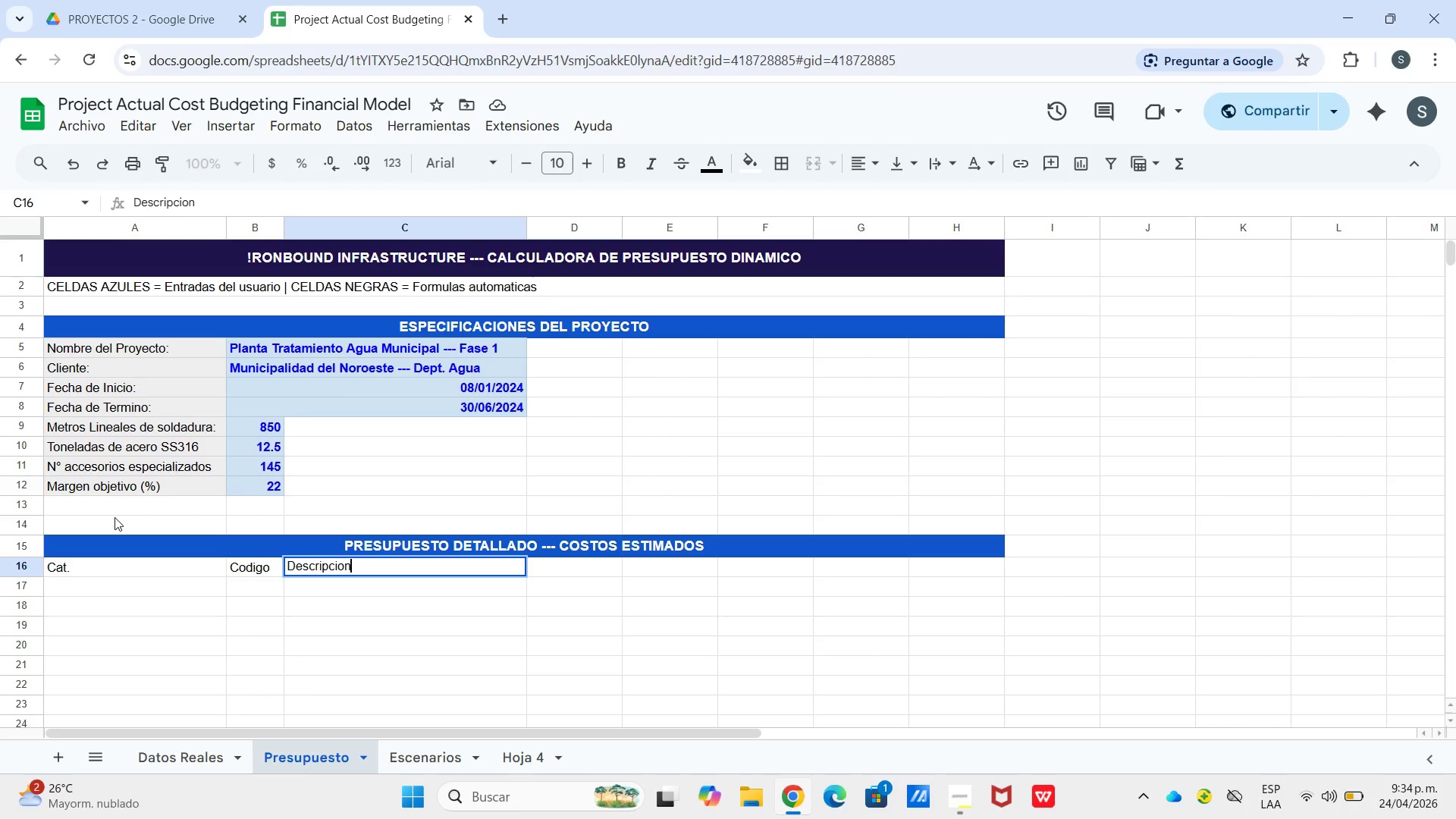 
key(ArrowRight)
 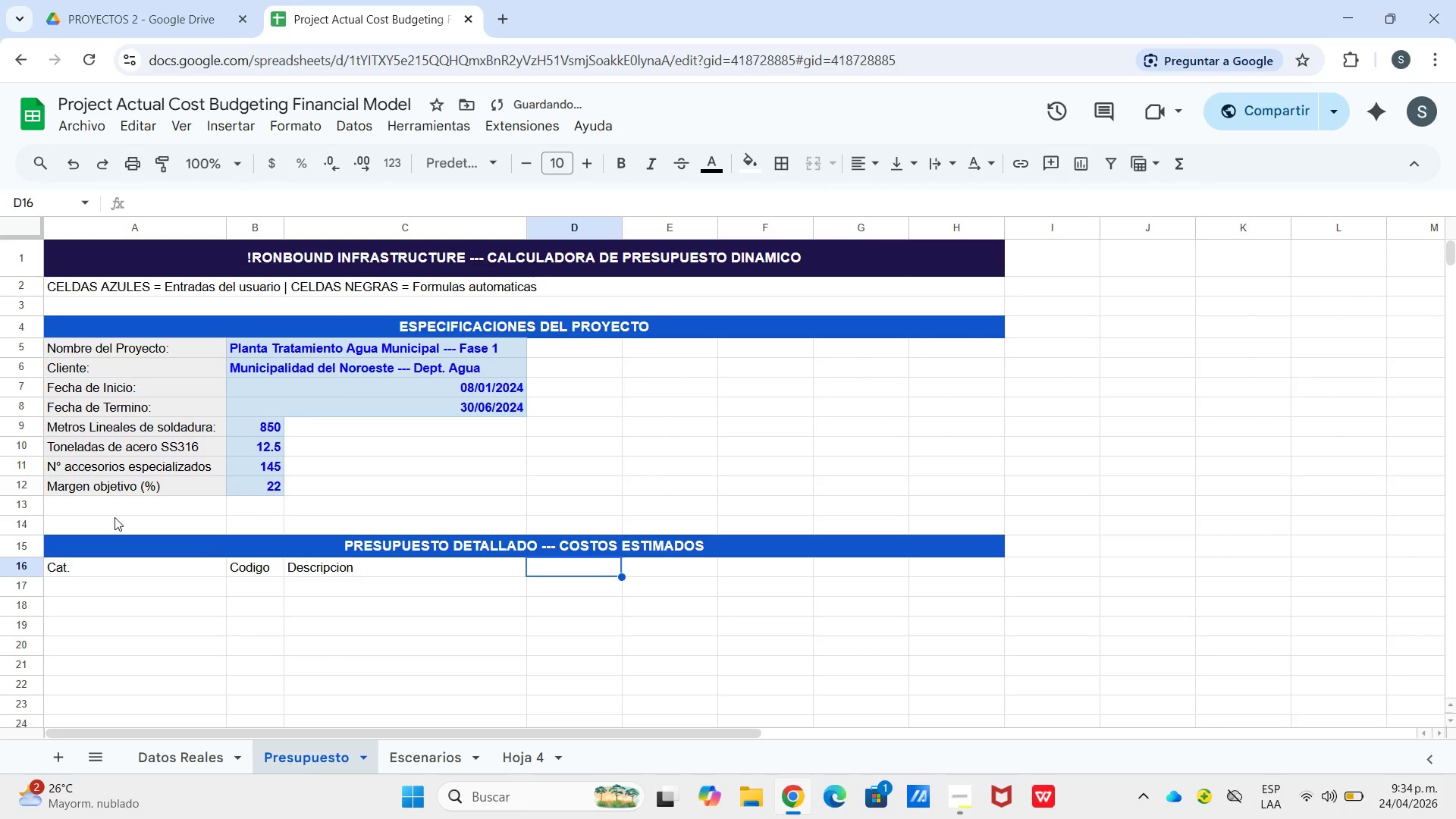 
type(Unidad)
 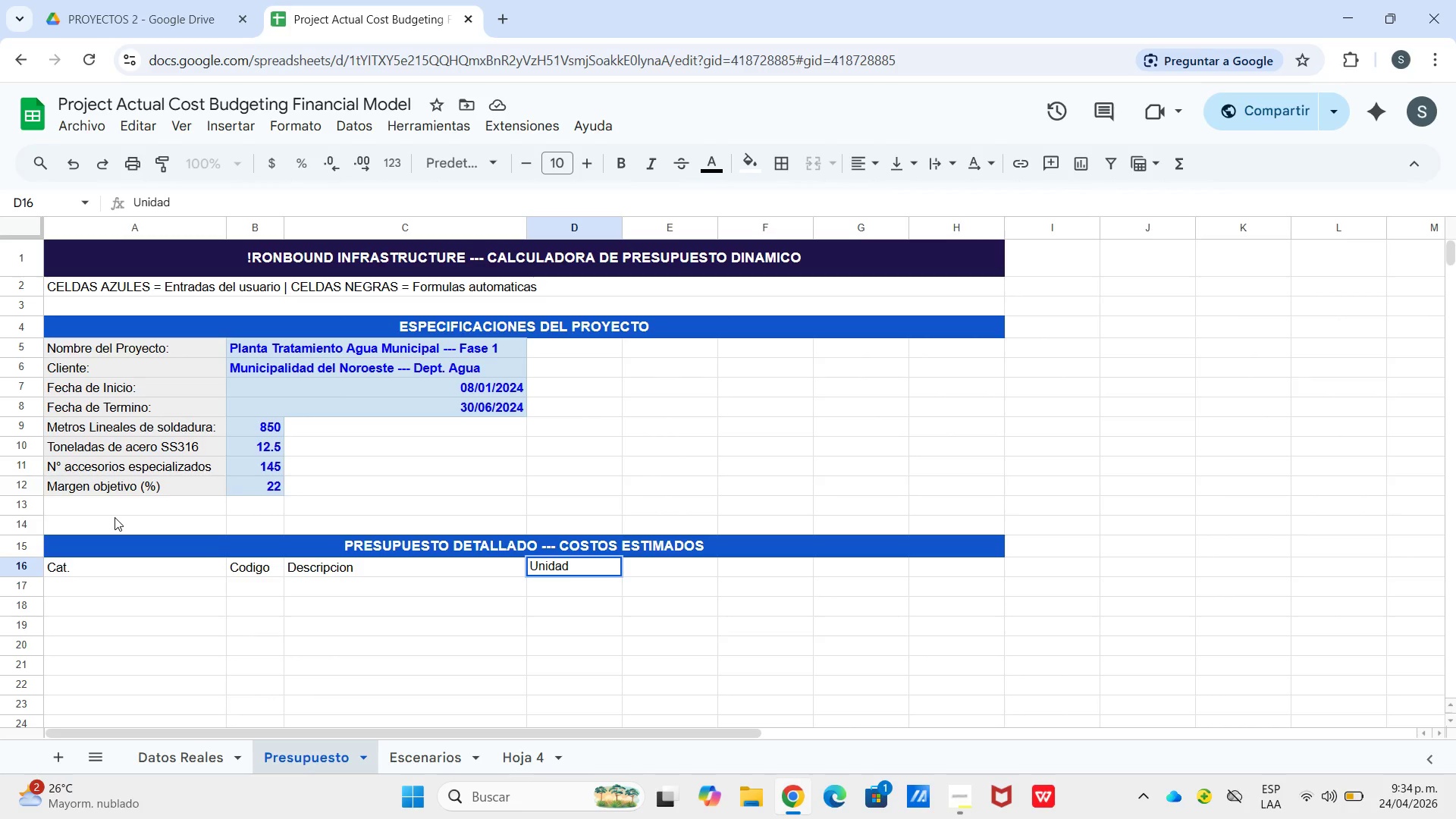 
key(ArrowRight)
 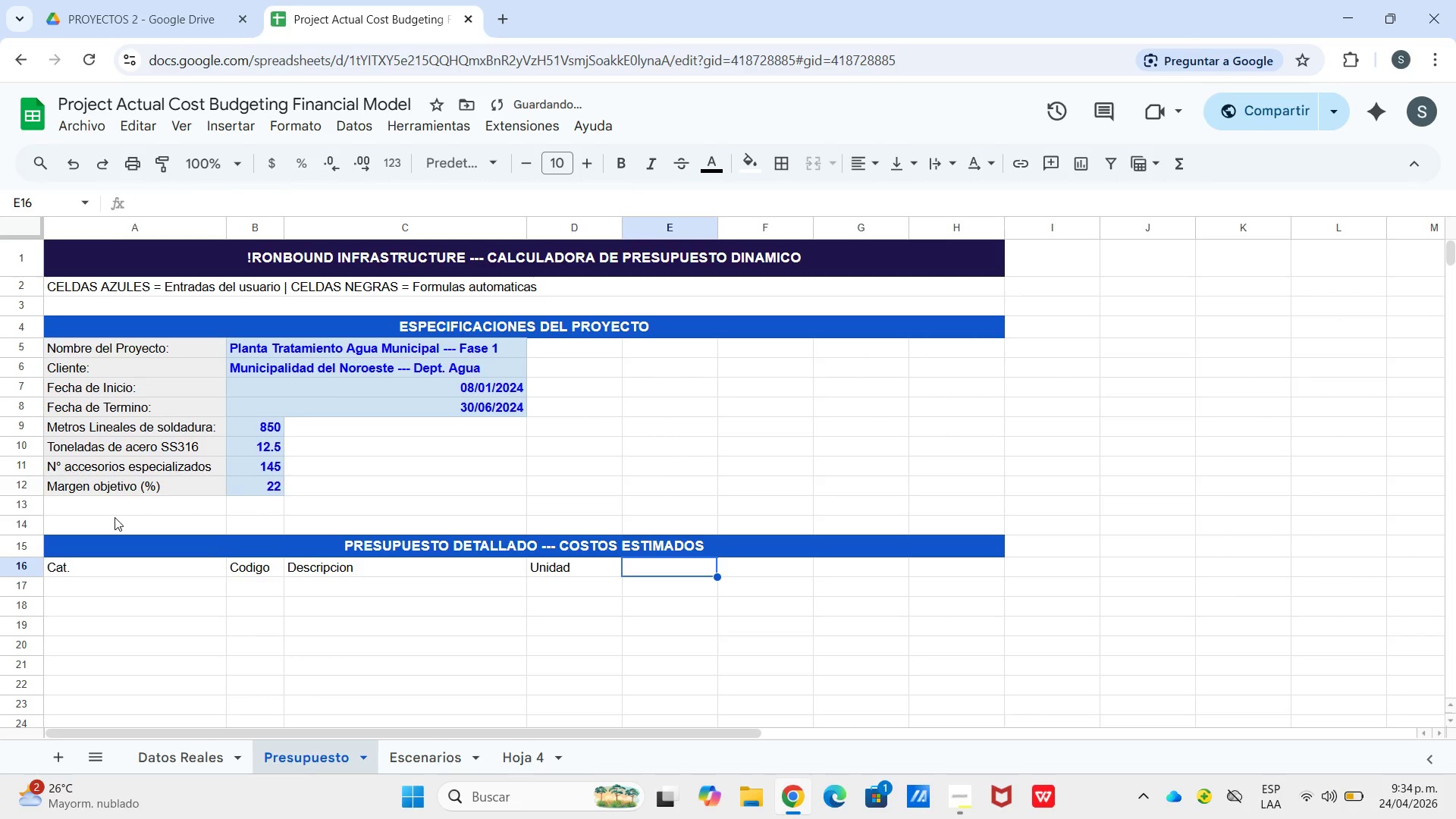 
type(Cant)
 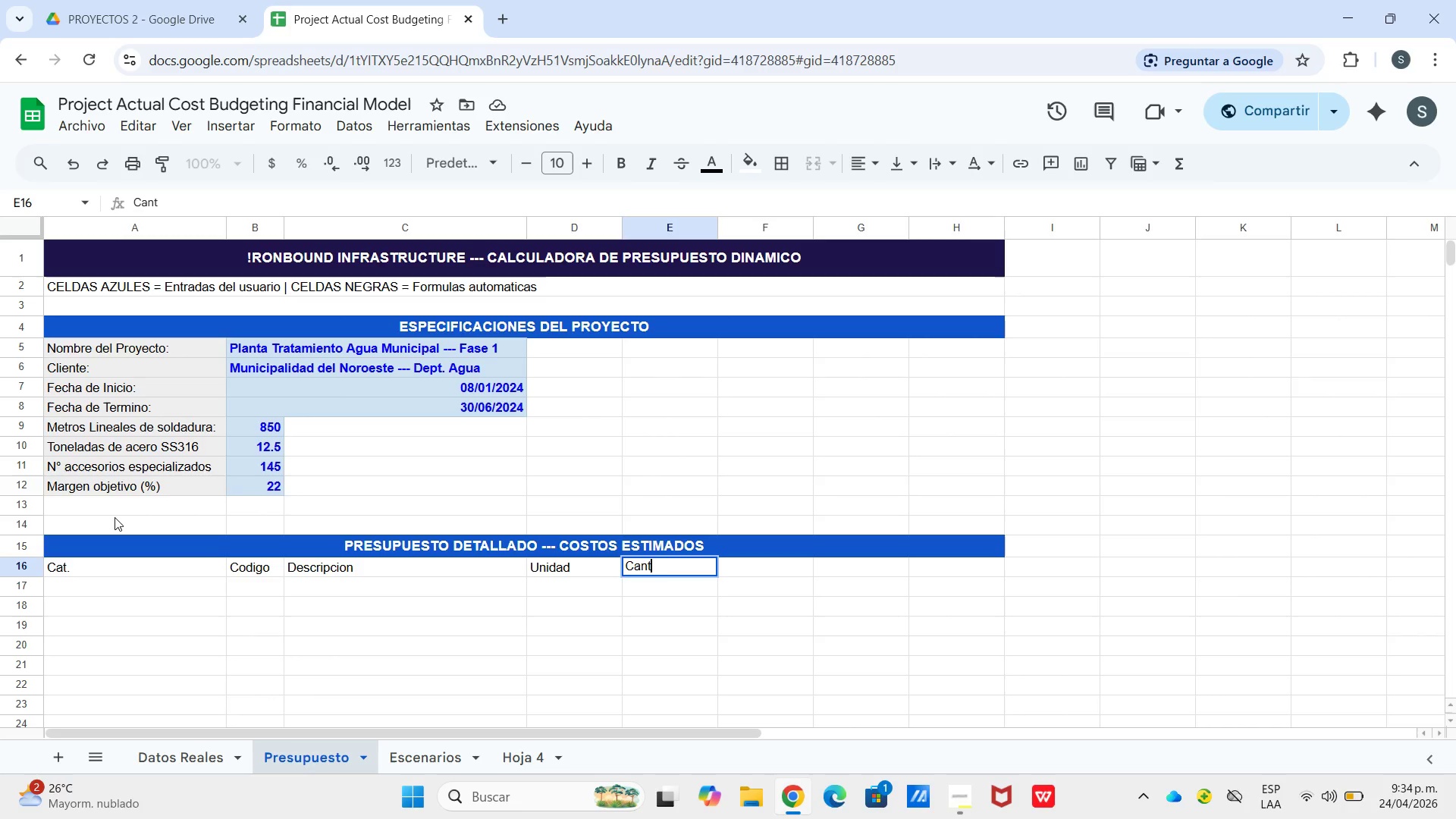 
wait(7.16)
 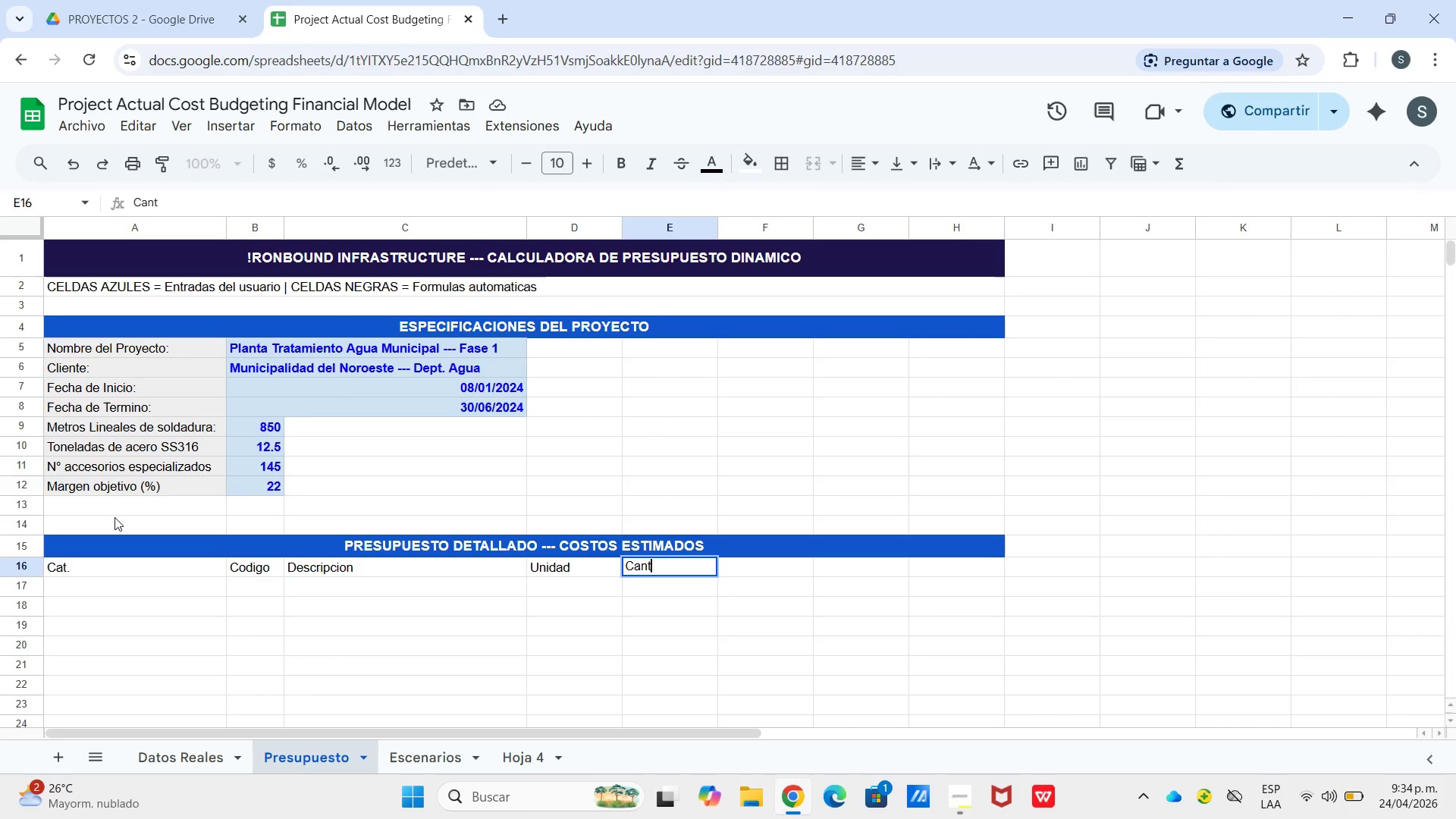 
type(. Est.)
 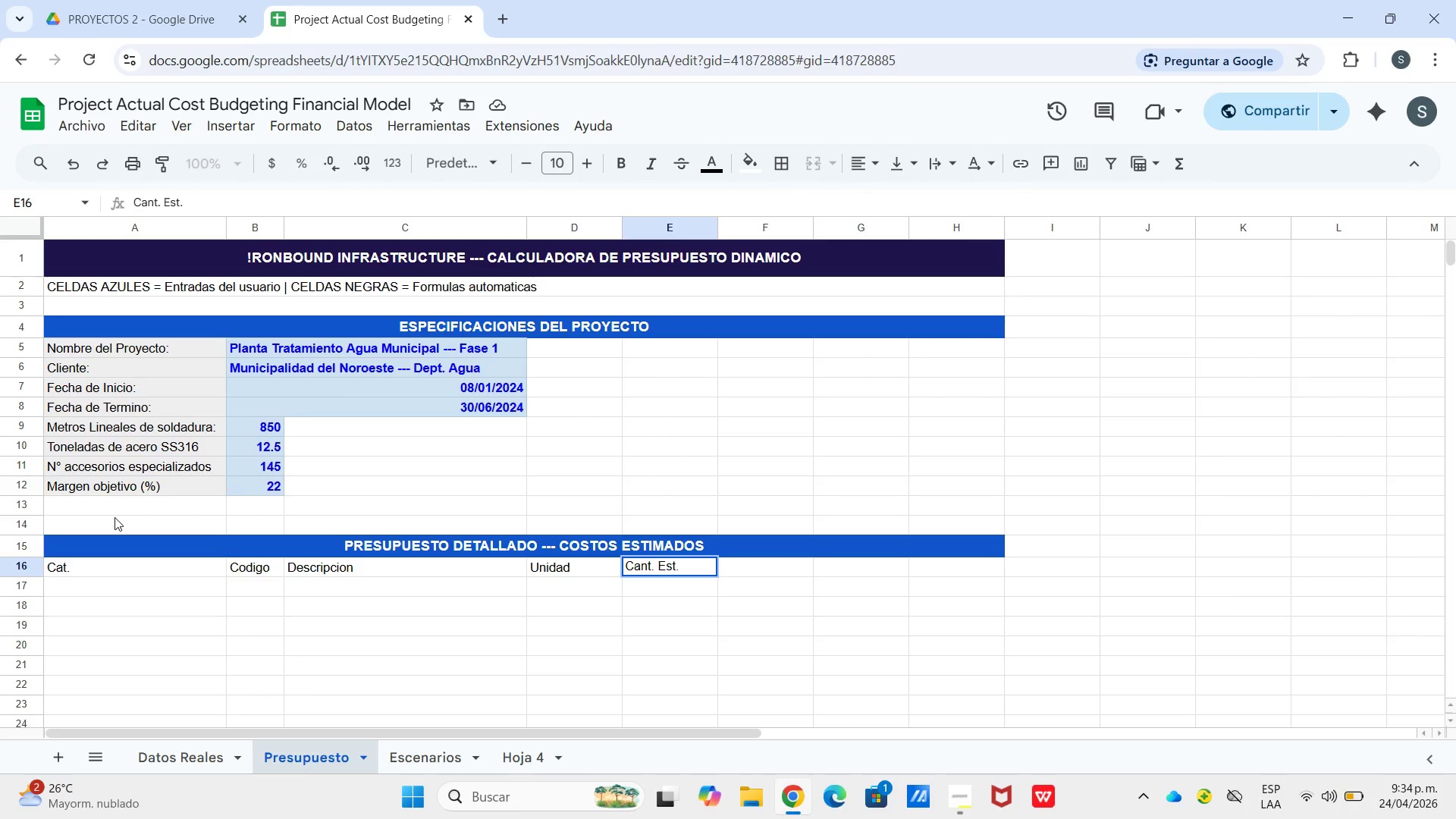 
key(ArrowRight)
 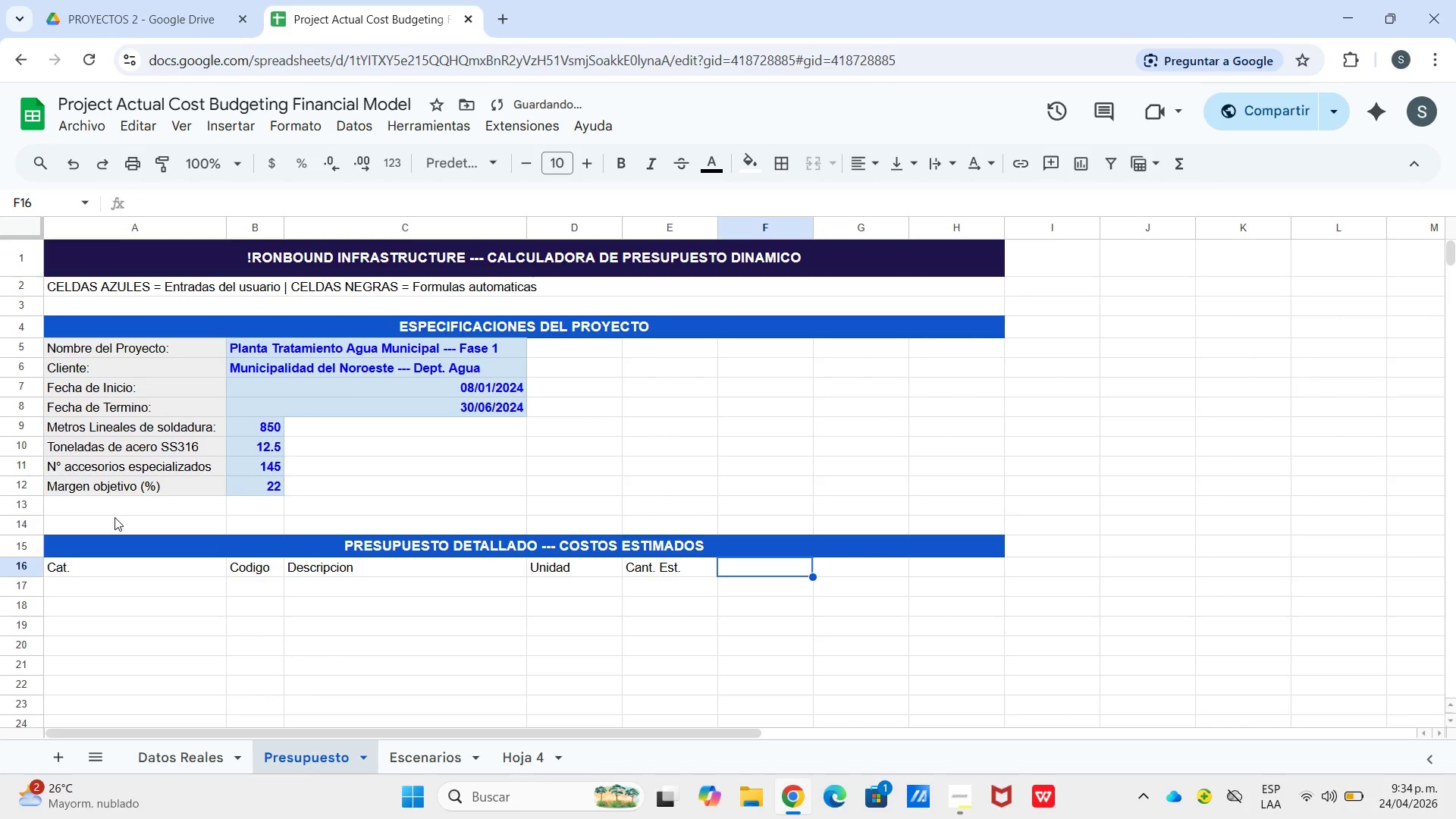 
type(Tarifa)
 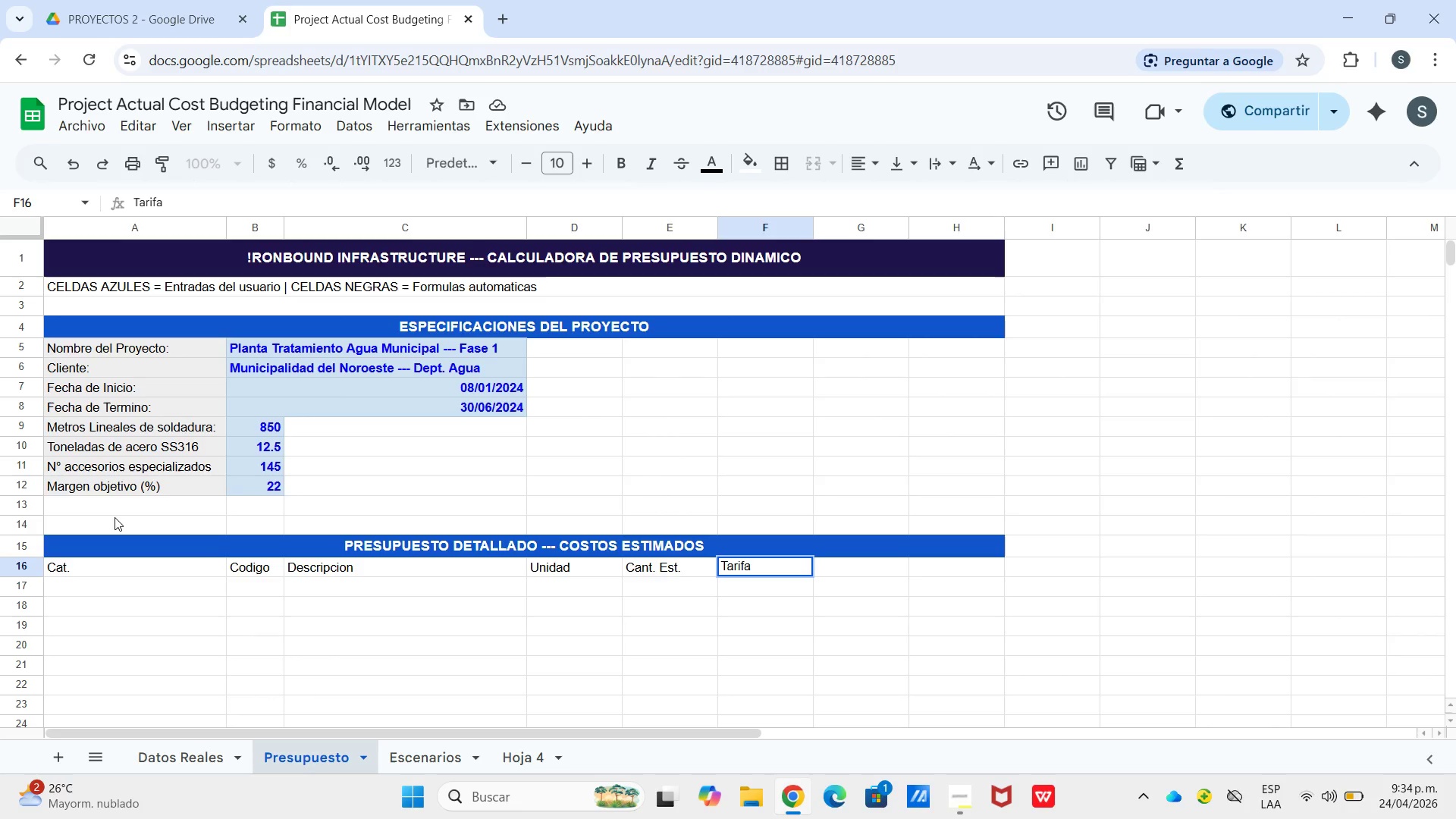 
wait(5.08)
 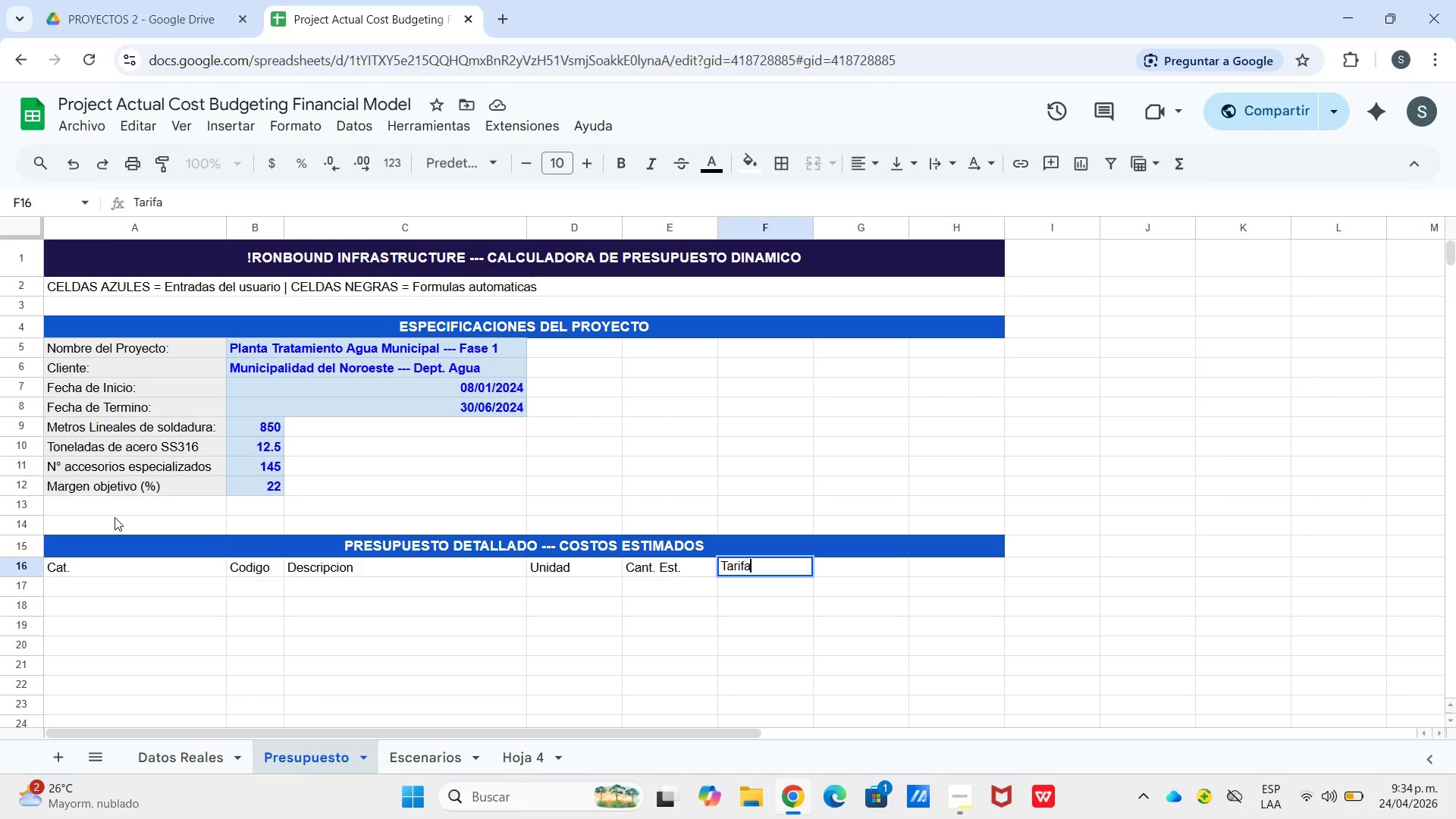 
type(U)
key(Backspace)
type( Unitaria)
 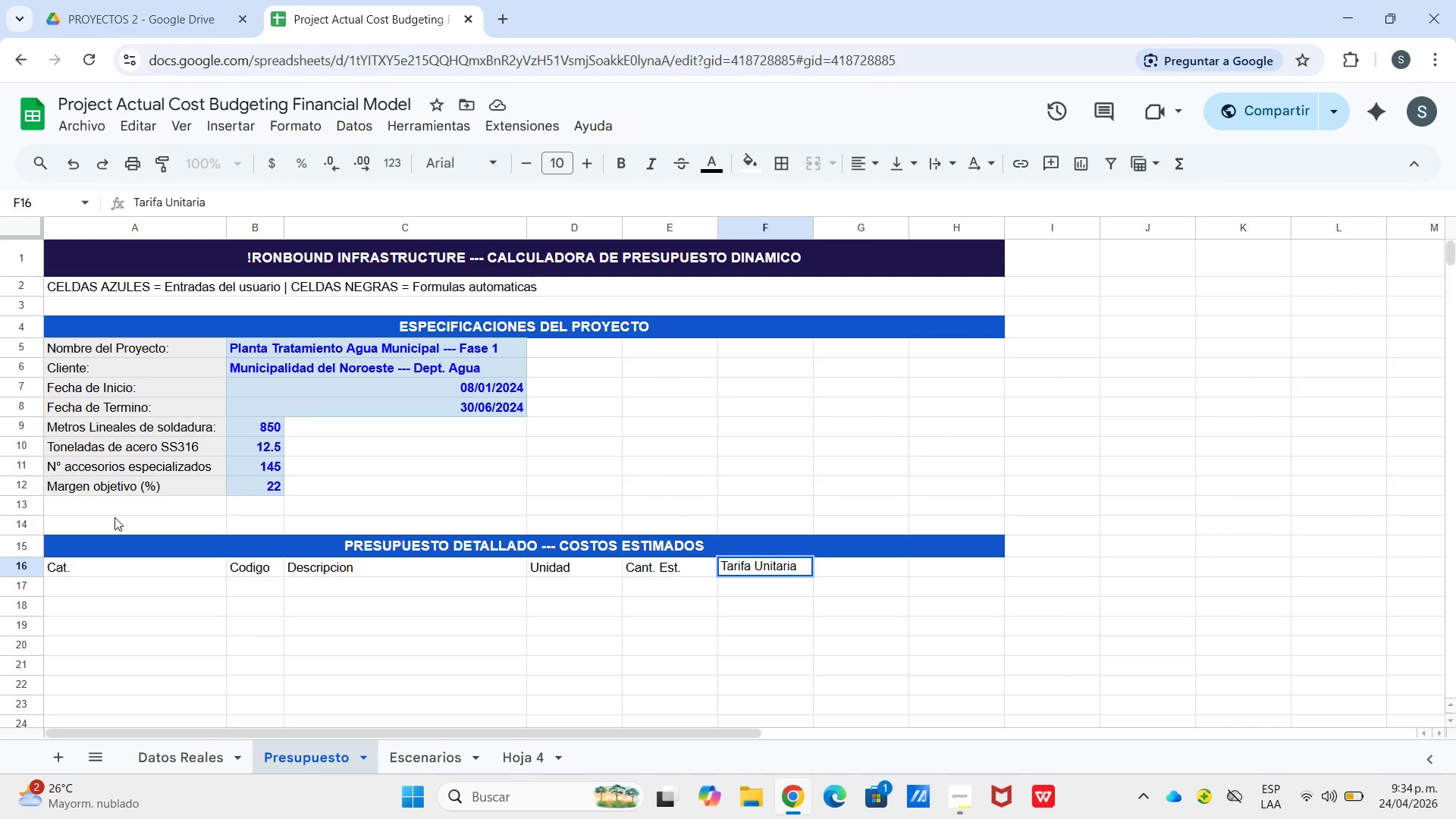 
key(Control+Enter)
 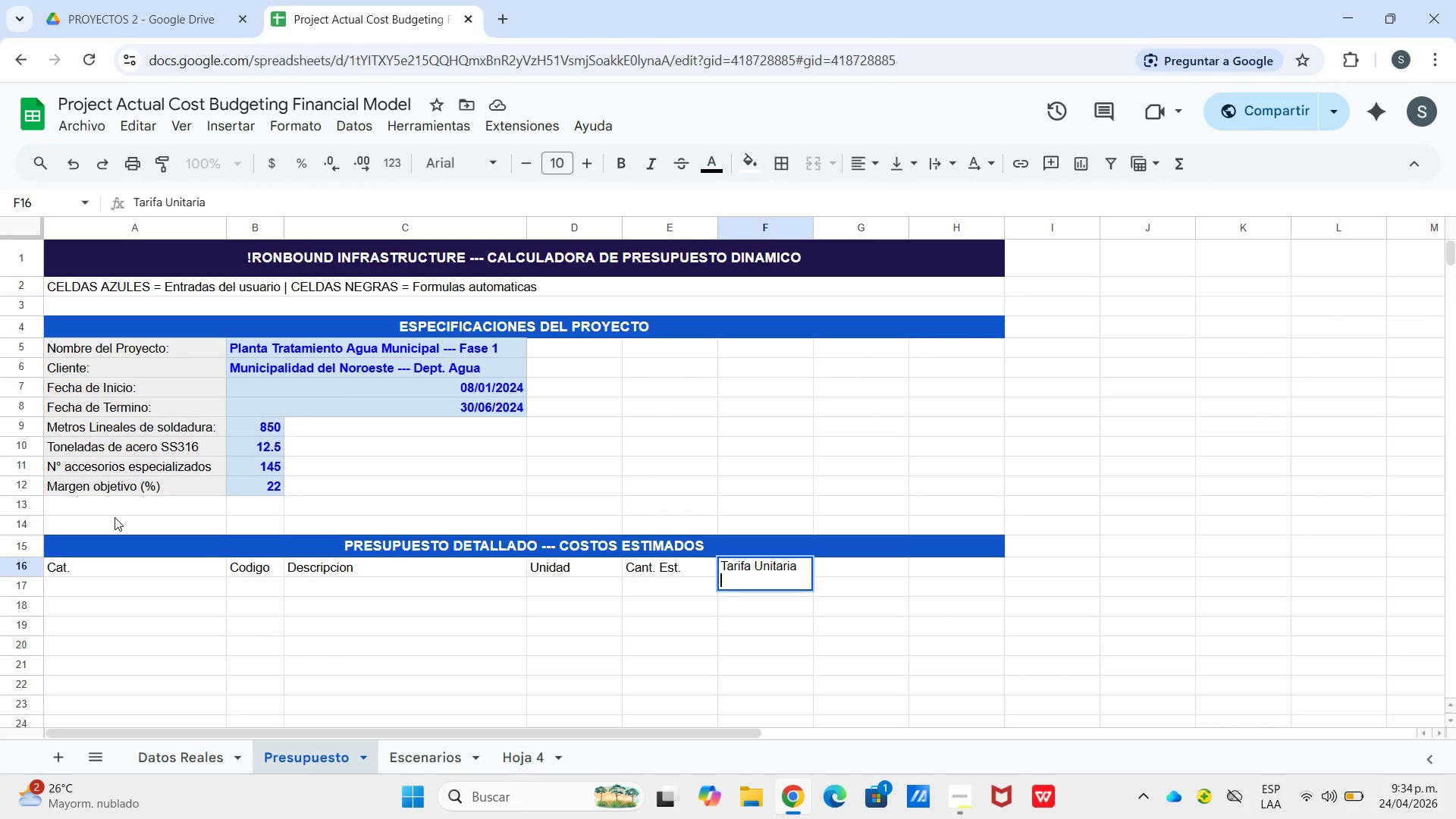 
type(*USD()
 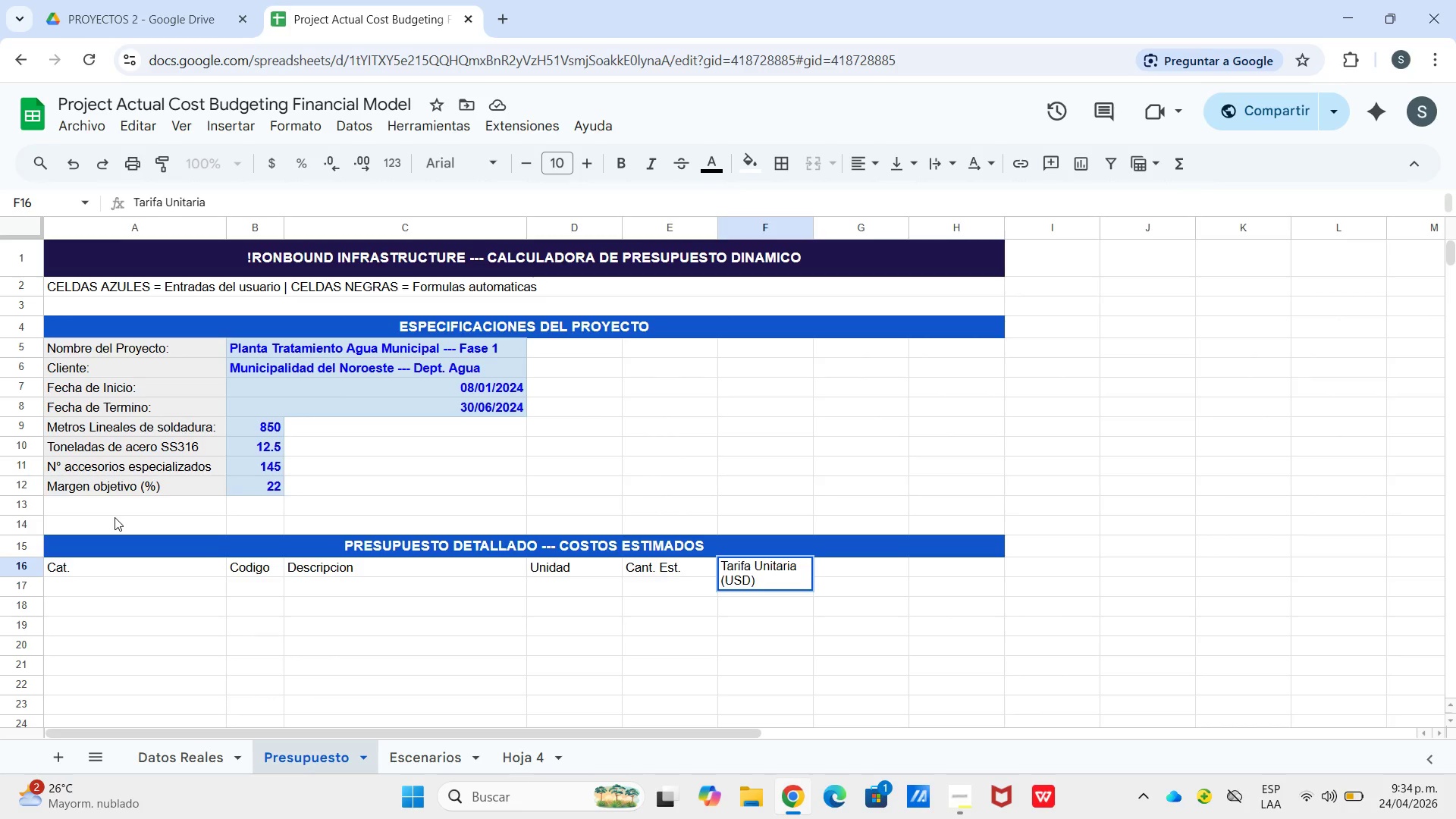 
key(ArrowRight)
 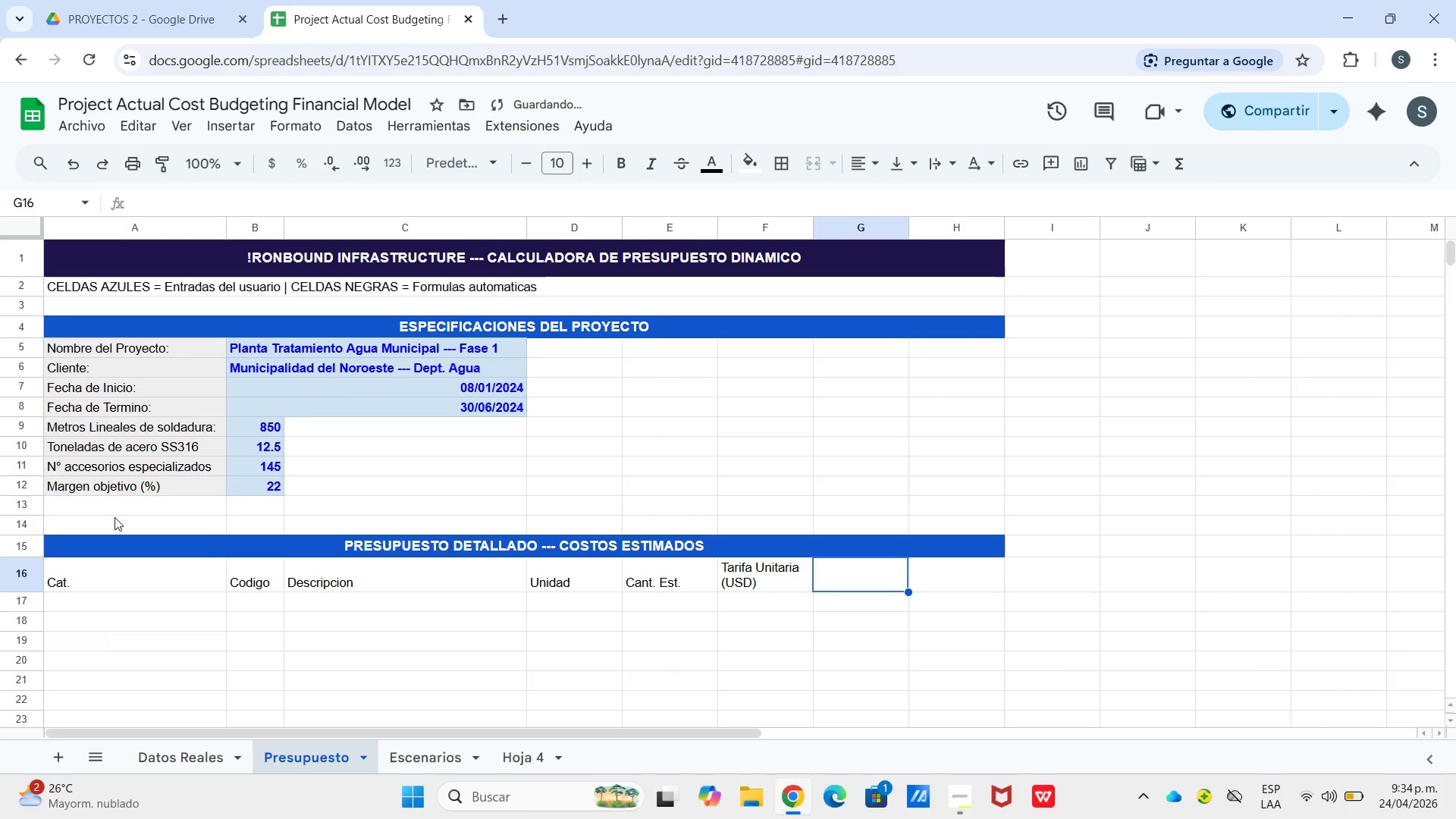 
type(Costo)
 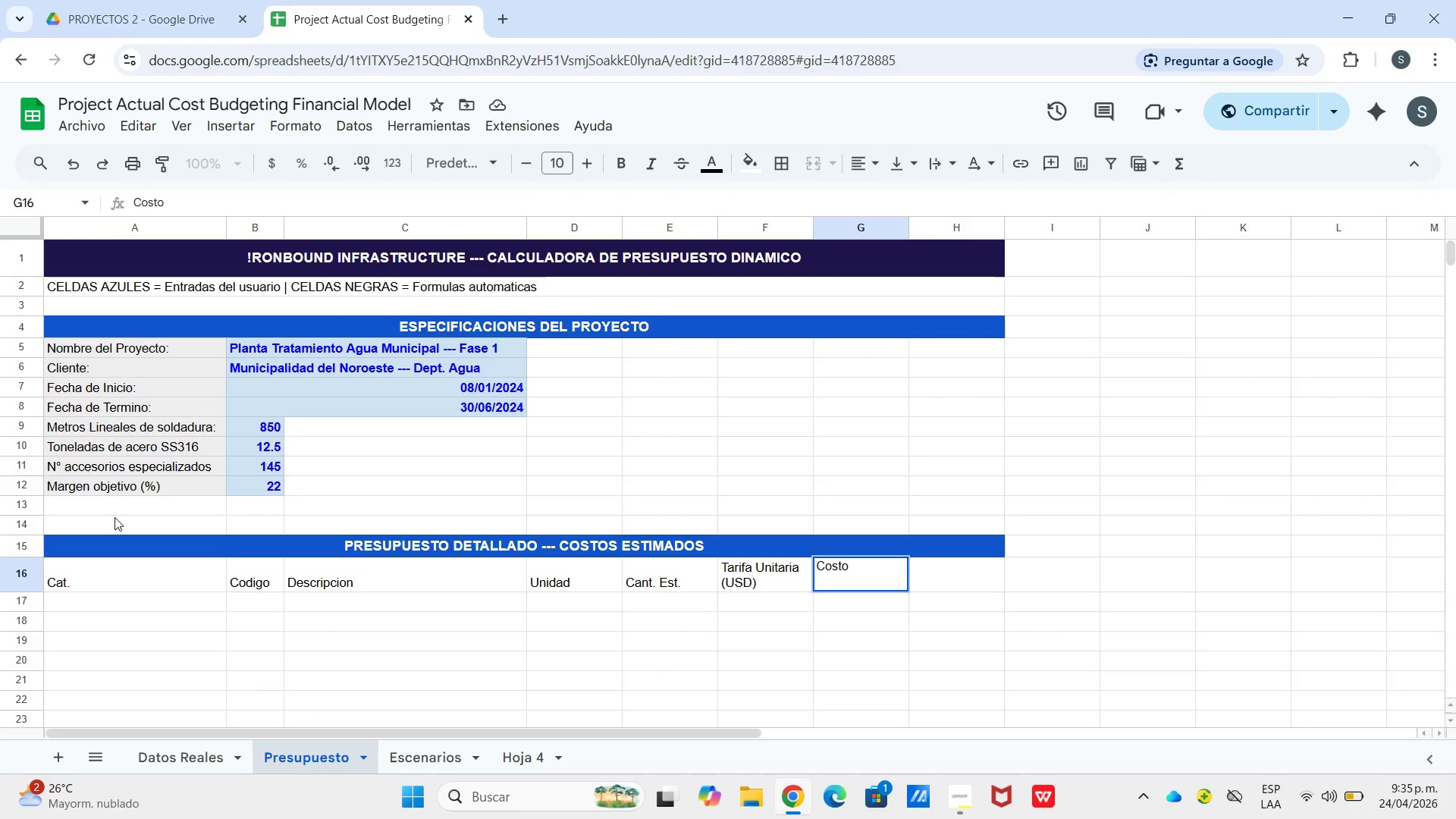 
type(EST)
key(Backspace)
key(Backspace)
key(Backspace)
type( Est. *USD()
 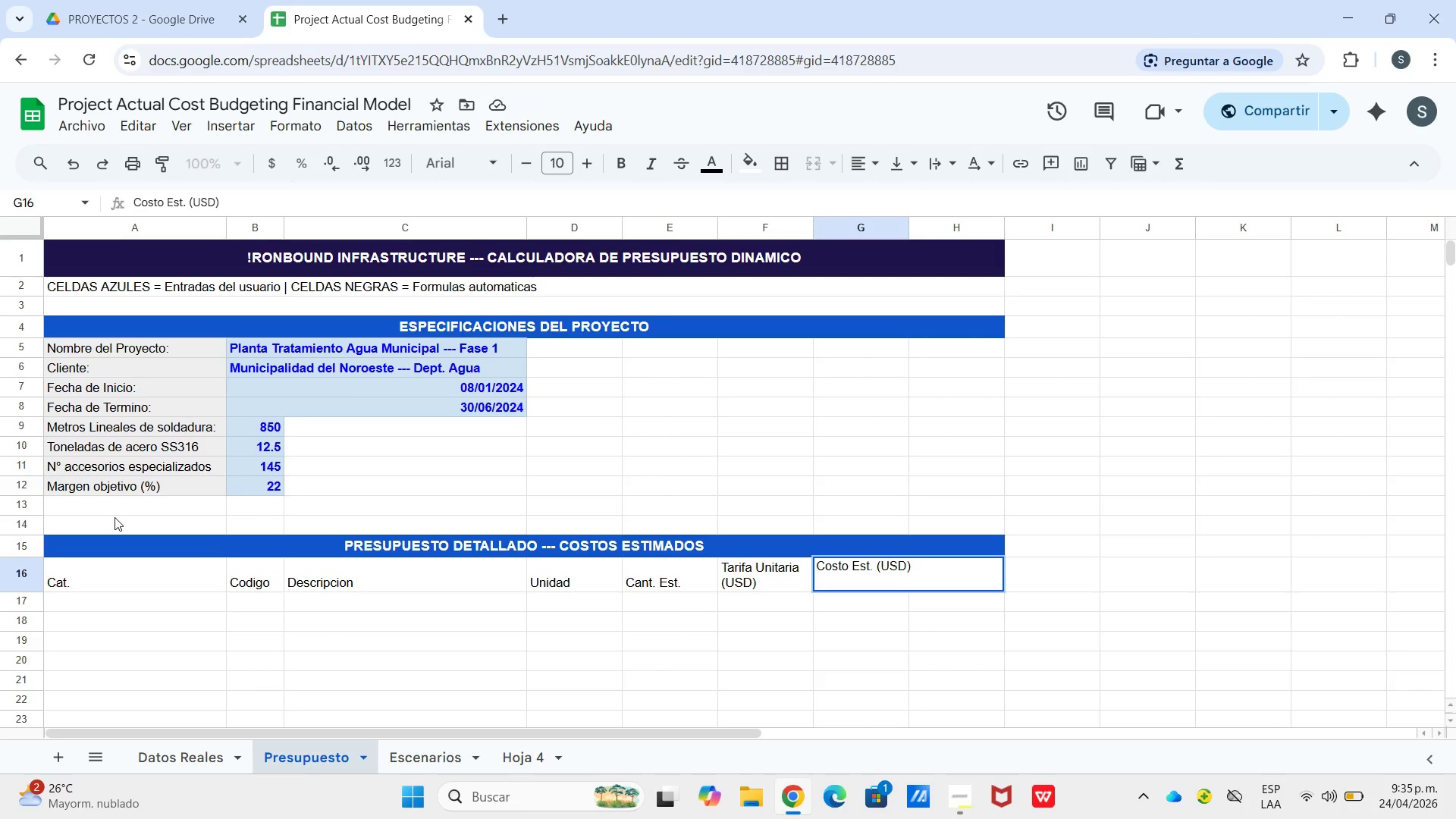 
key(ArrowRight)
 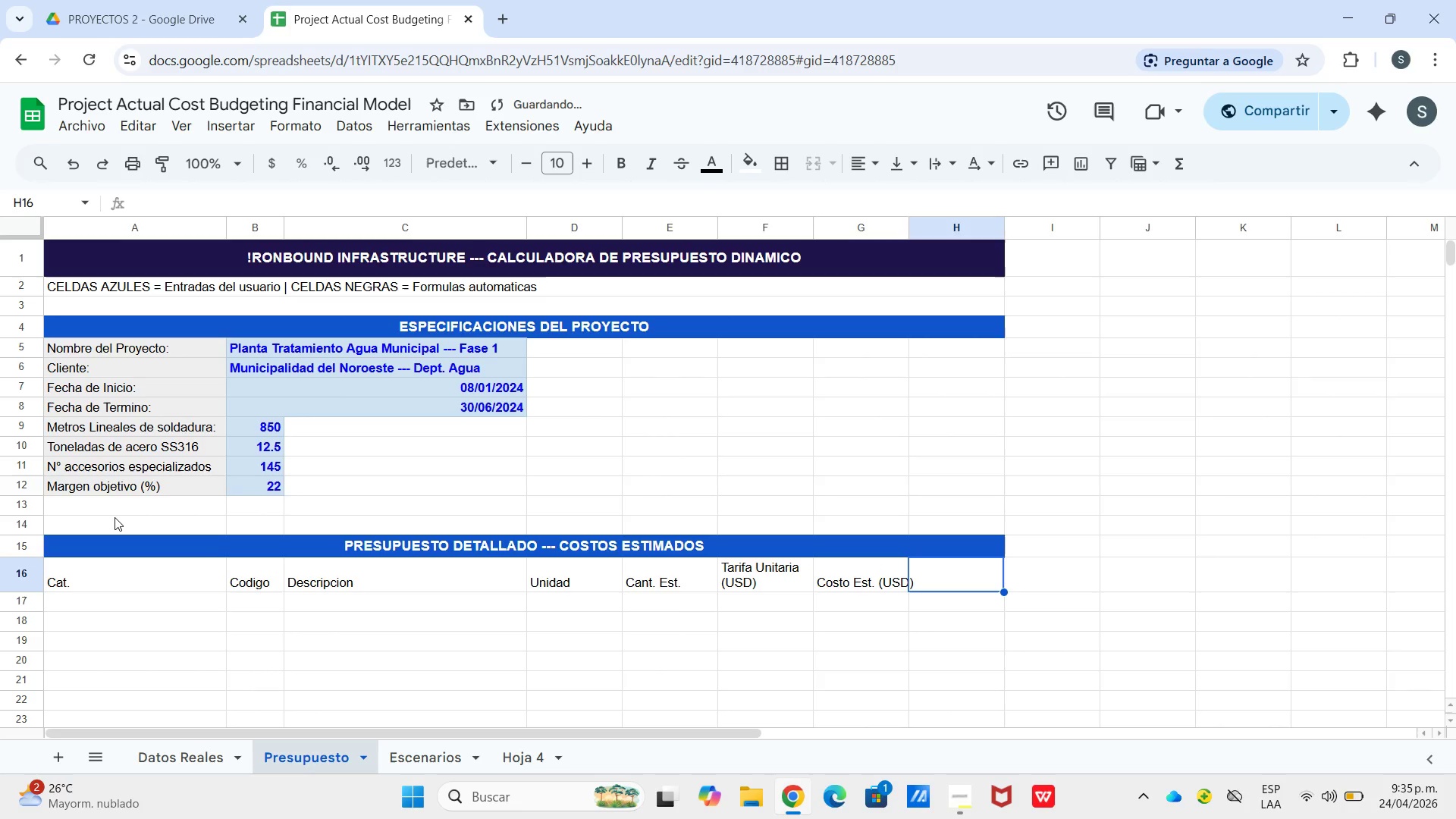 
key(Shift+5)
 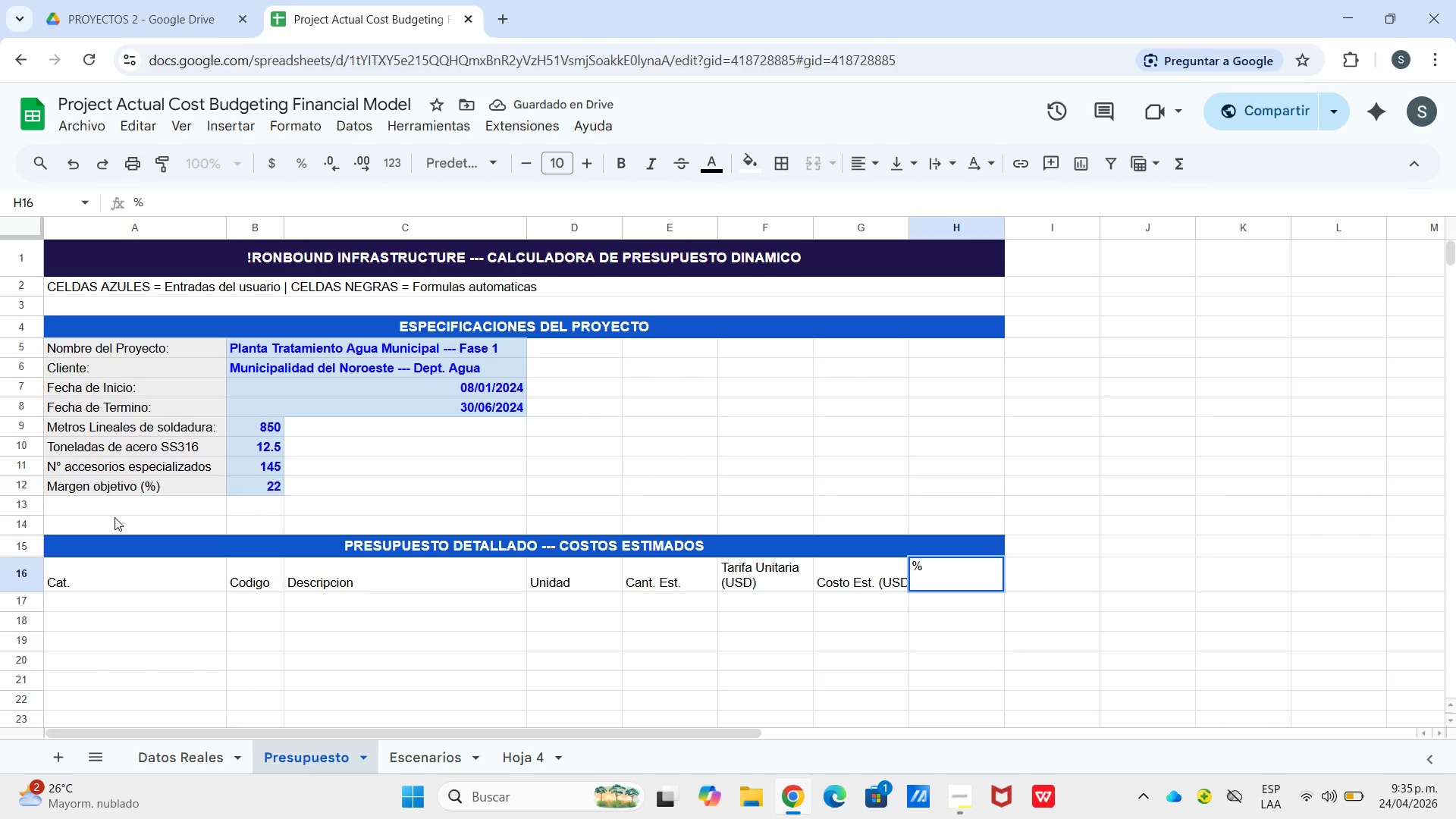 
key(Space)
 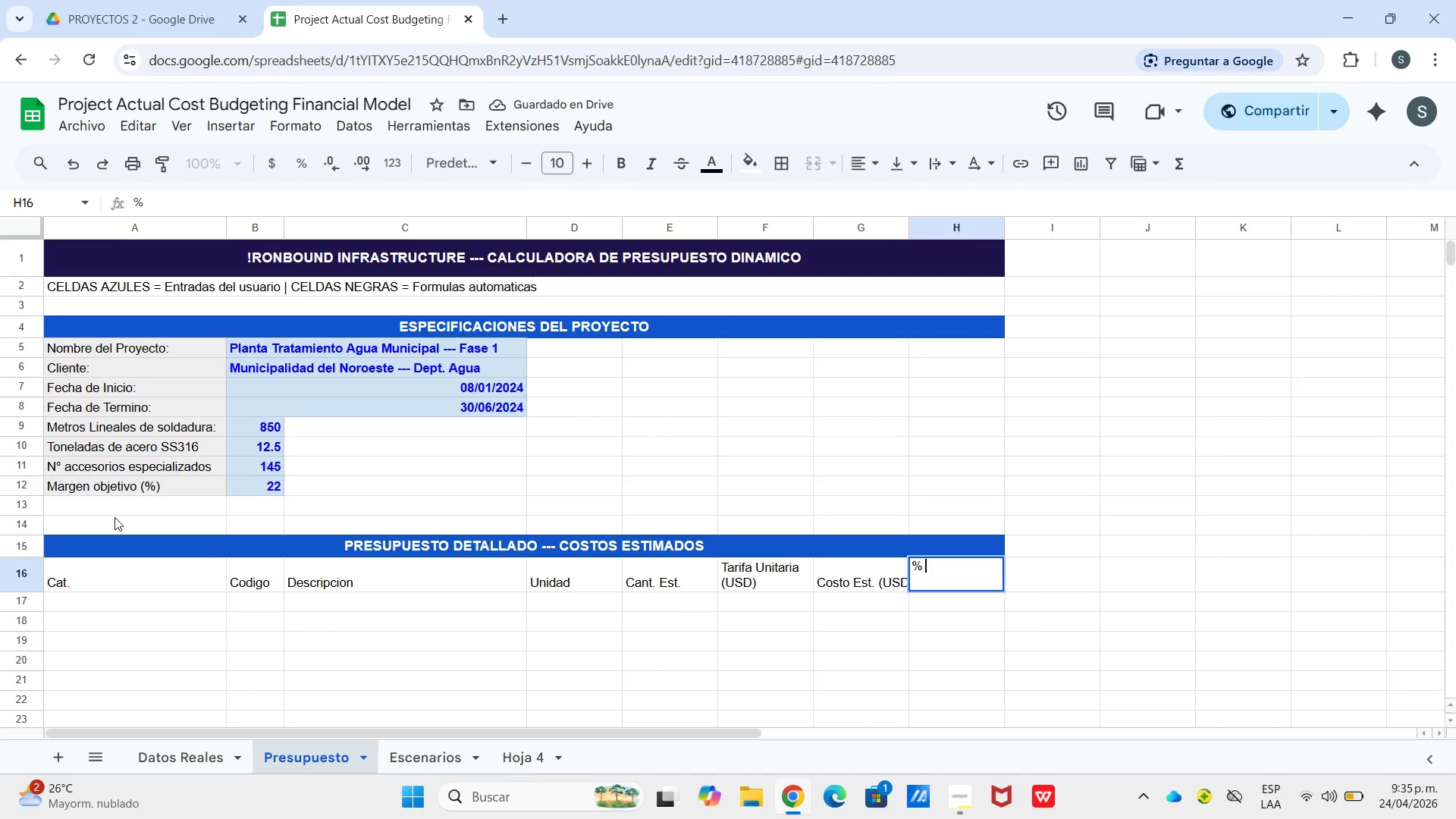 
hold_key(key=ShiftLeft, duration=0.84)
 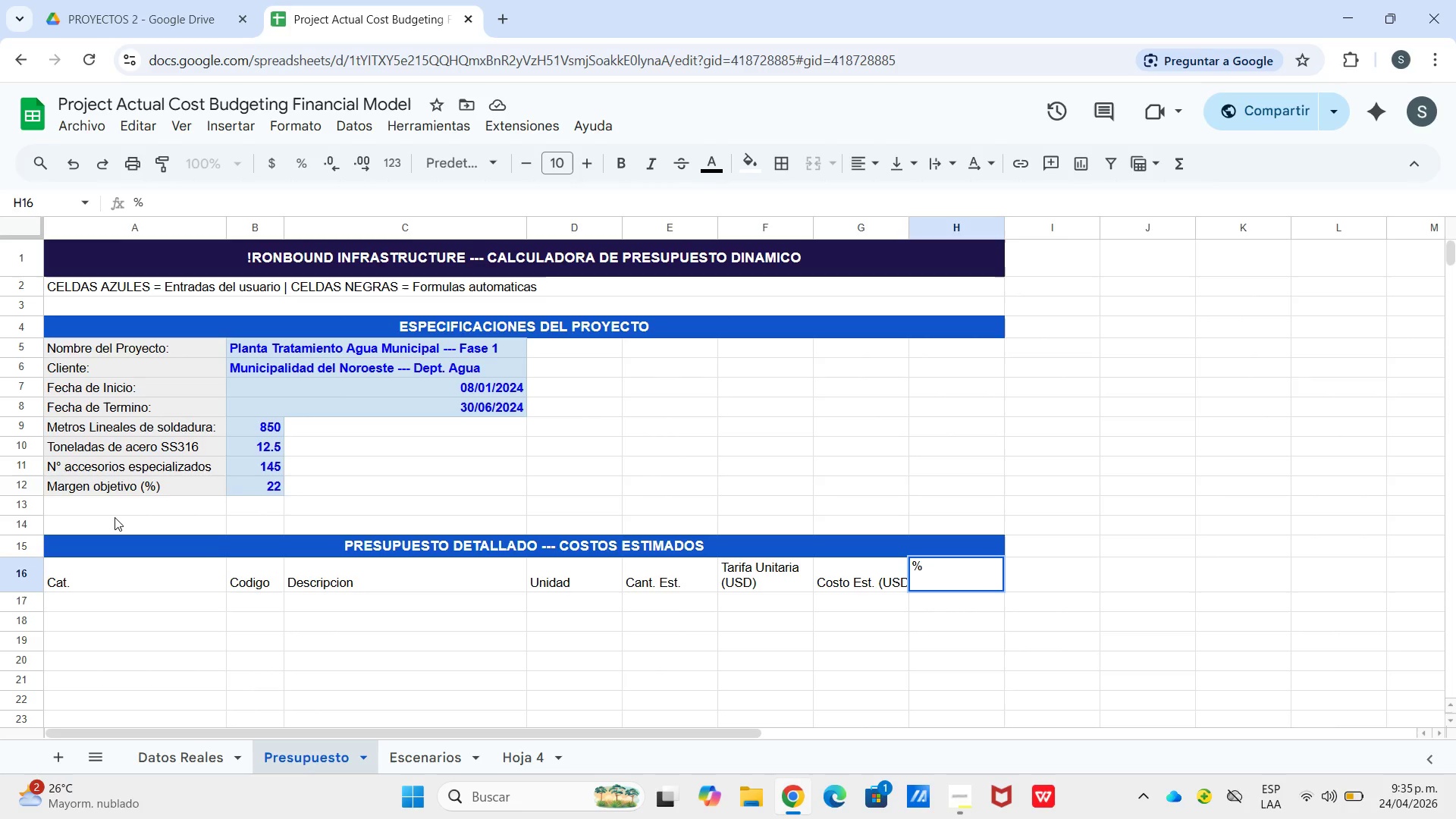 
wait(8.0)
 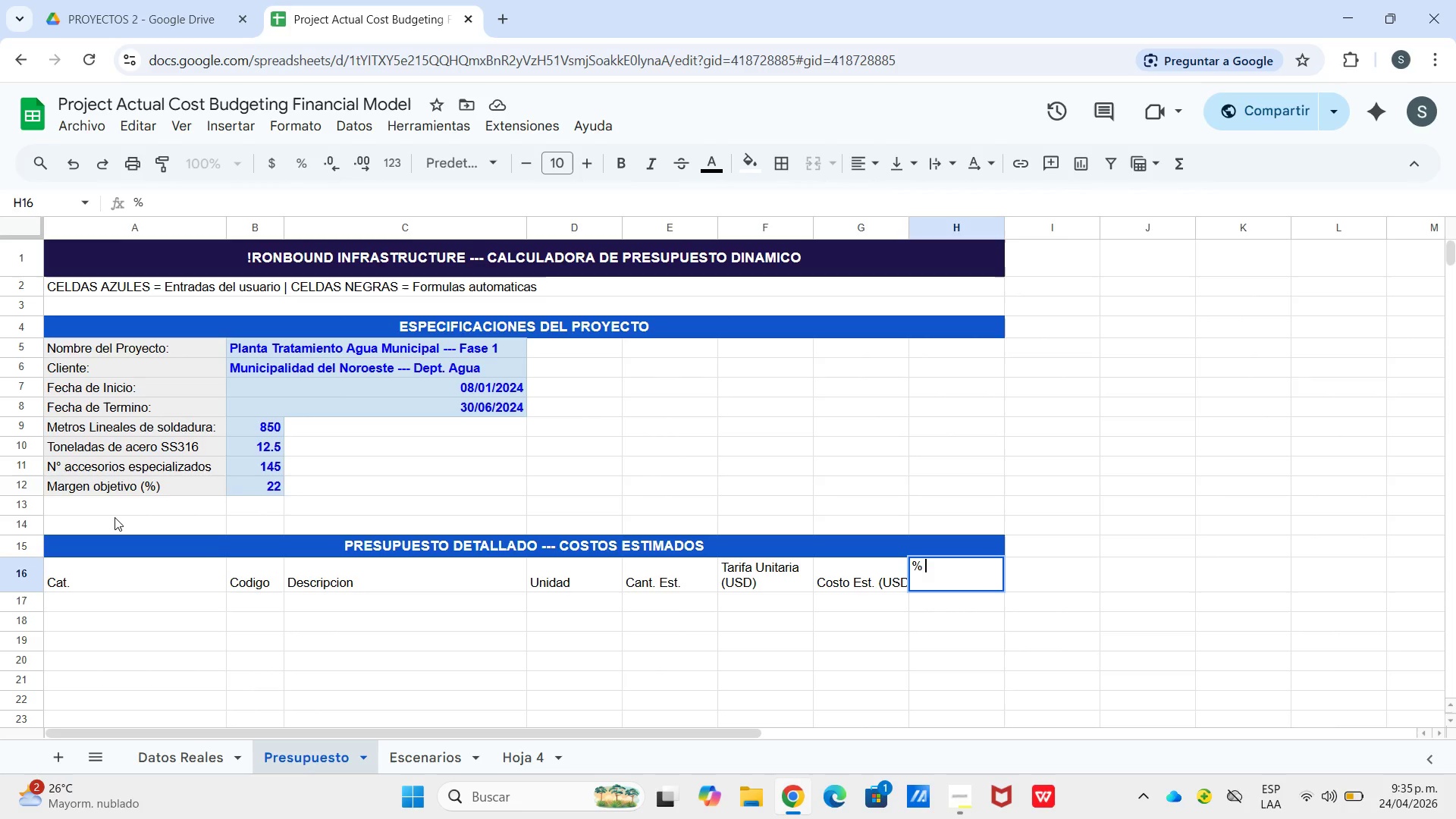 
type(del)
 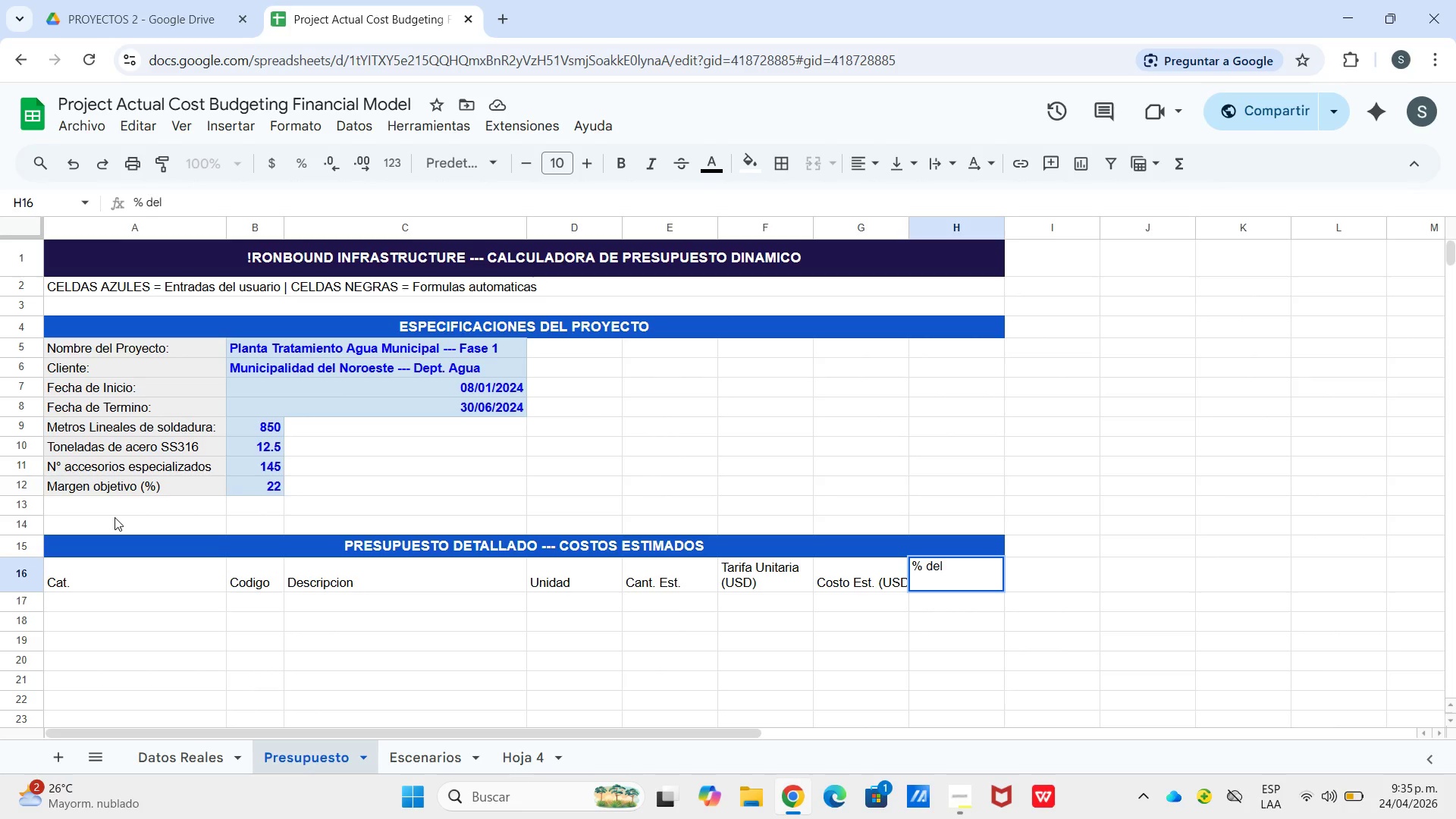 
key(Control+Enter)
 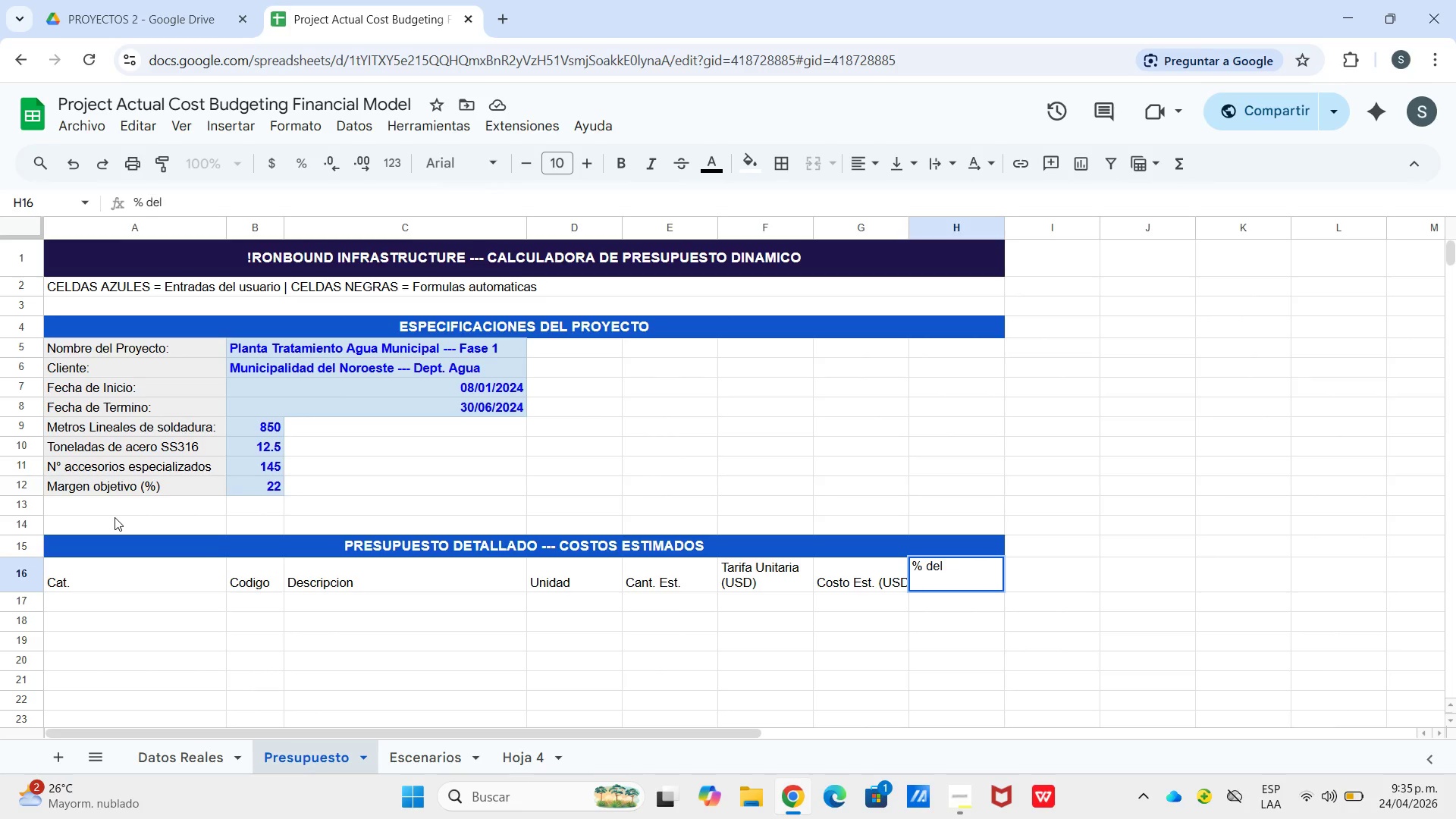 
type(Totla)
key(Backspace)
key(Backspace)
type(al)
 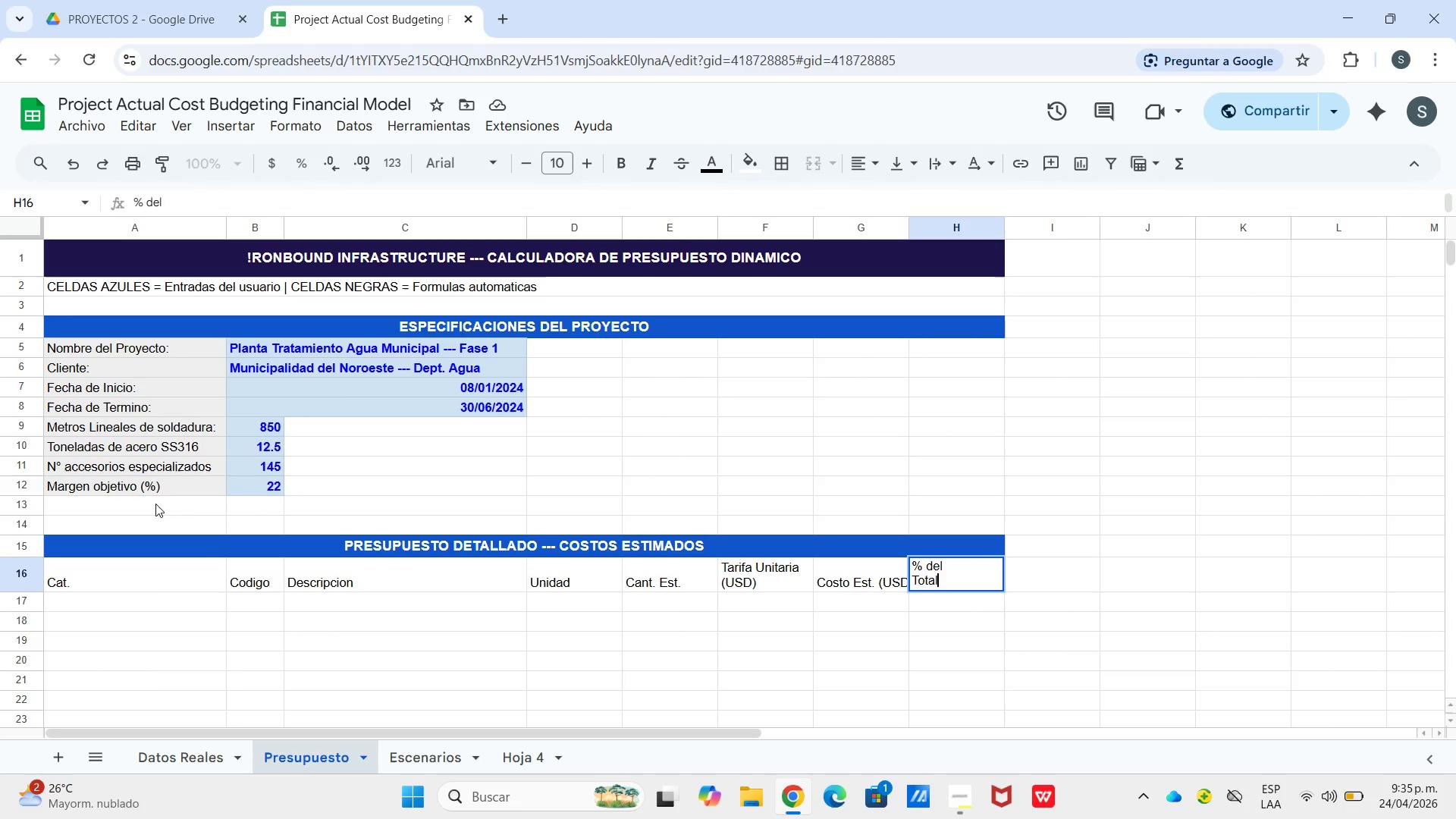 
wait(5.88)
 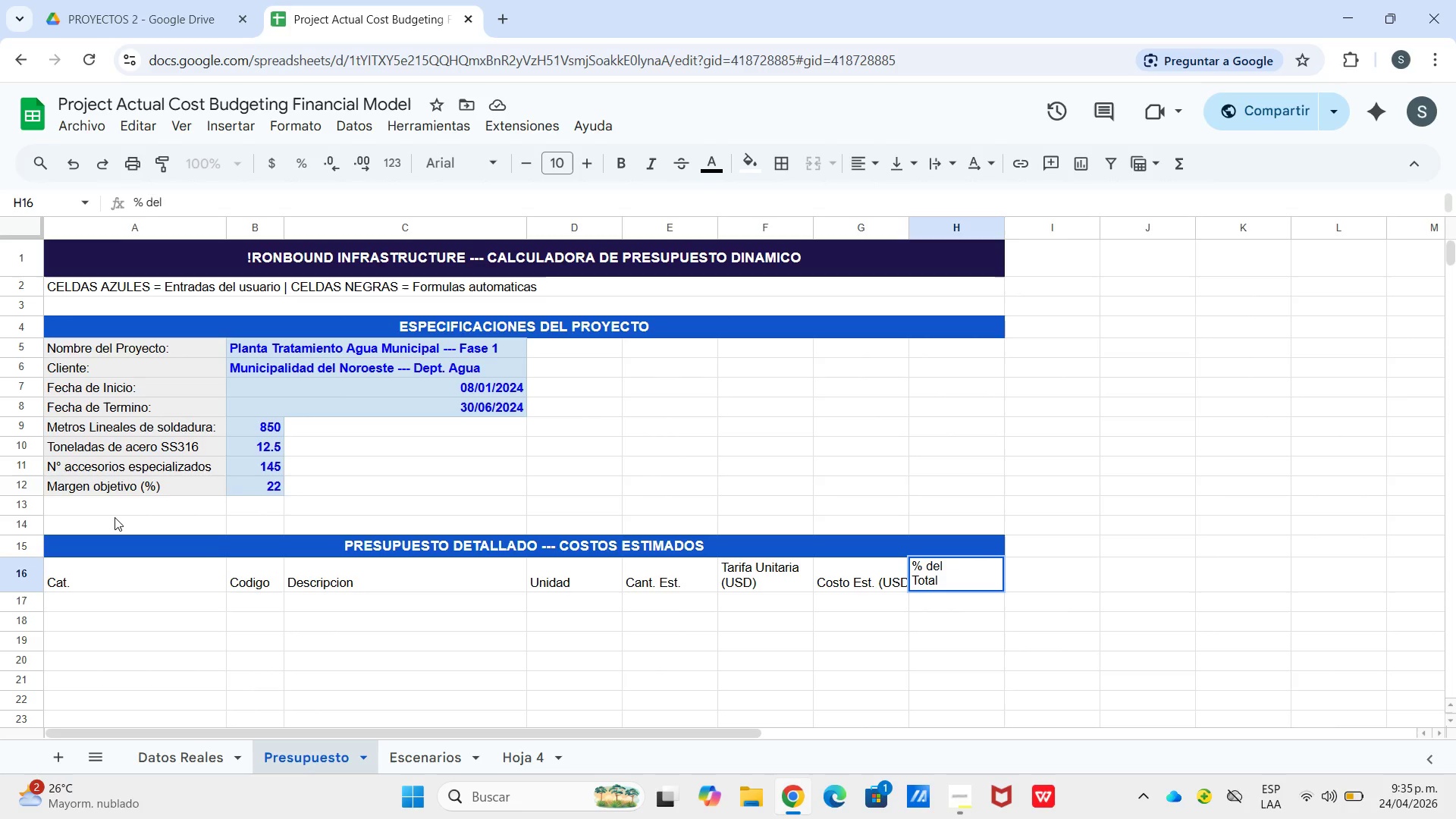 
left_click_drag(start_coordinate=[88, 574], to_coordinate=[968, 585])
 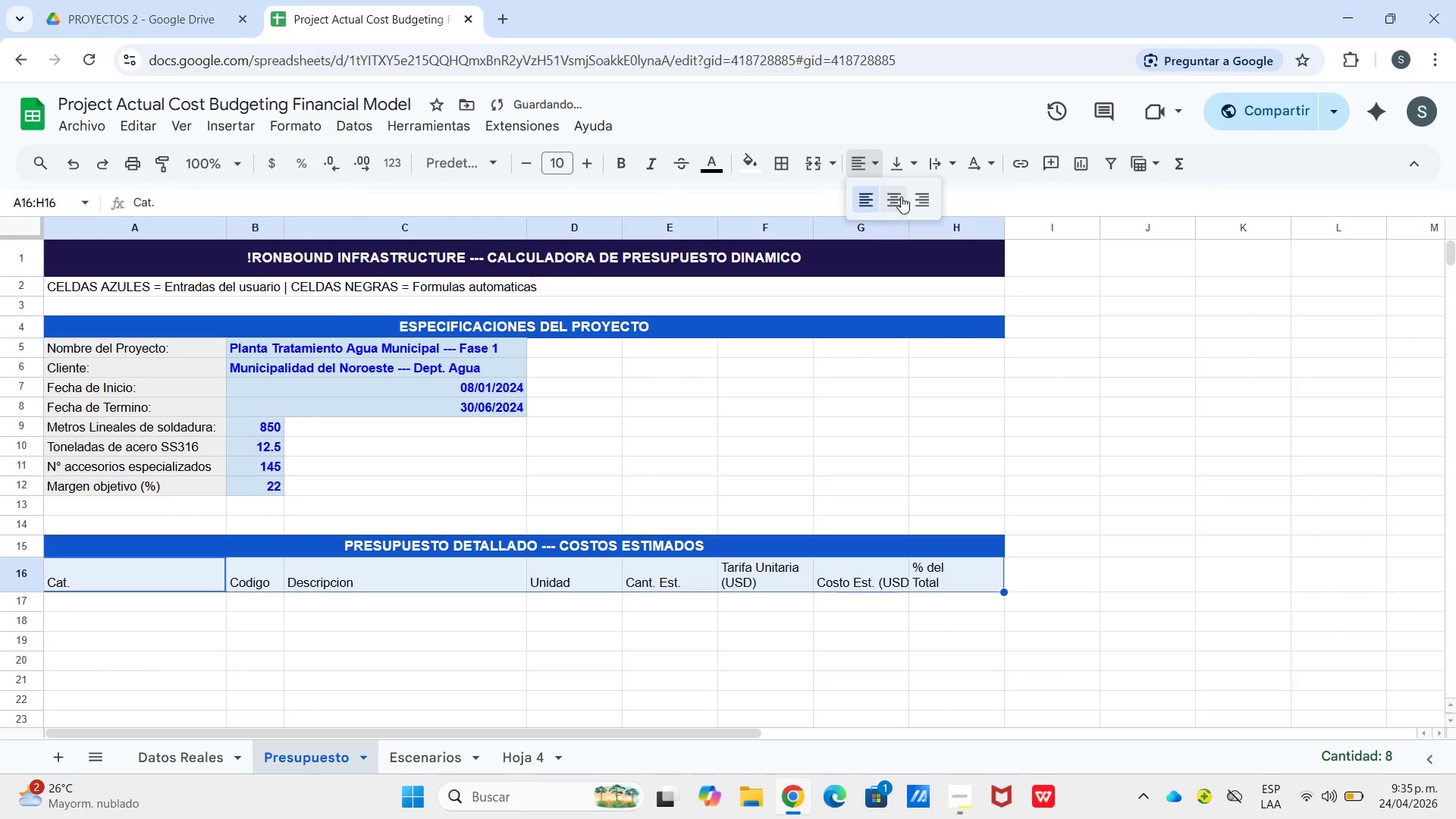 
left_click([881, 212])
 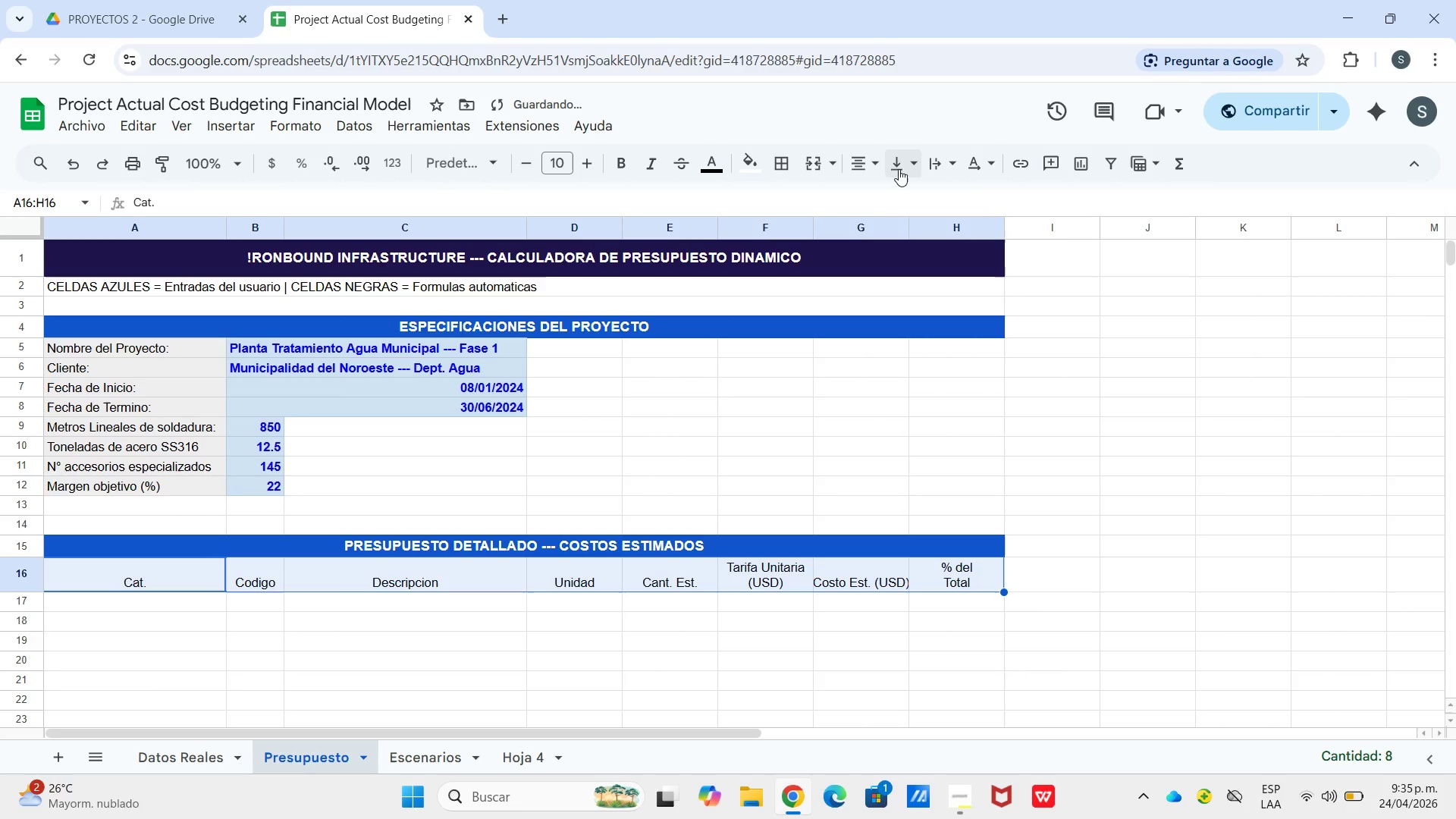 
left_click_drag(start_coordinate=[899, 169], to_coordinate=[899, 173])
 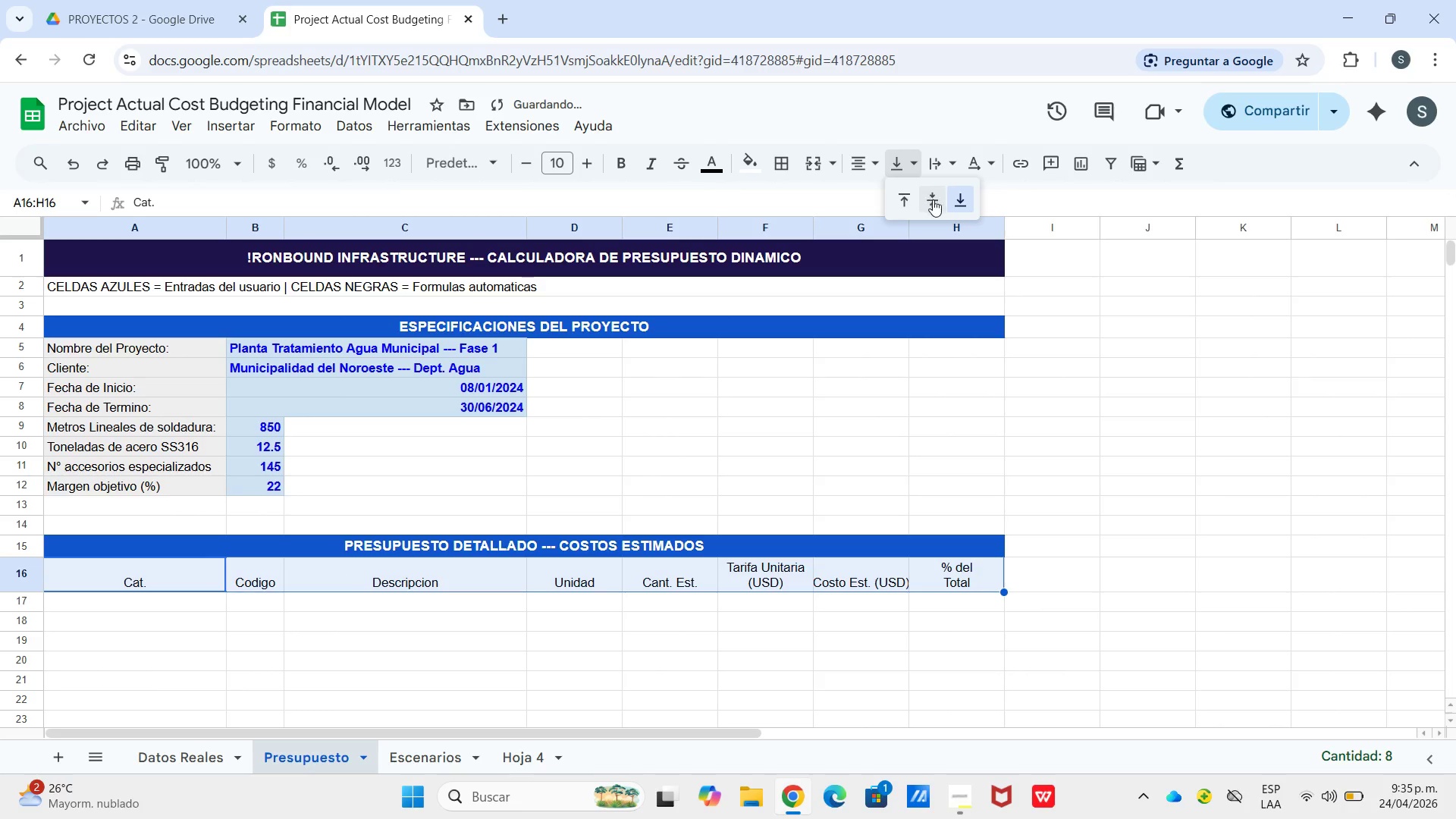 
double_click([932, 199])
 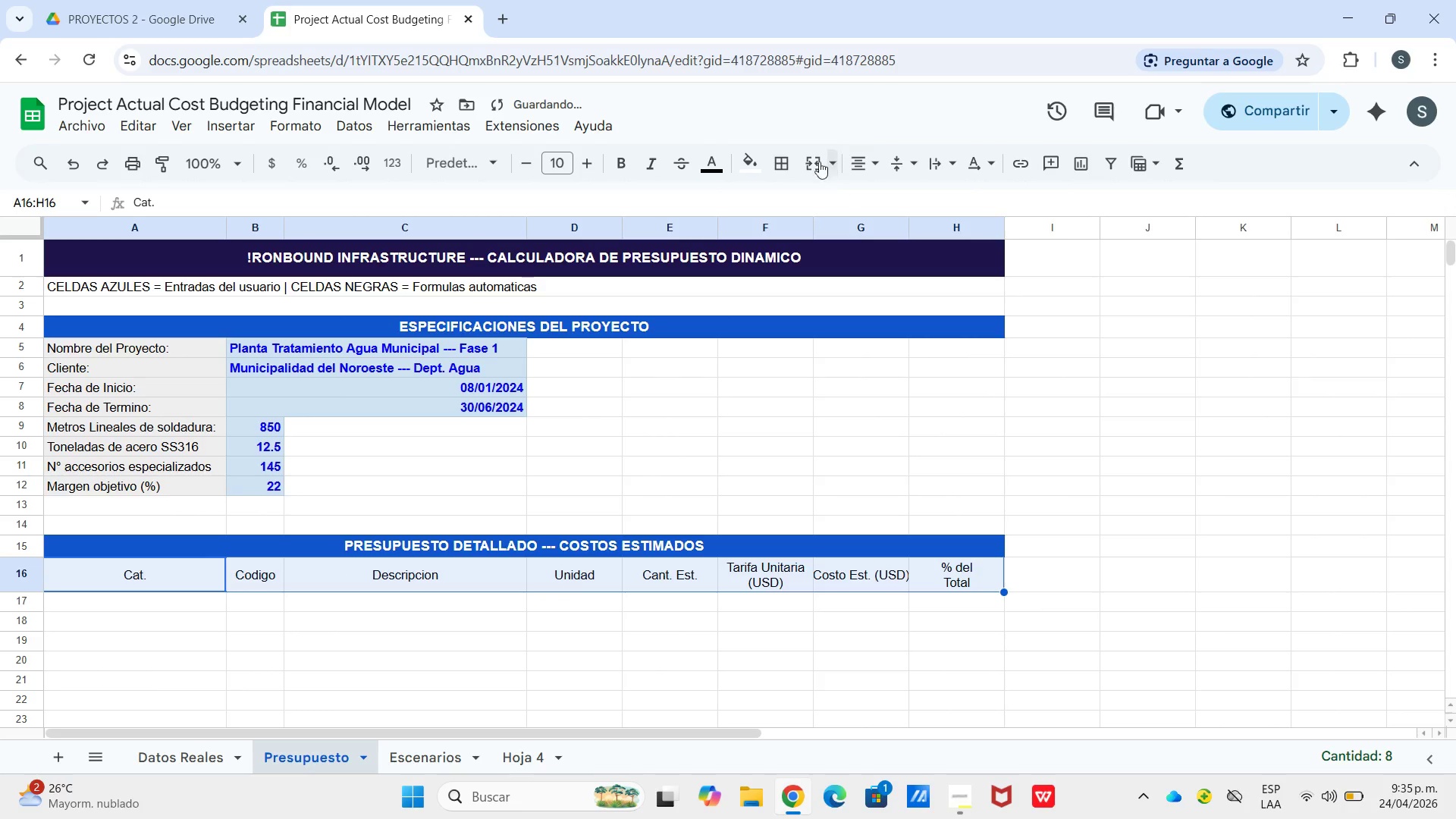 
left_click([724, 159])
 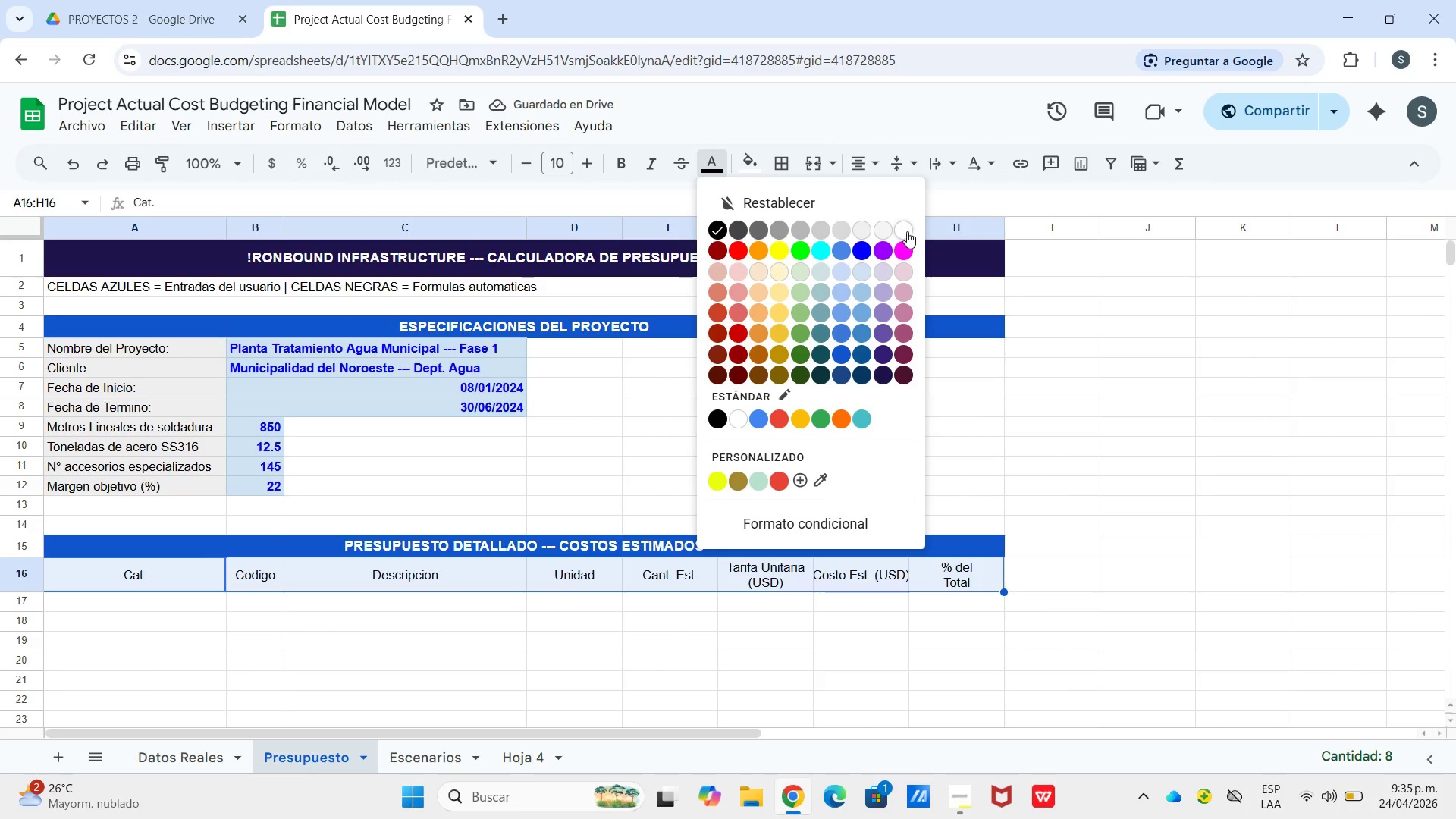 
left_click([899, 231])
 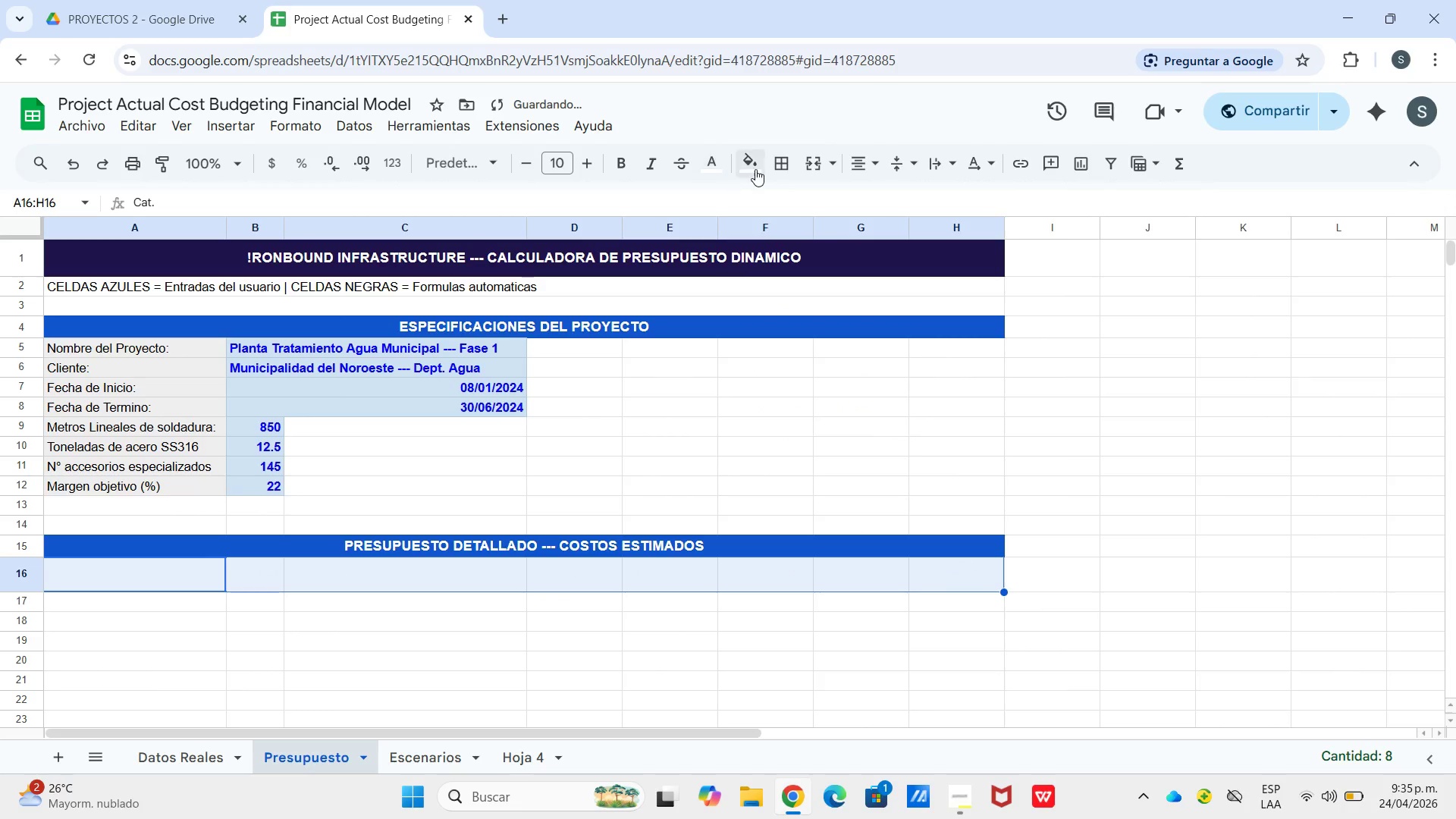 
left_click([755, 169])
 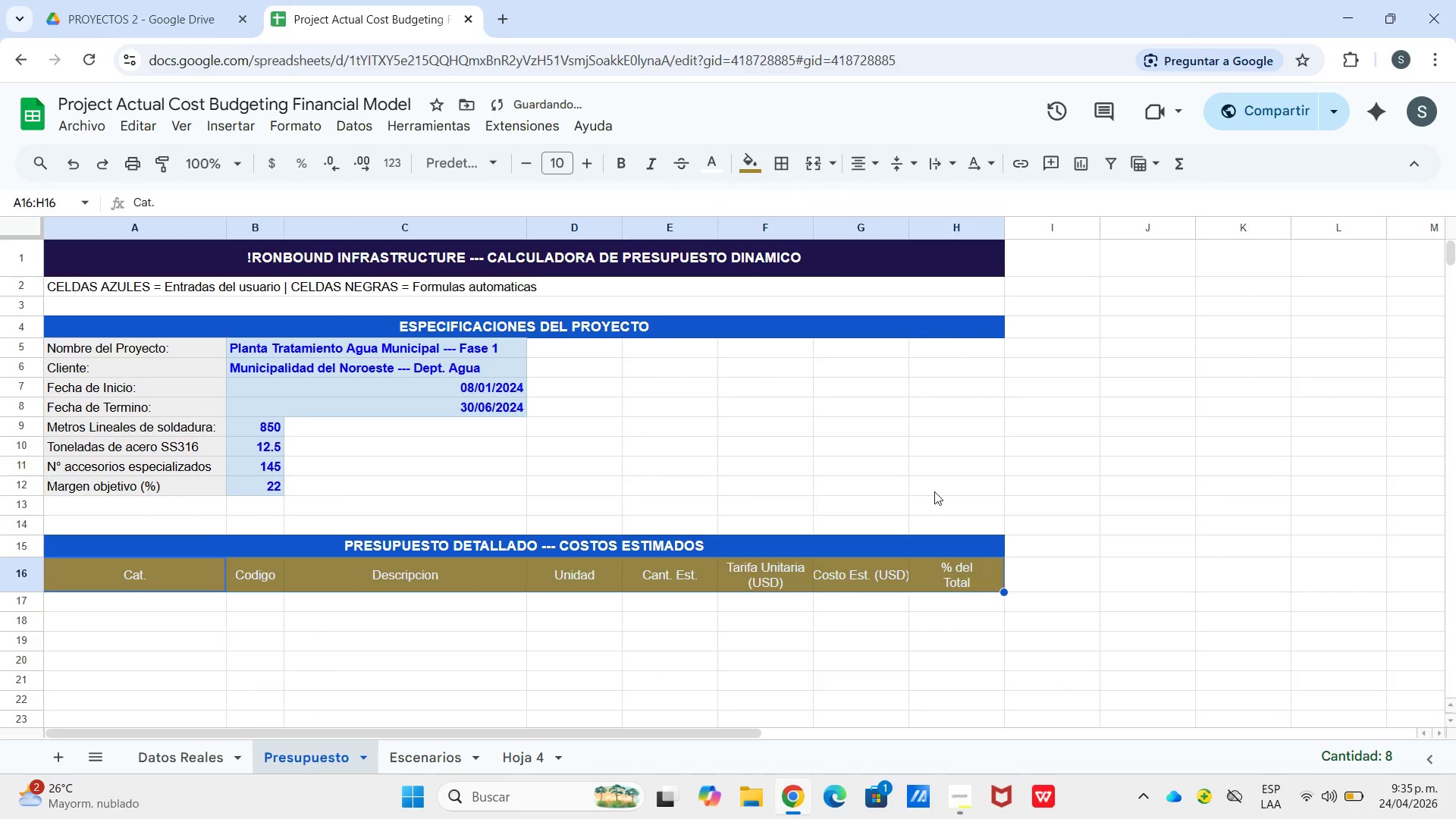 
left_click_drag(start_coordinate=[144, 581], to_coordinate=[924, 576])
 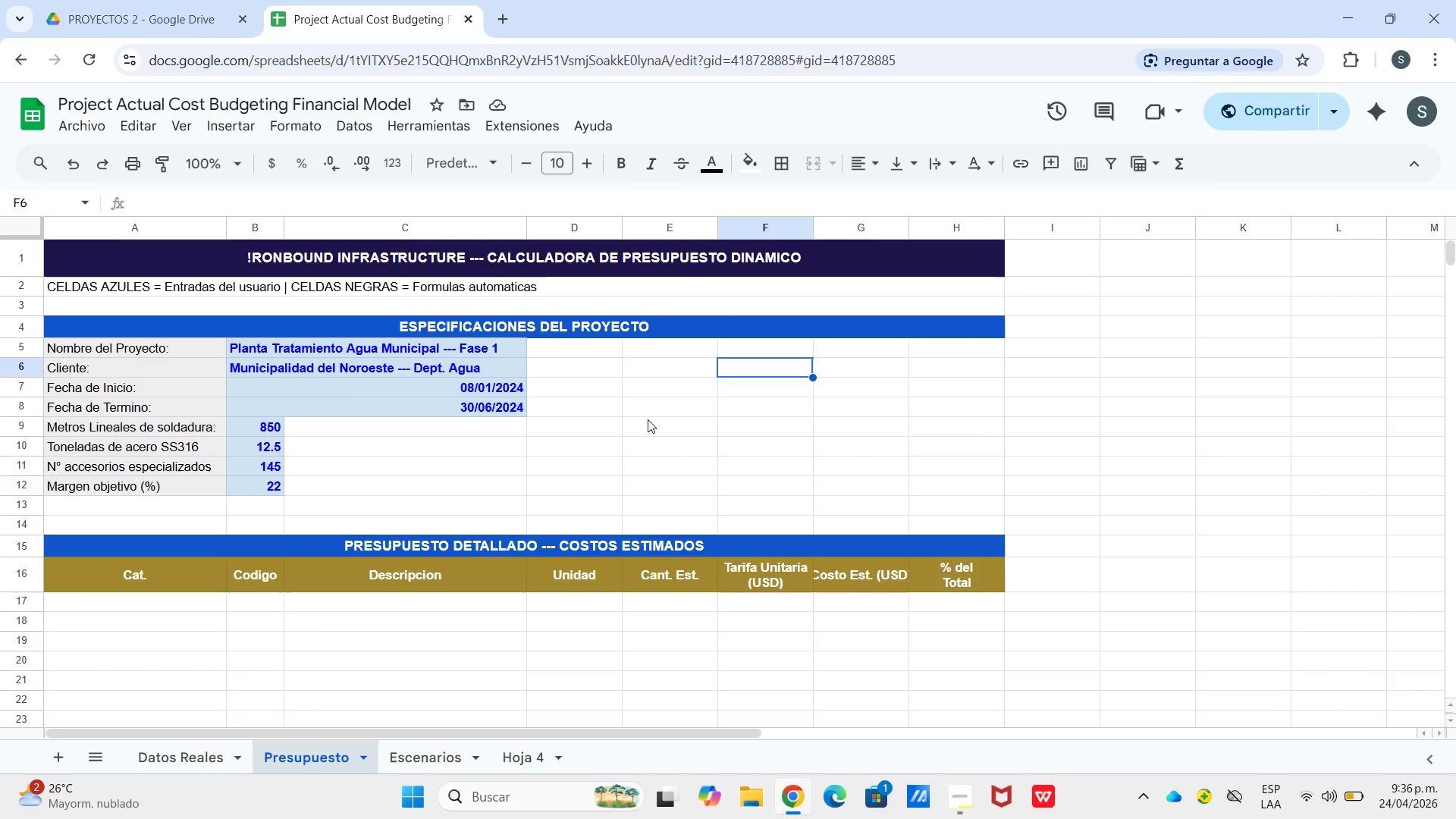 
wait(12.95)
 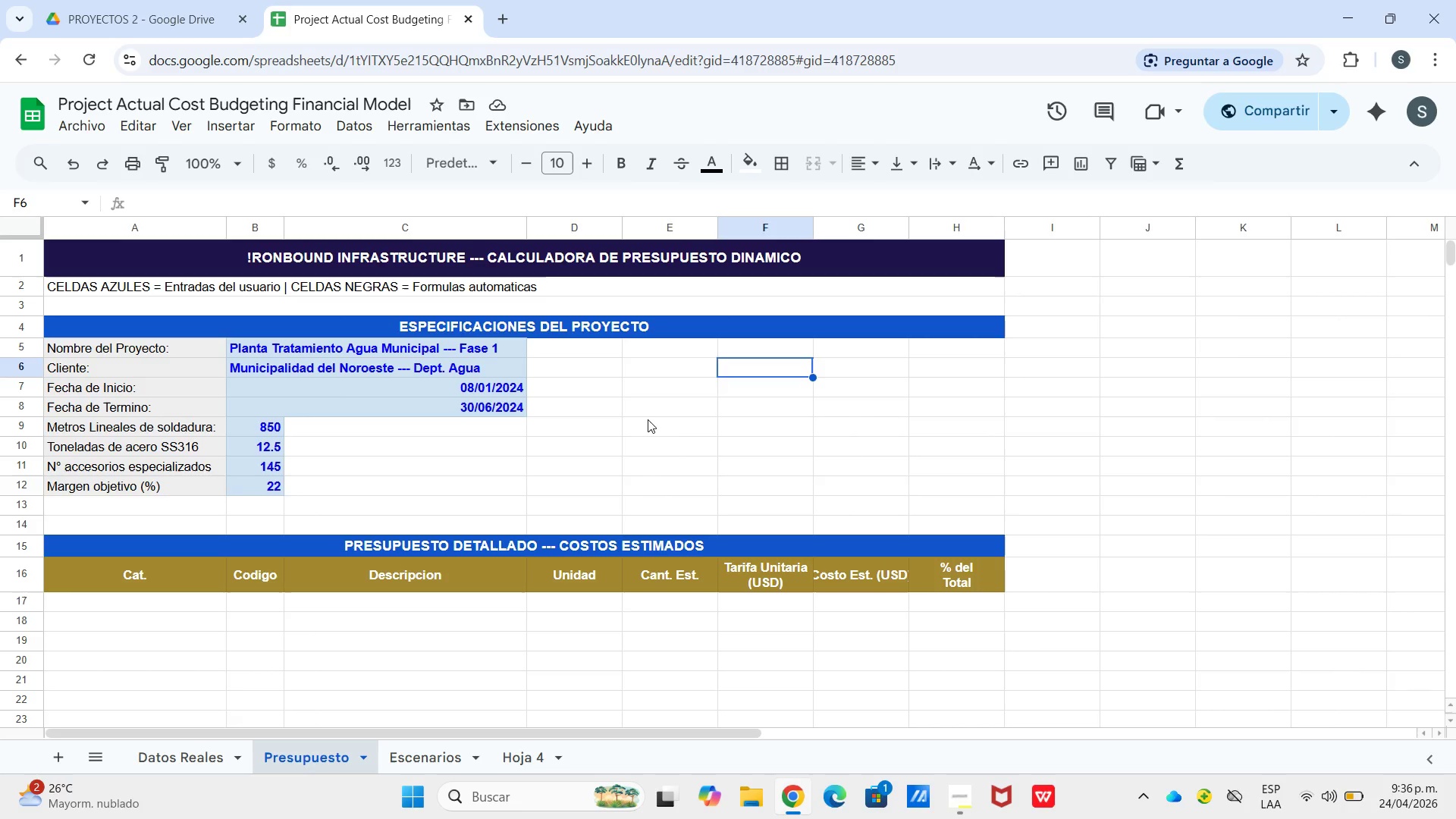 
left_click([66, 604])
 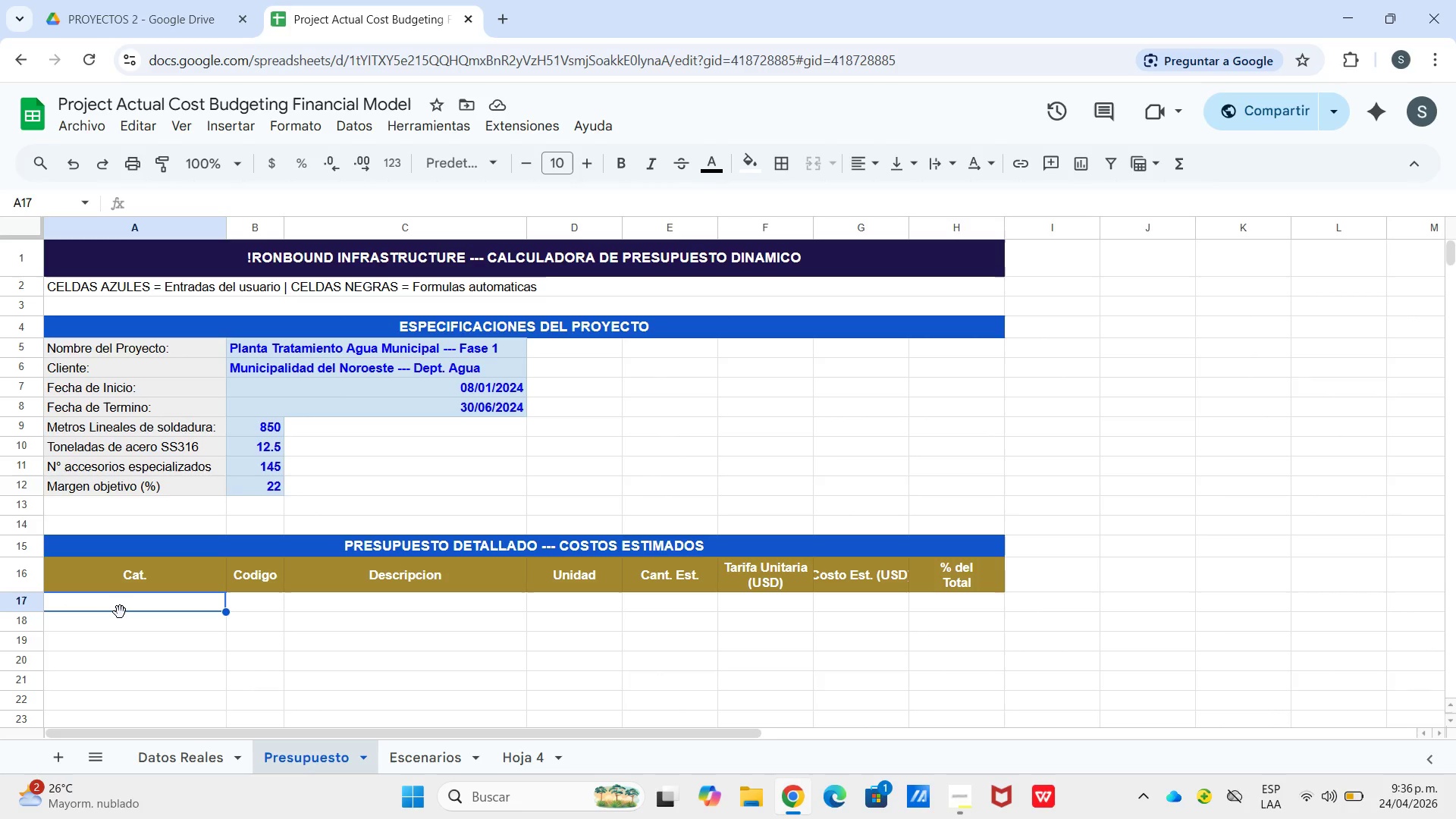 
type(Mano de Obra)
 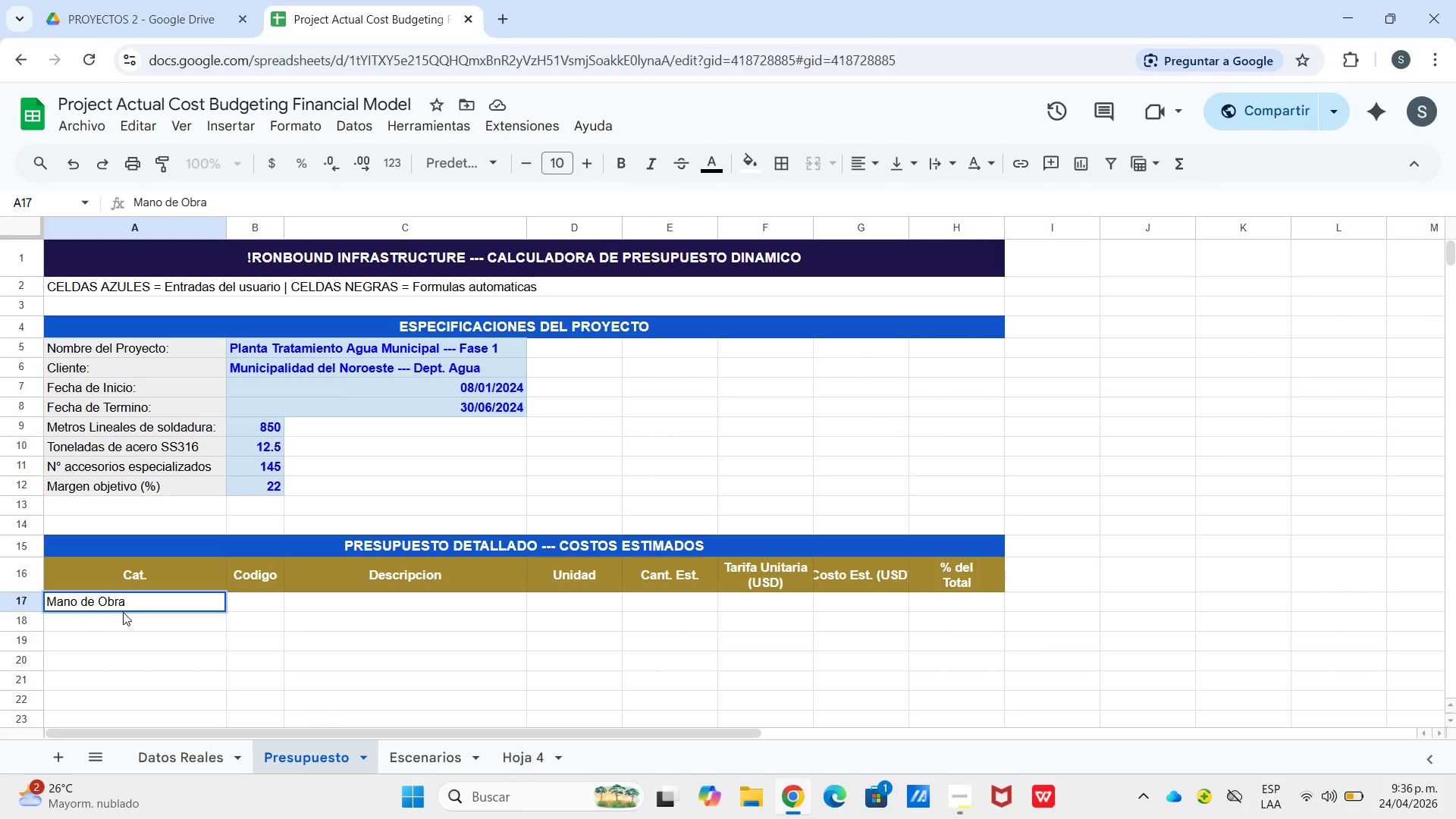 
left_click([123, 612])
 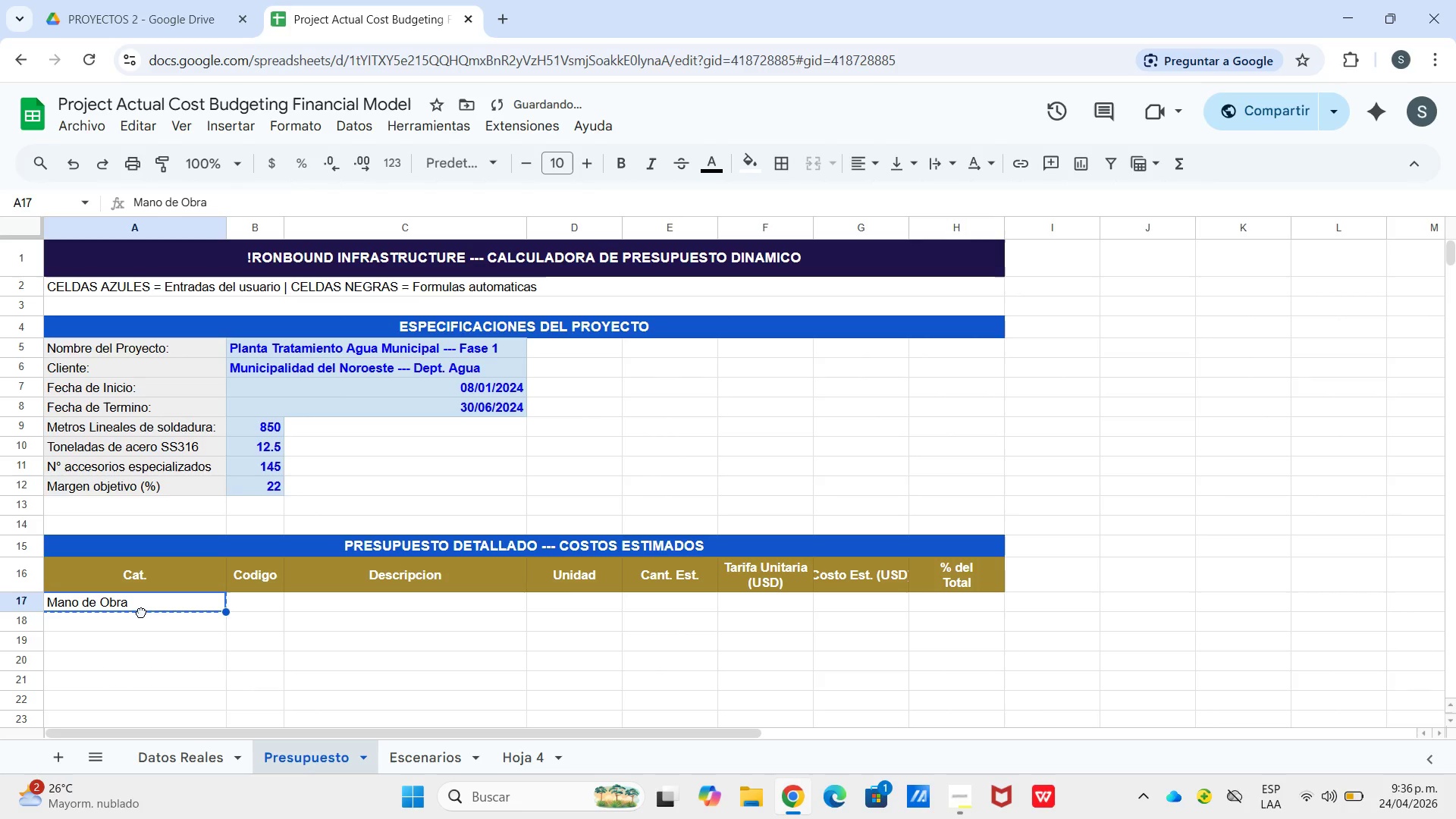 
left_click([141, 612])
 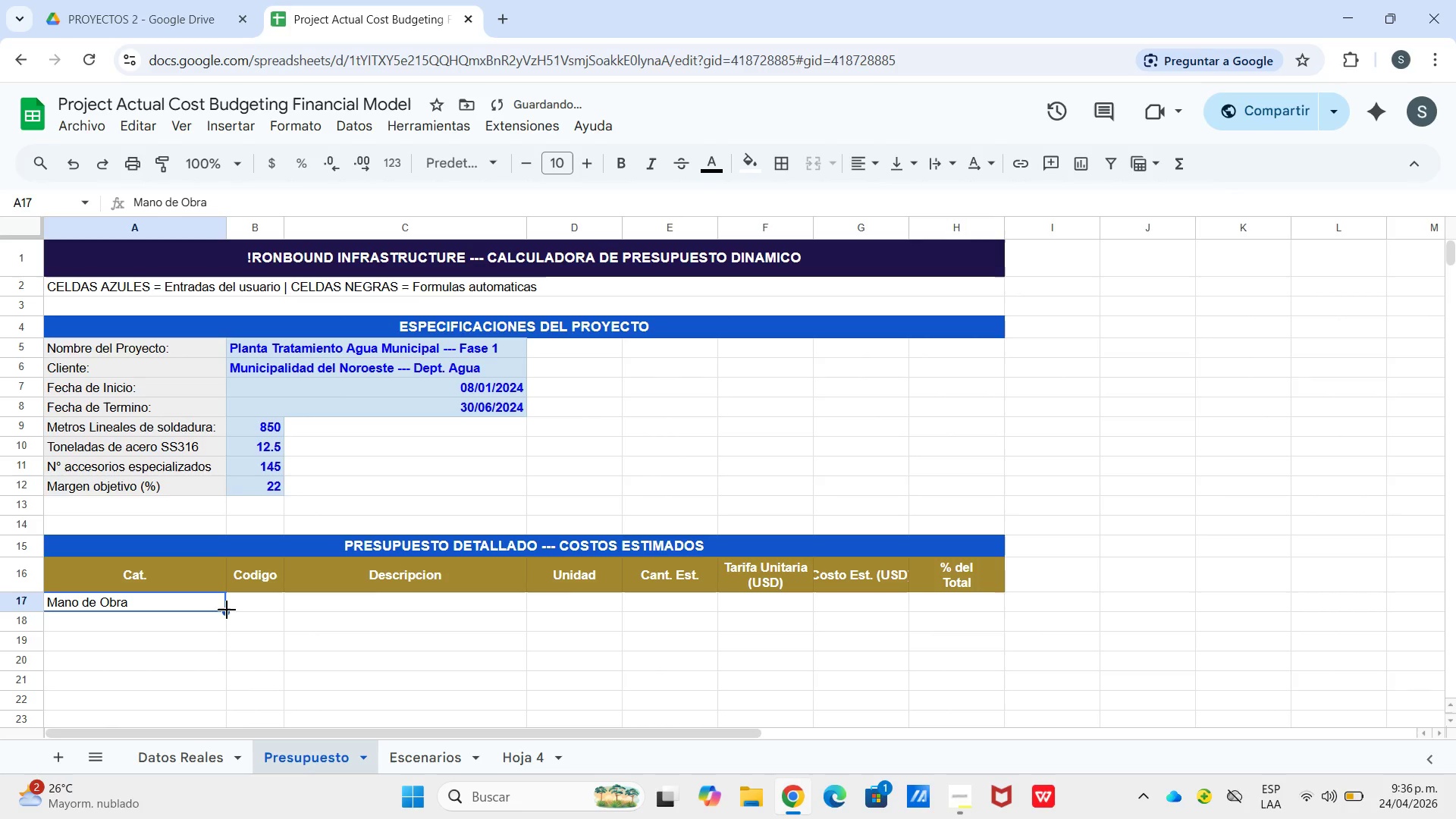 
left_click_drag(start_coordinate=[227, 610], to_coordinate=[161, 652])
 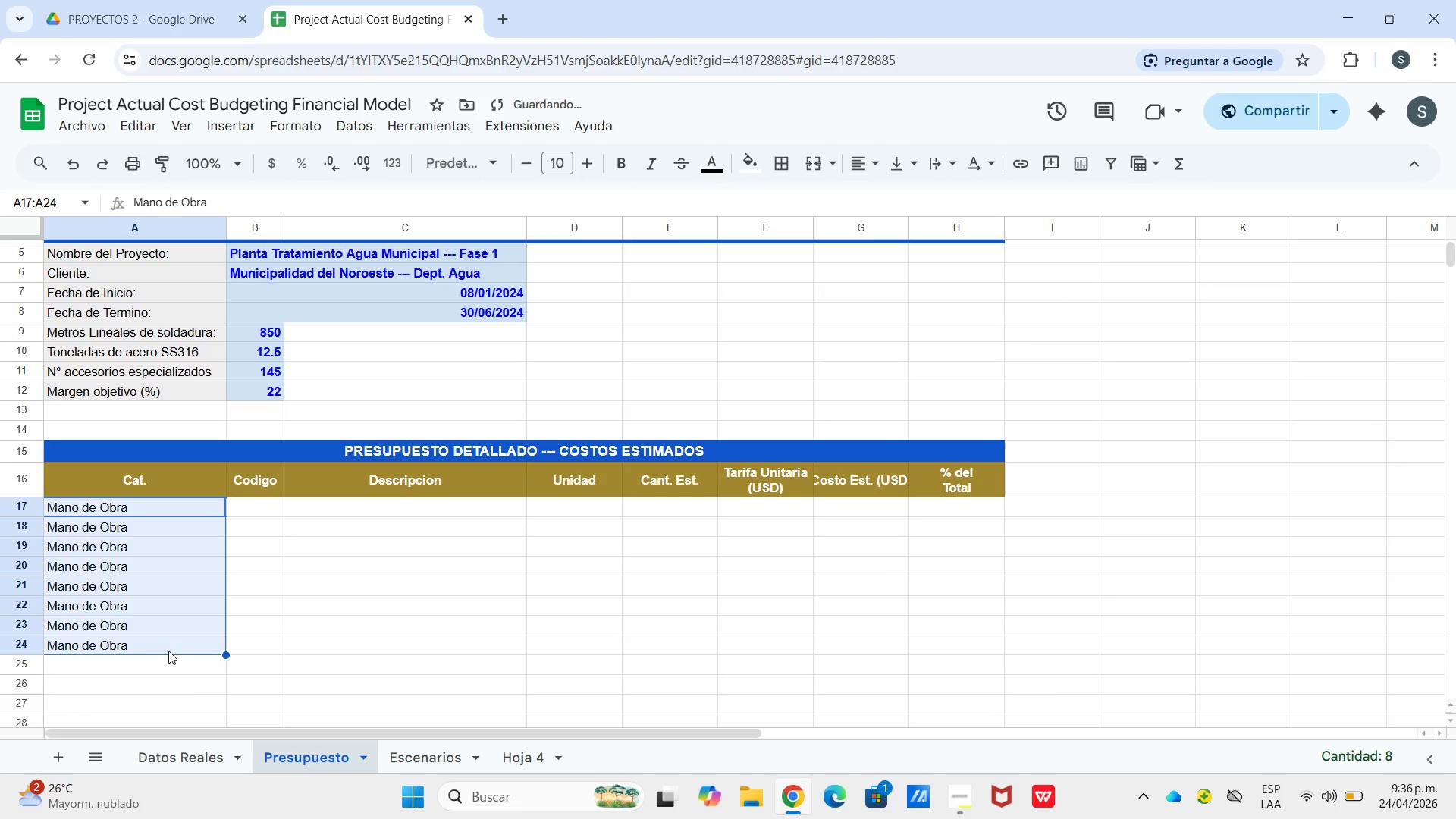 
scroll: coordinate [190, 658], scroll_direction: down, amount: 1.0
 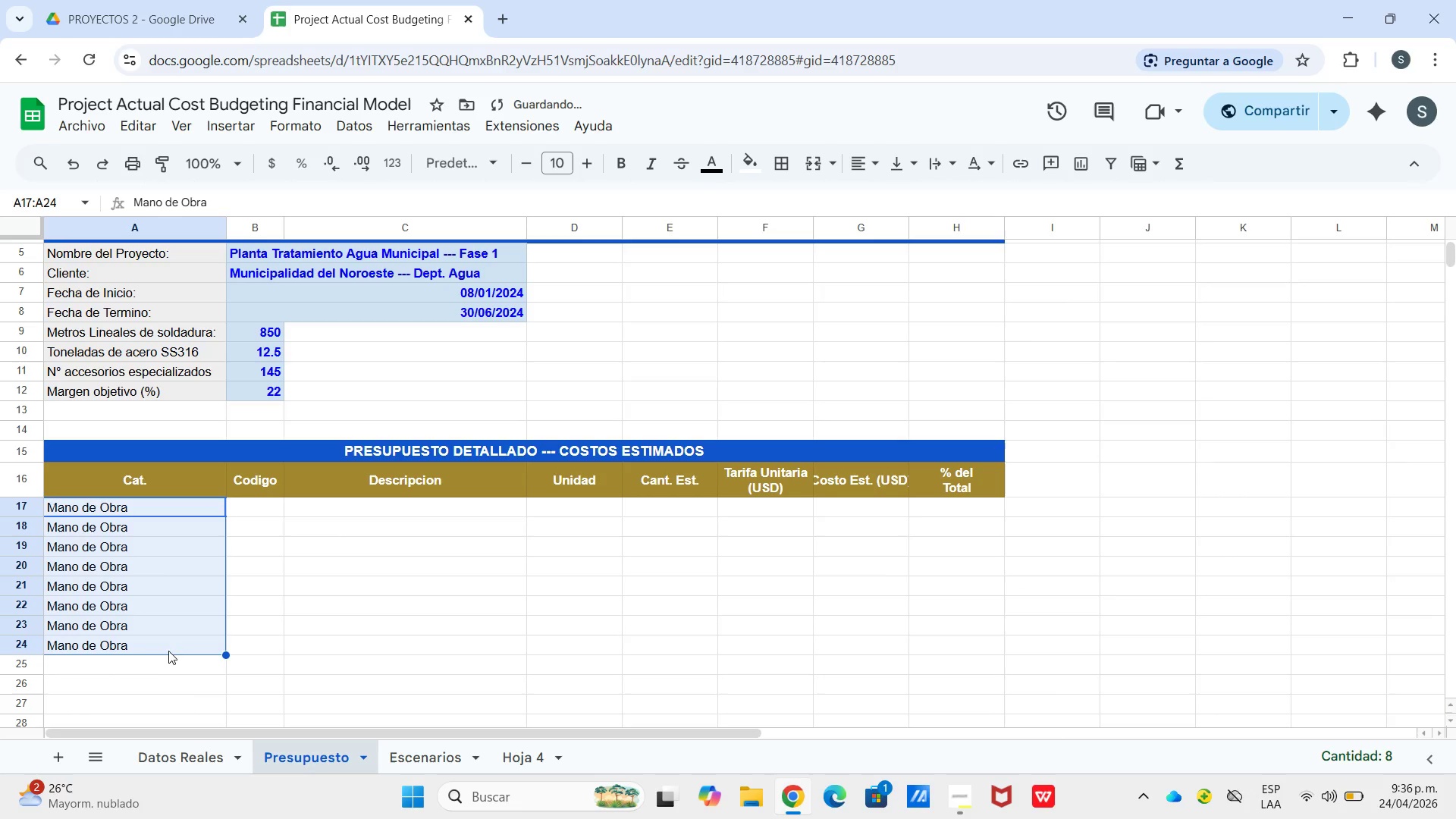 
left_click([171, 670])
 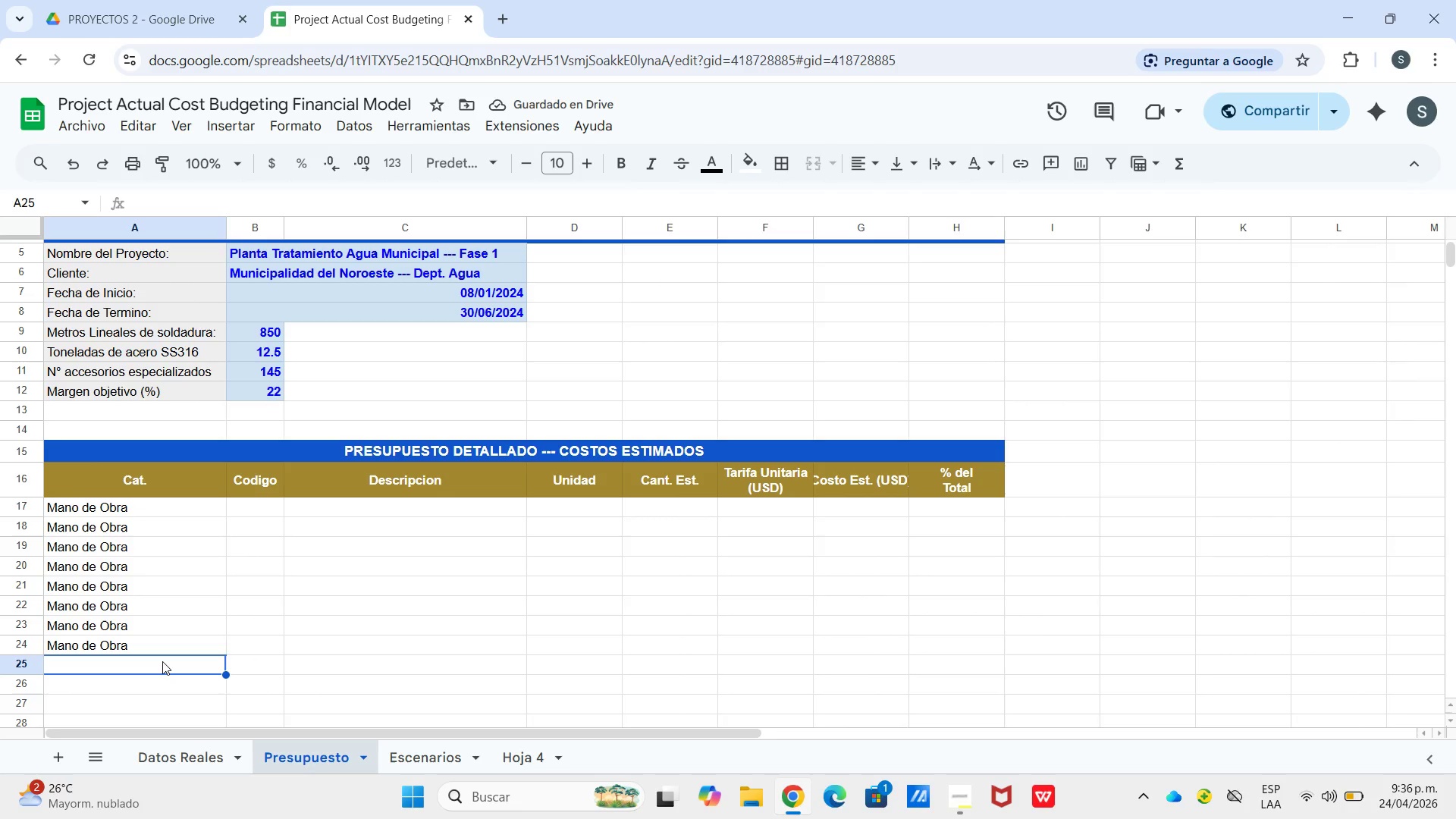 
type(Mate)
 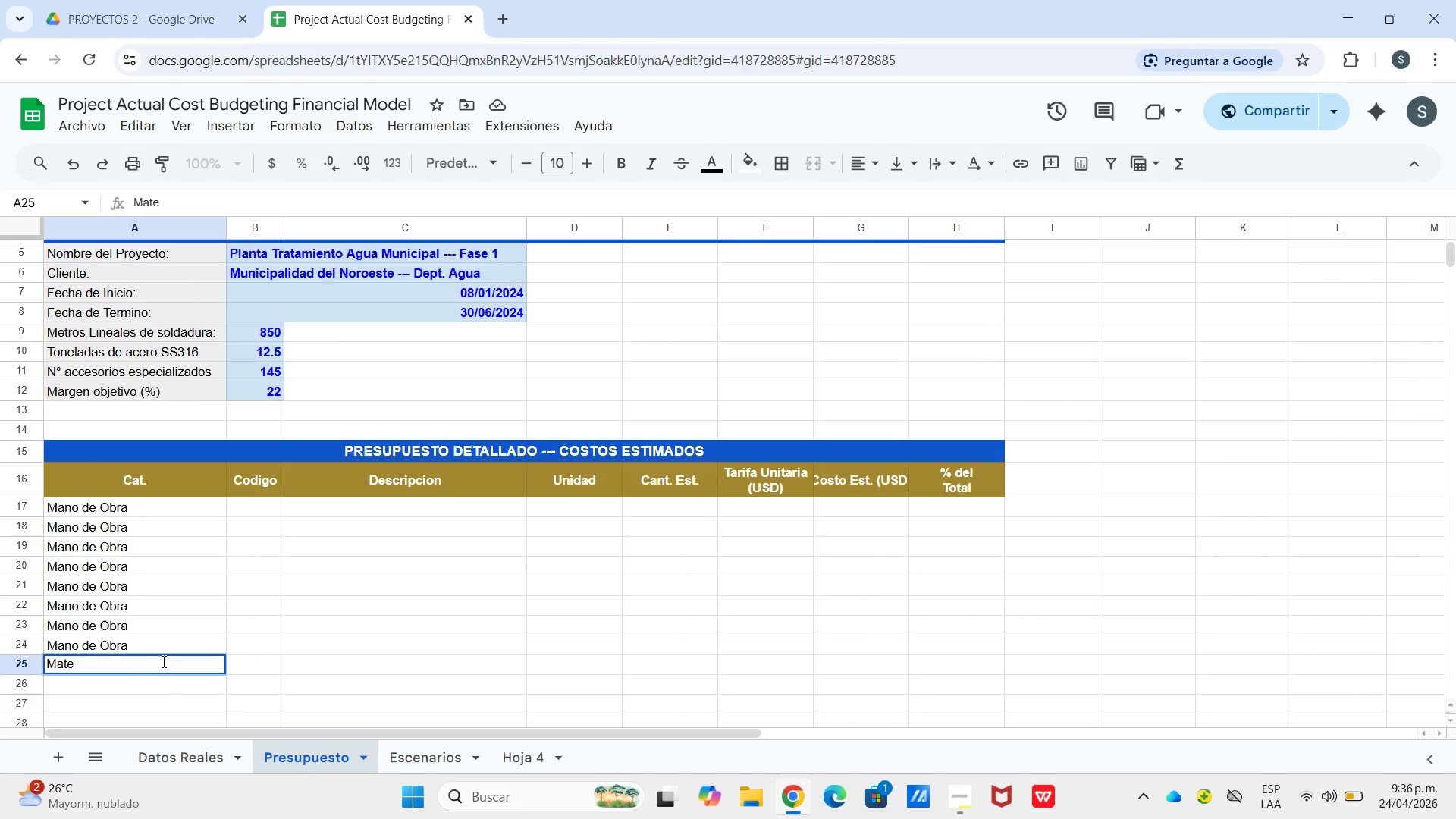 
wait(6.28)
 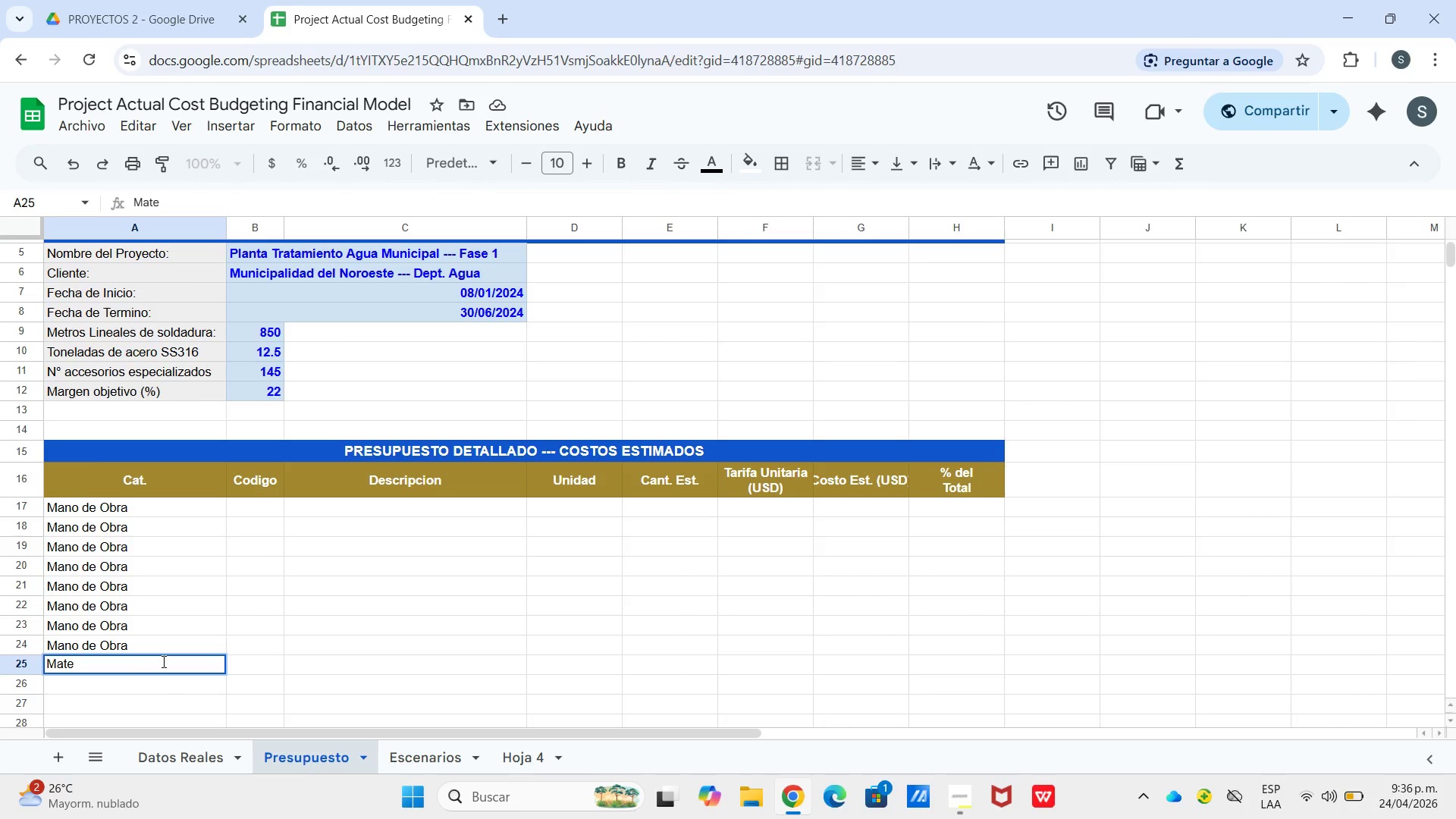 
type(ria Prima)
 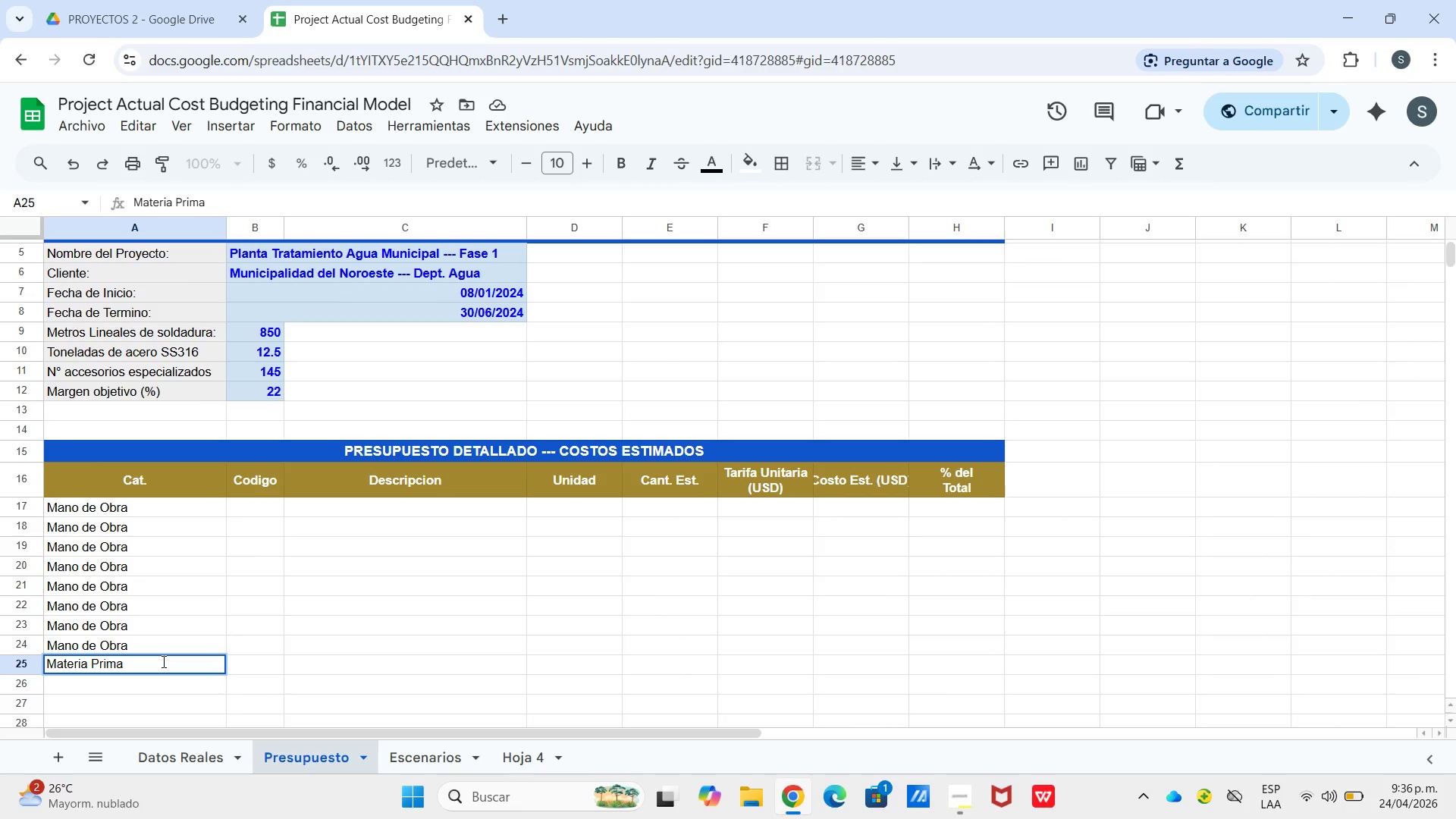 
key(Enter)
 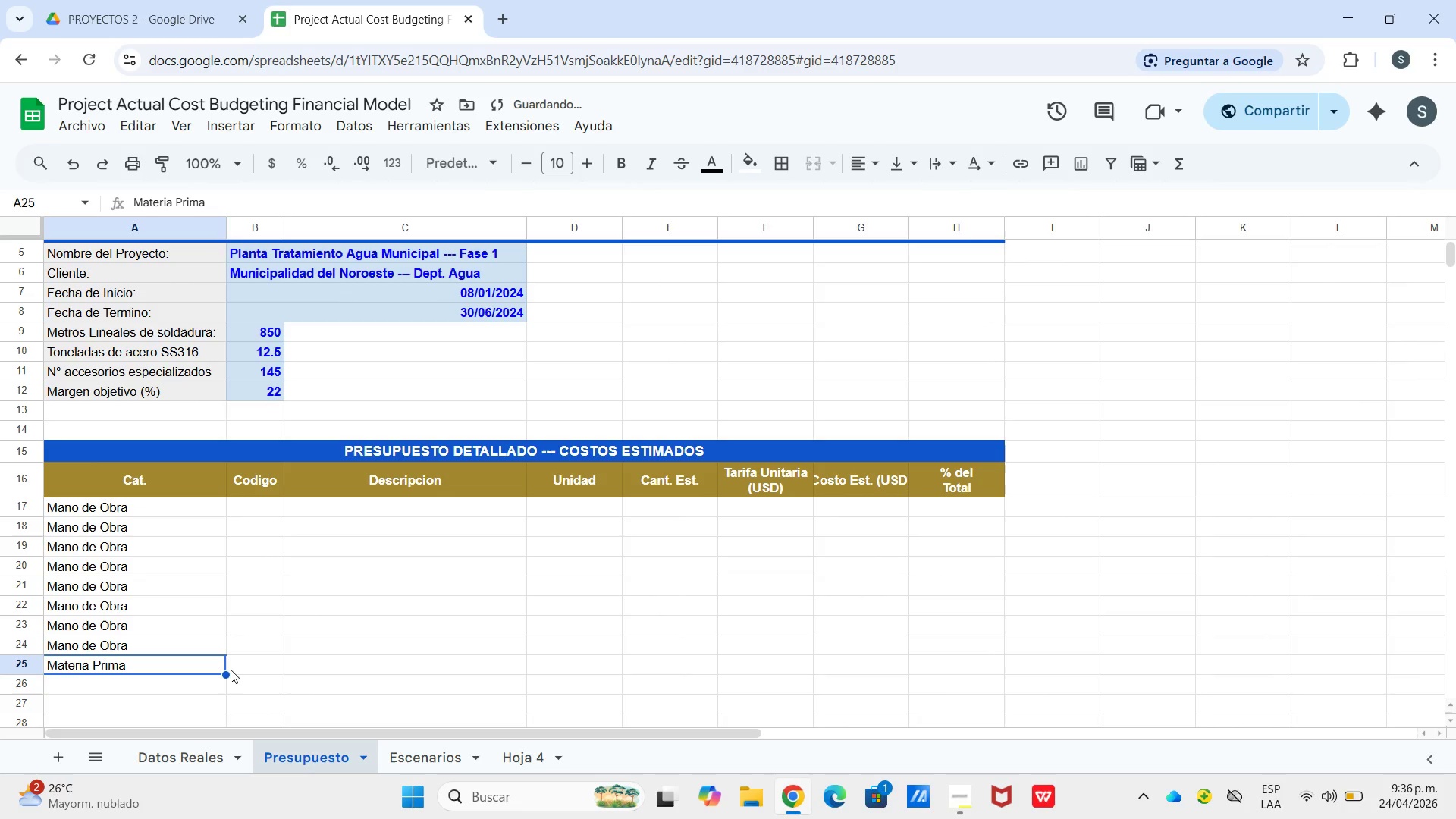 
left_click_drag(start_coordinate=[225, 670], to_coordinate=[152, 553])
 